 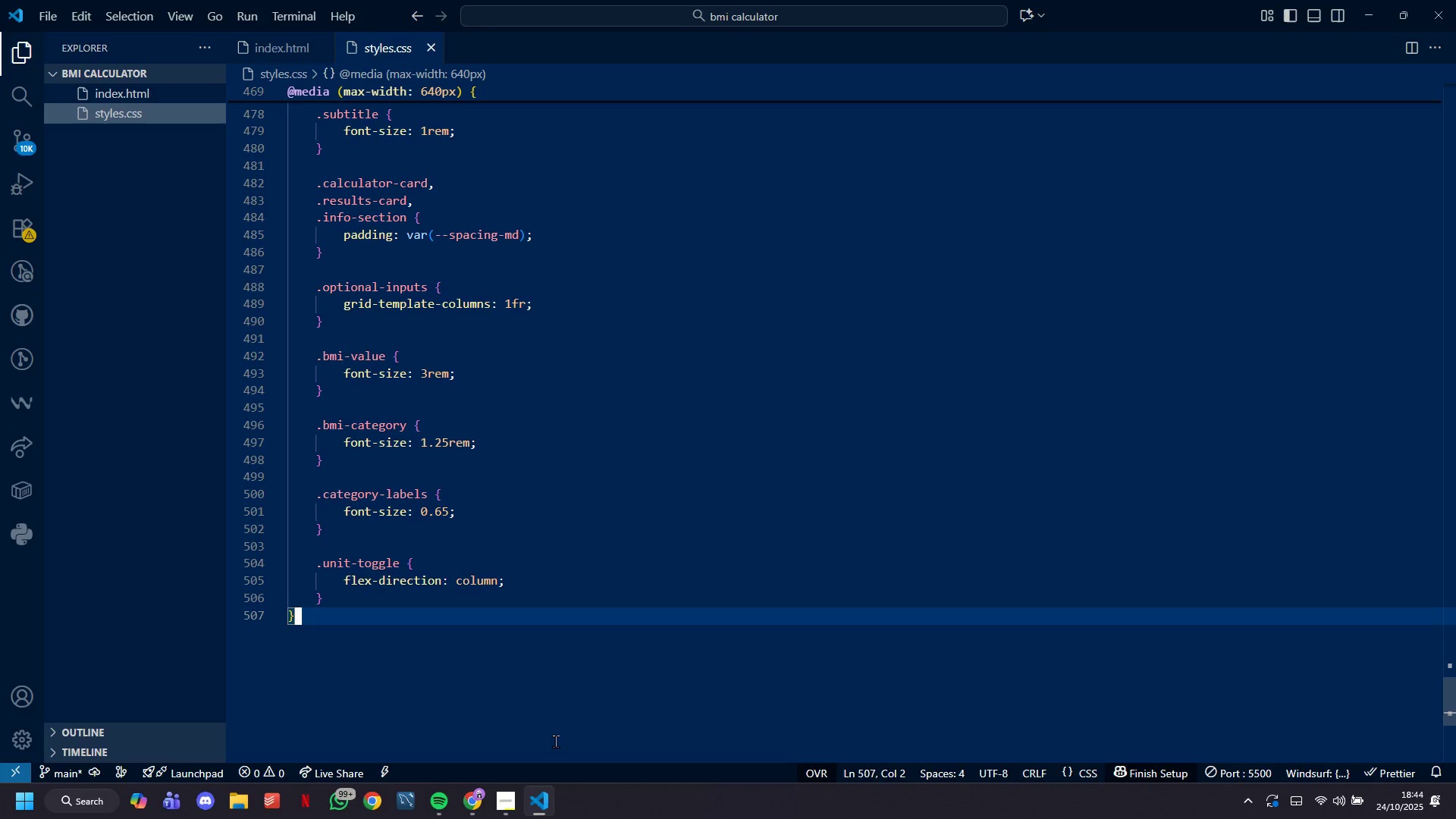 
key(Enter)
 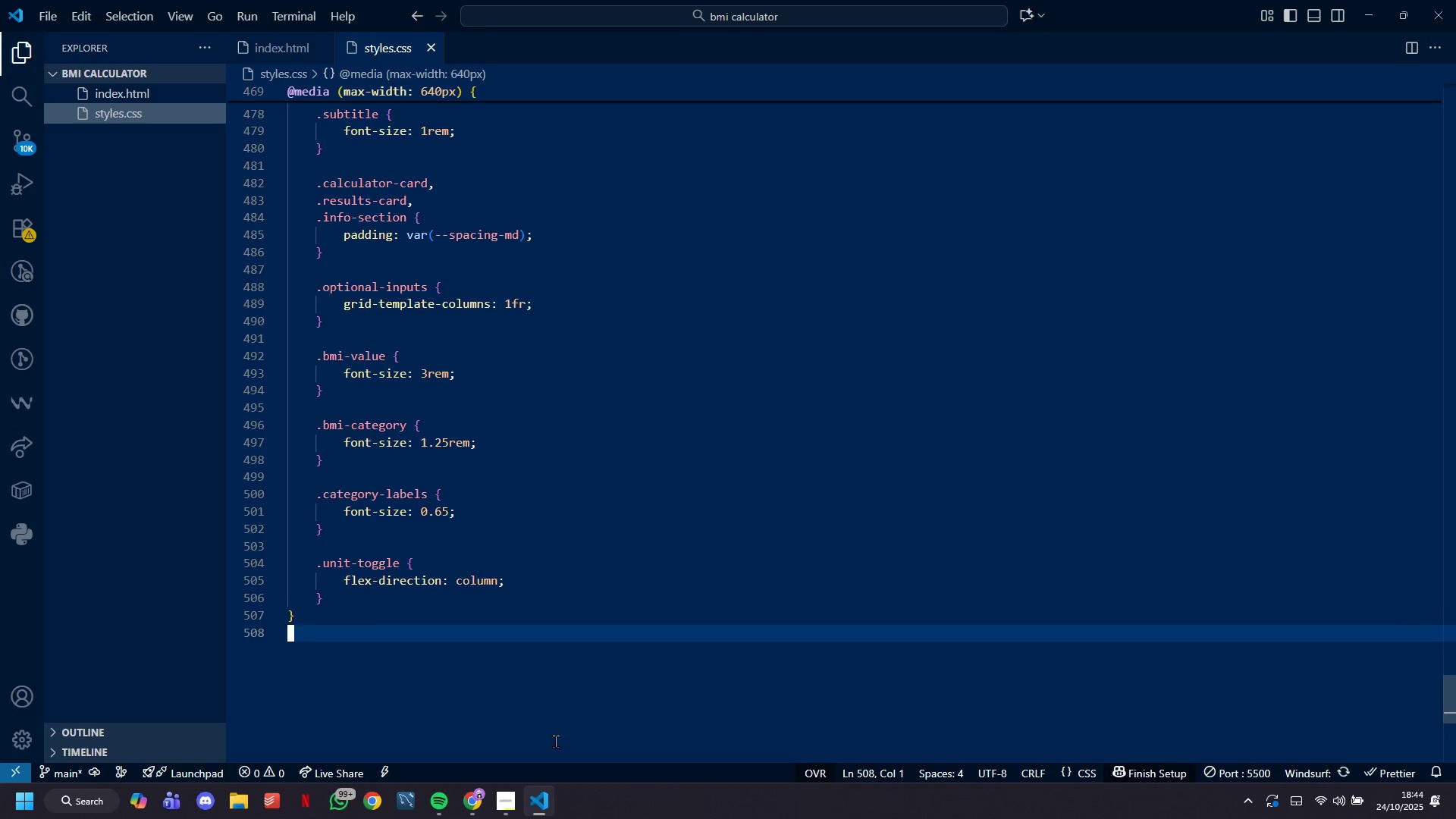 
key(Enter)
 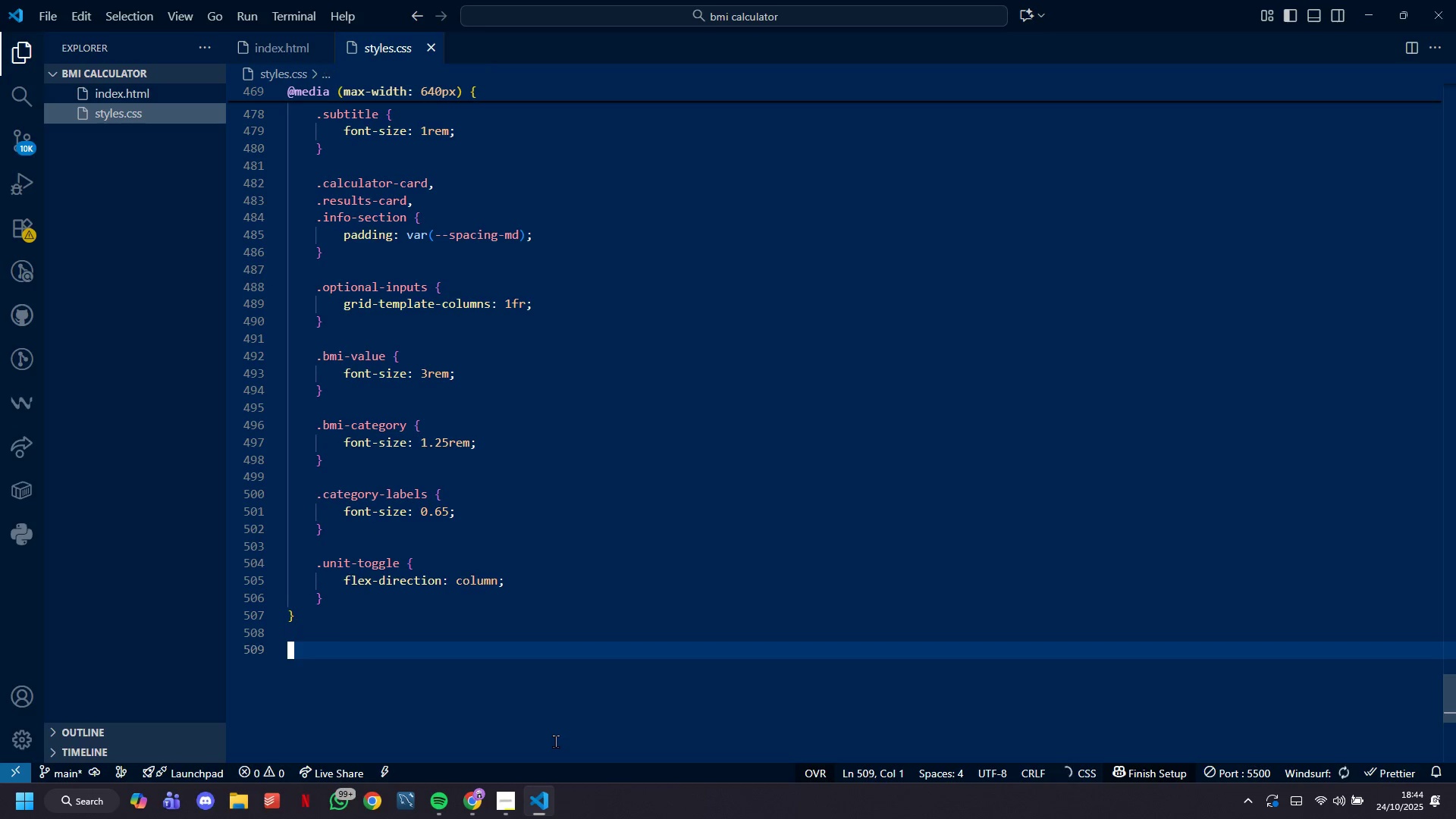 
type(@media (prefere)
key(Backspace)
type(s-reduced-motion: reduce) [)
 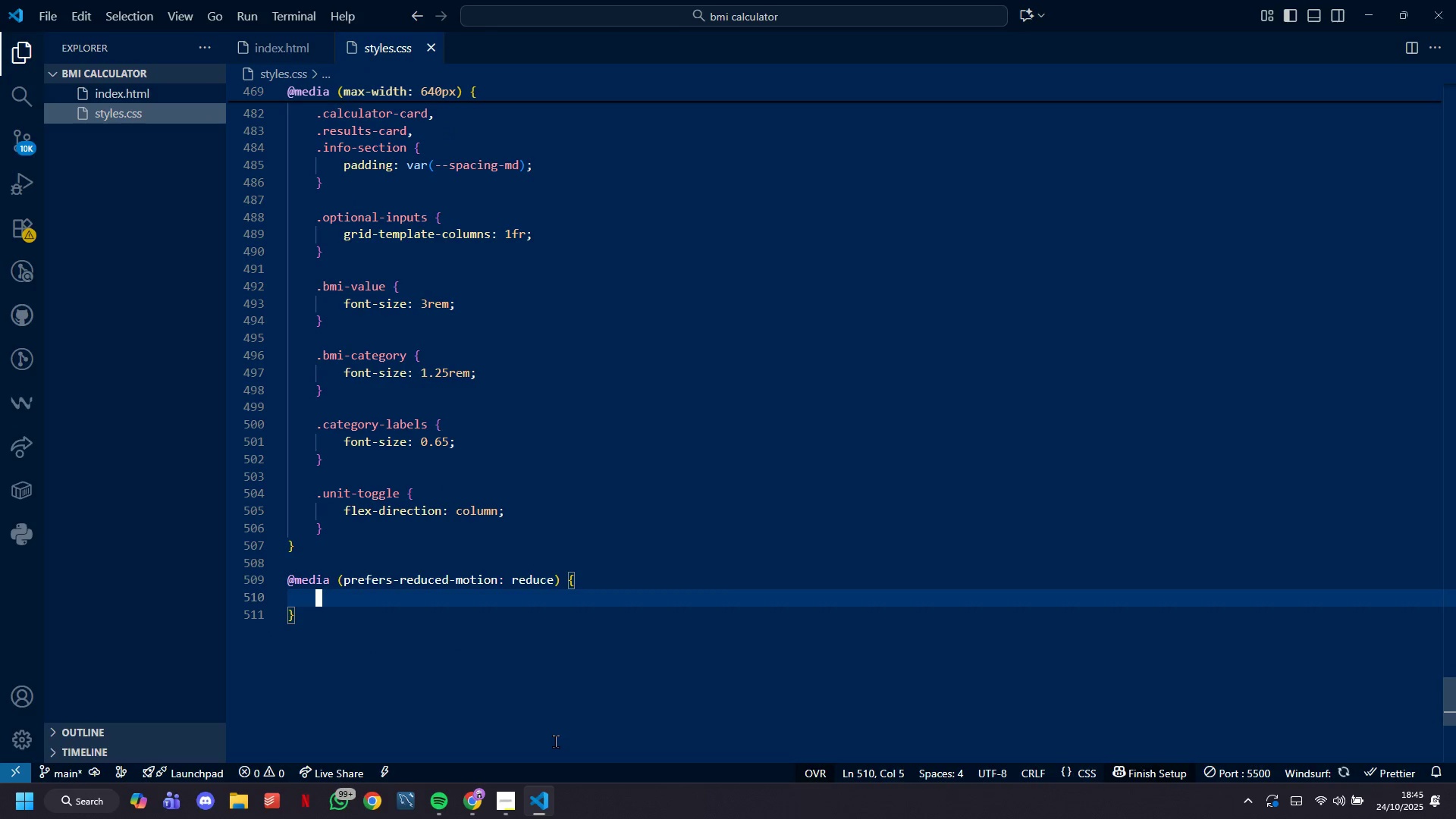 
 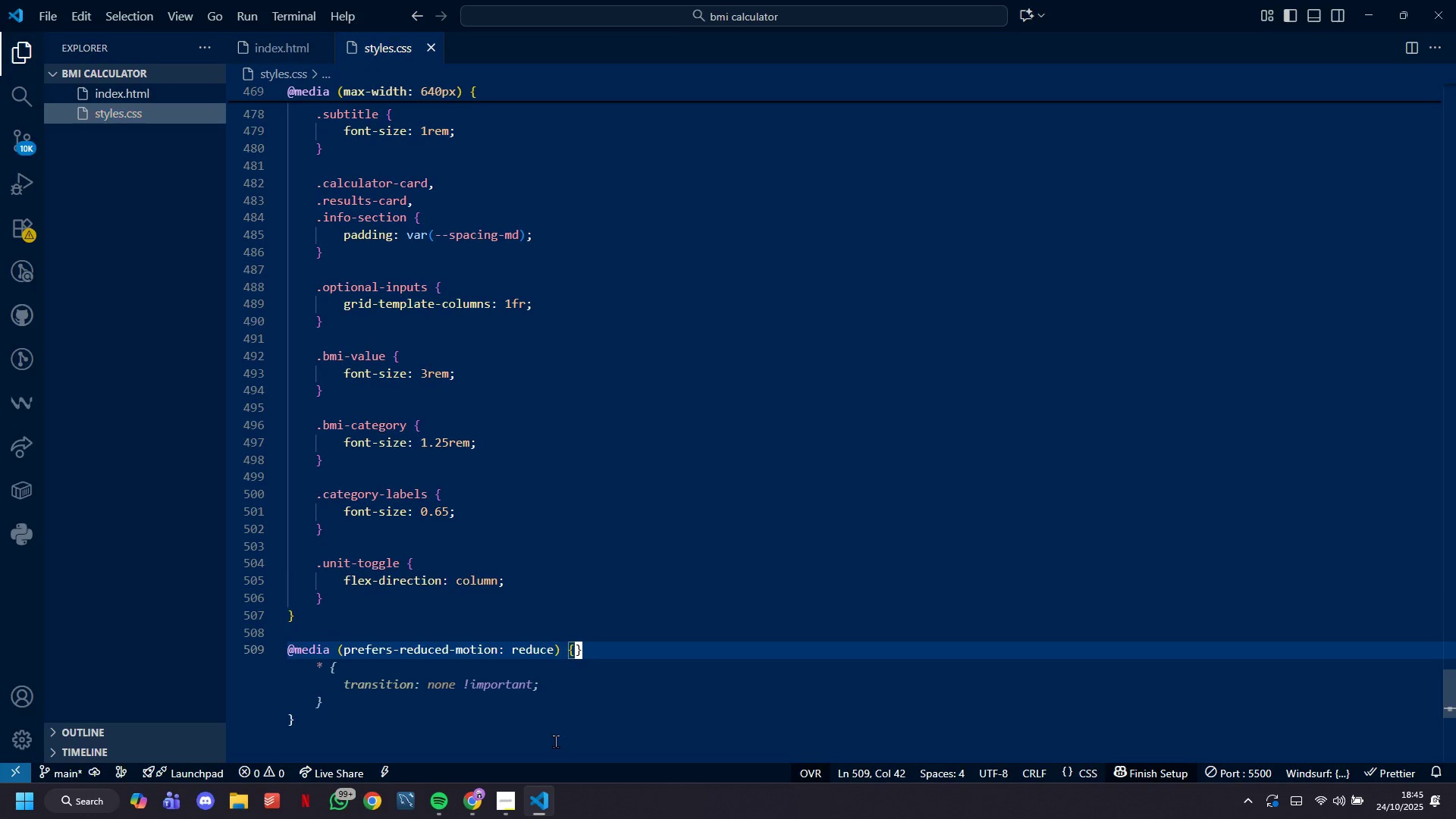 
key(Shift+Enter)
 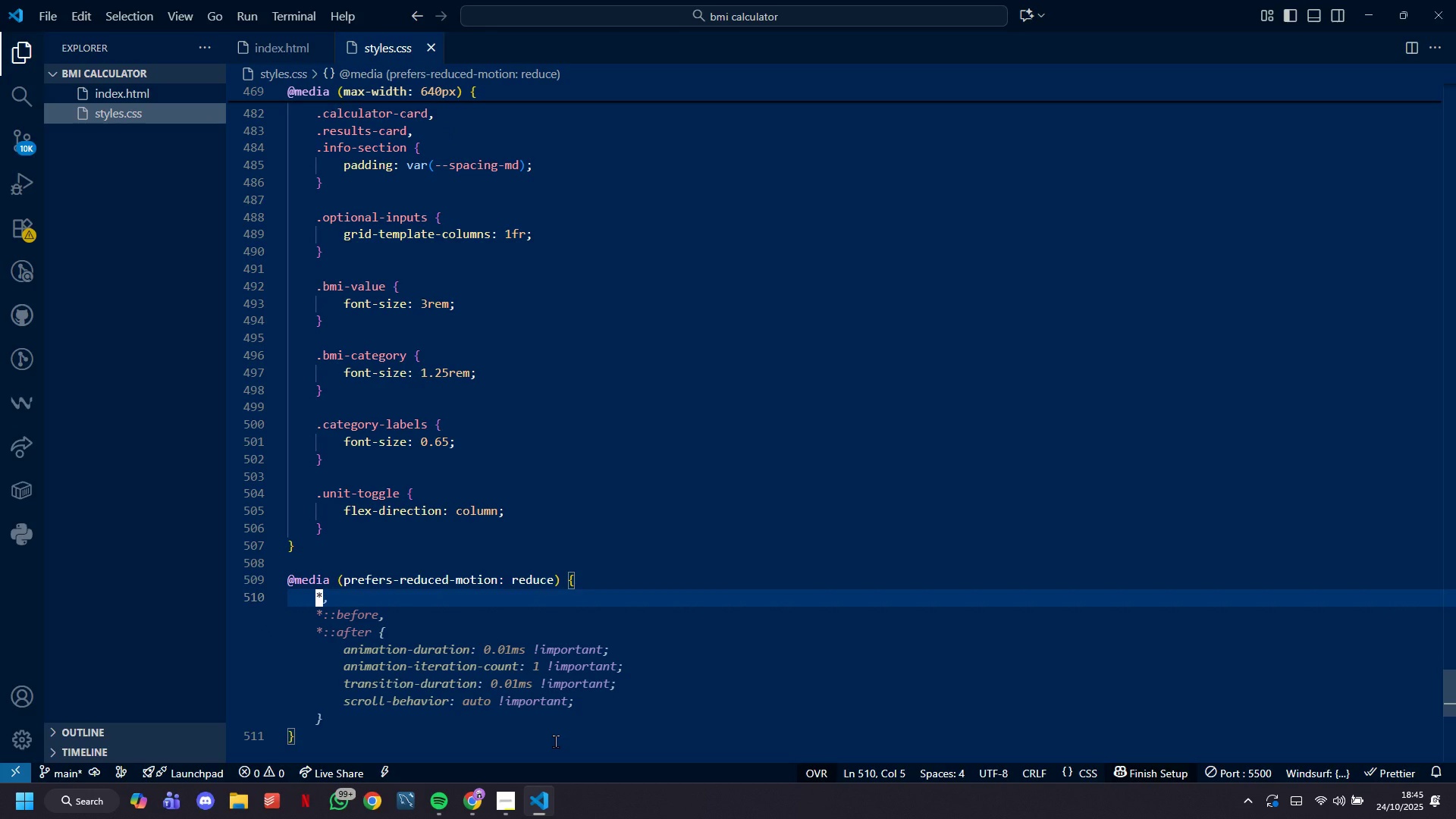 
hold_key(key=ShiftLeft, duration=1.46)
 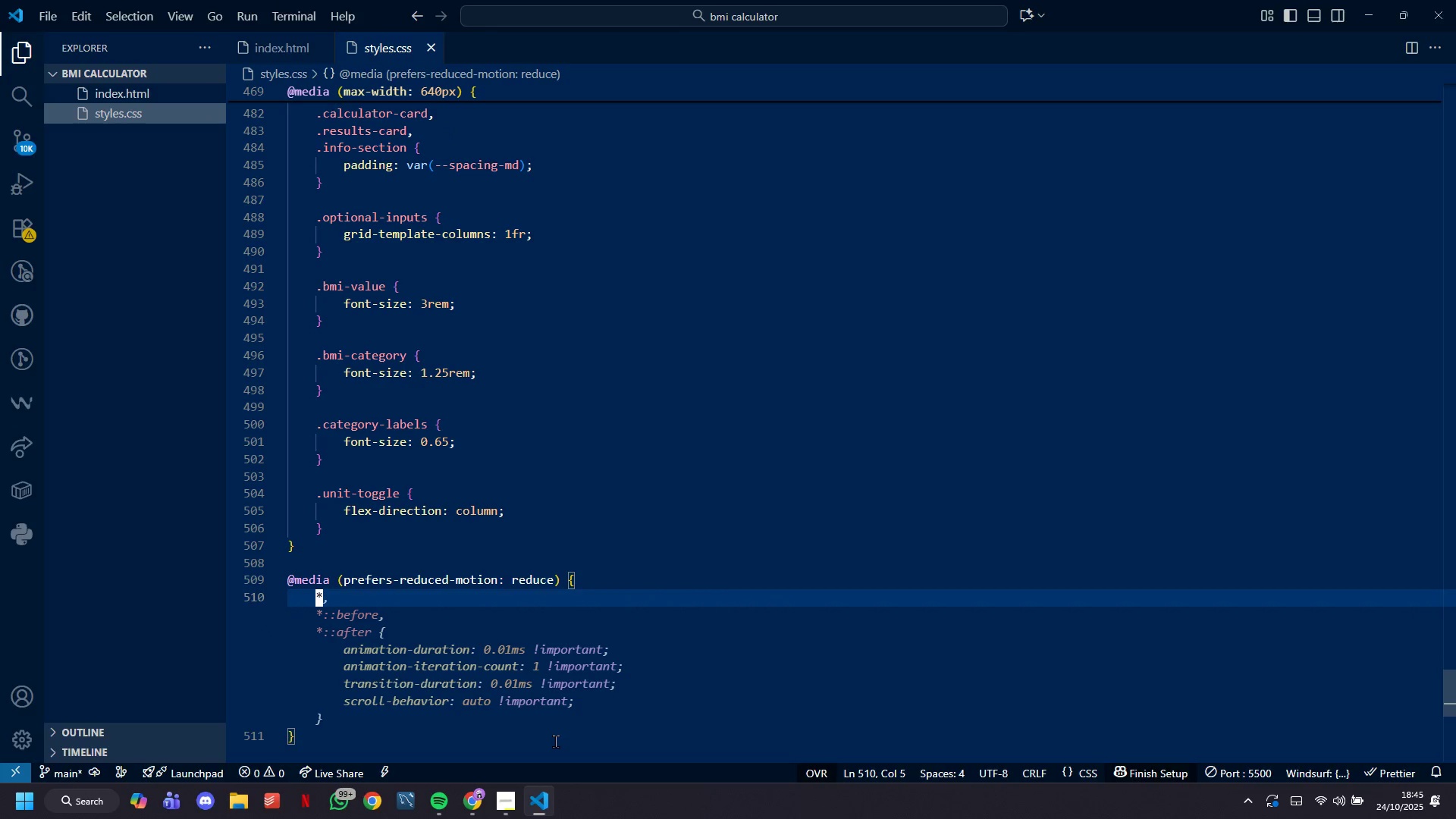 
key(Tab)
 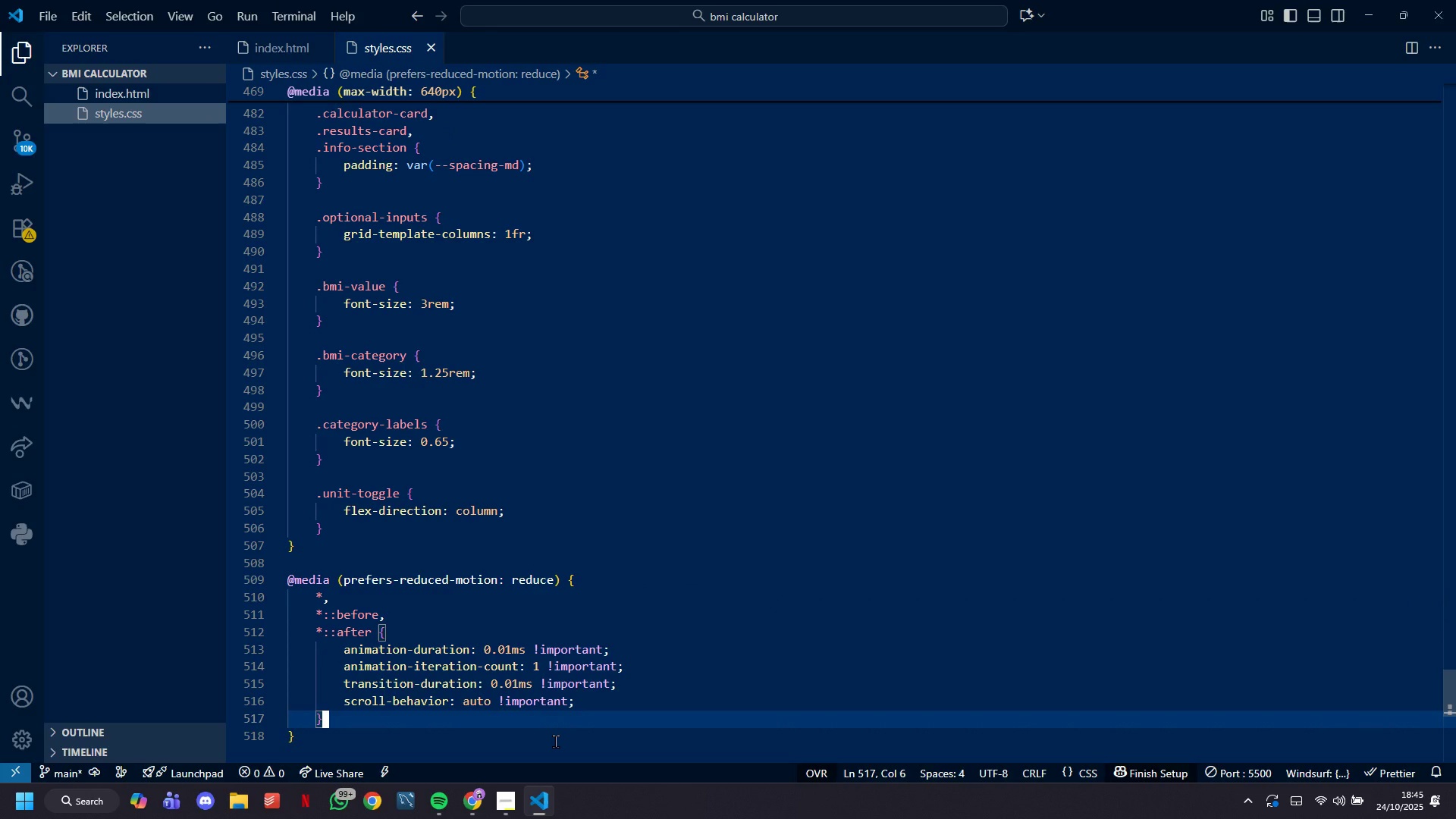 
key(ArrowDown)
 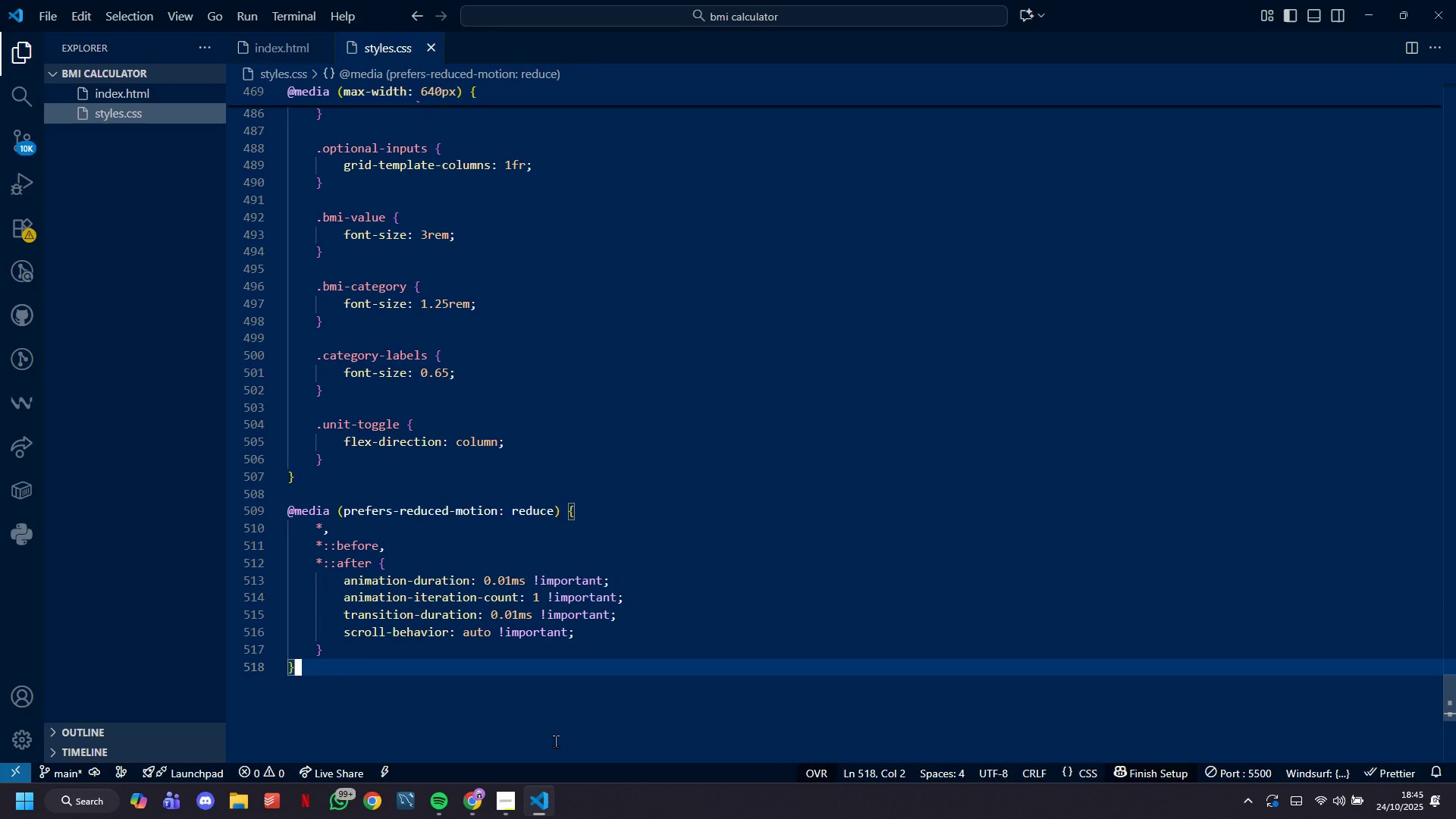 
hold_key(key=ArrowDown, duration=0.58)
 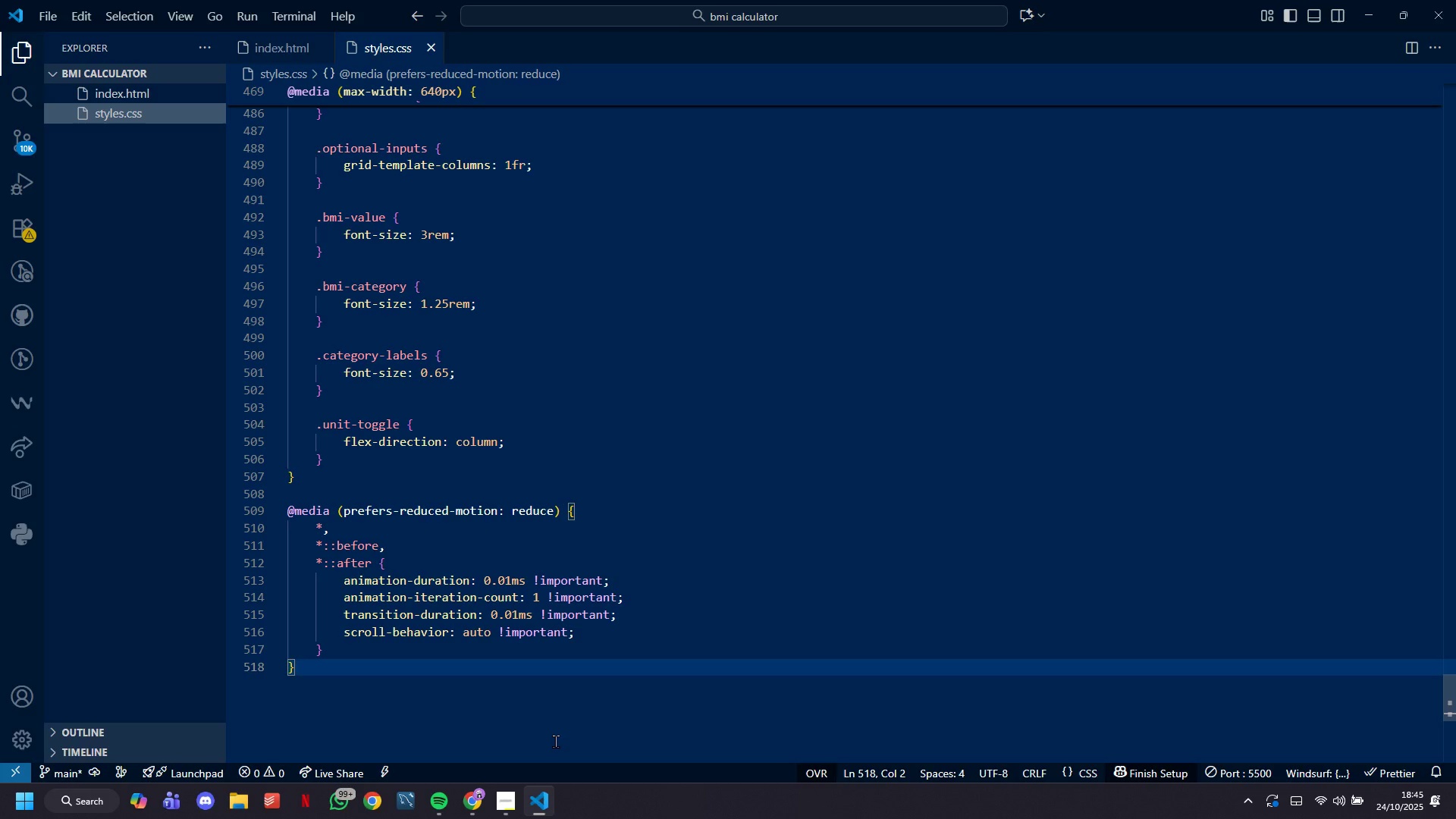 
key(Enter)
 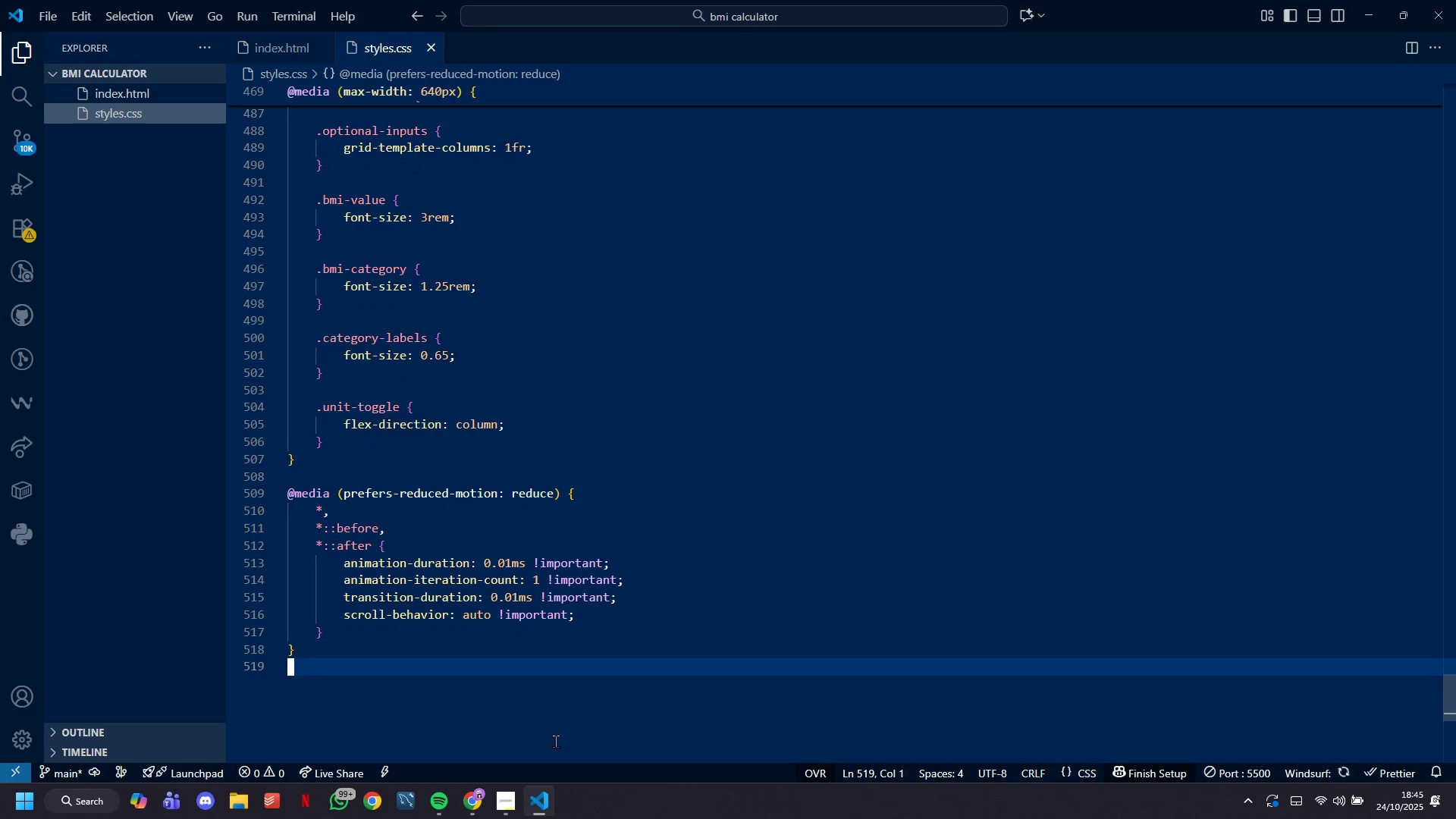 
key(Enter)
 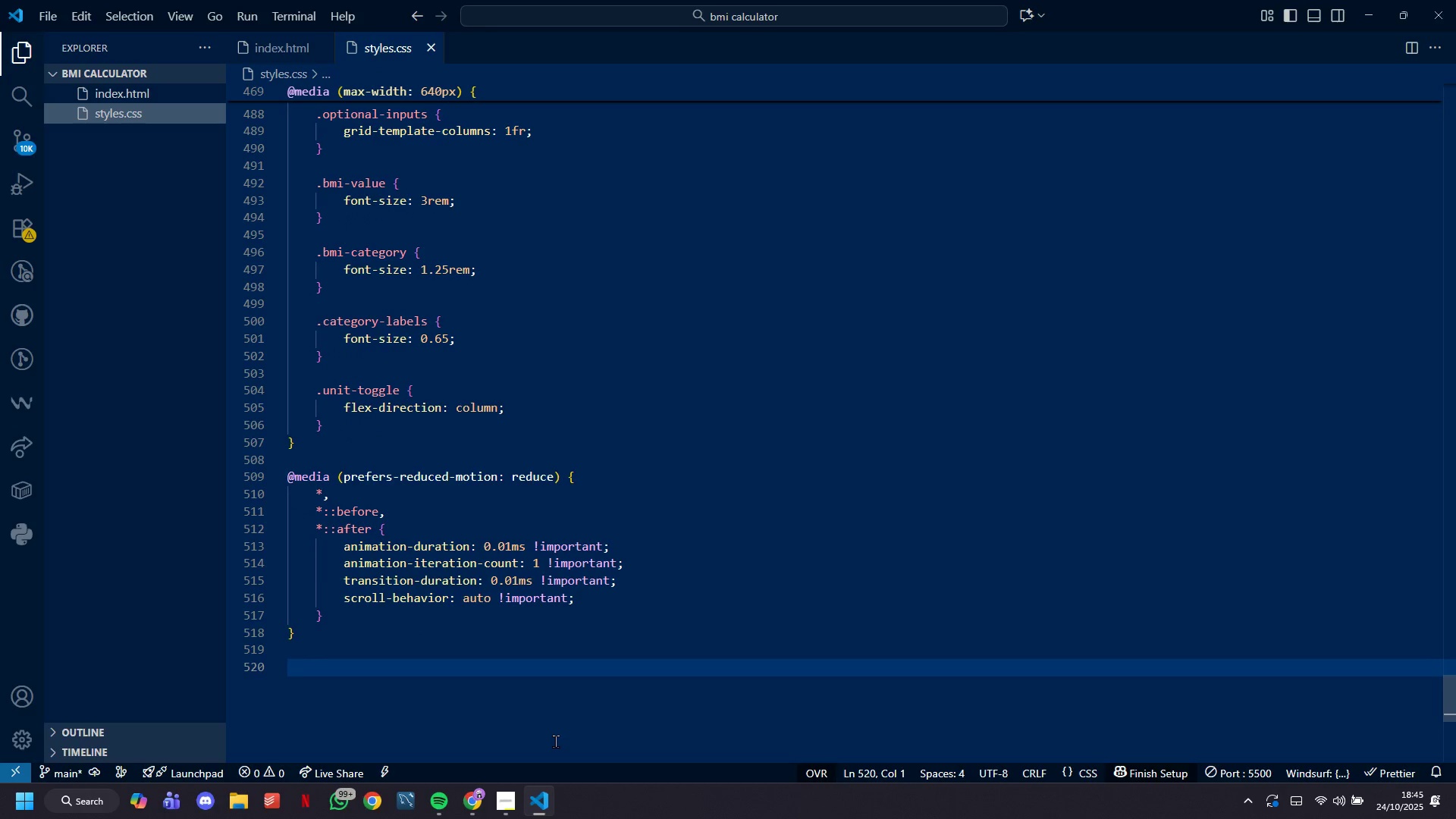 
hold_key(key=ShiftLeft, duration=1.51)
 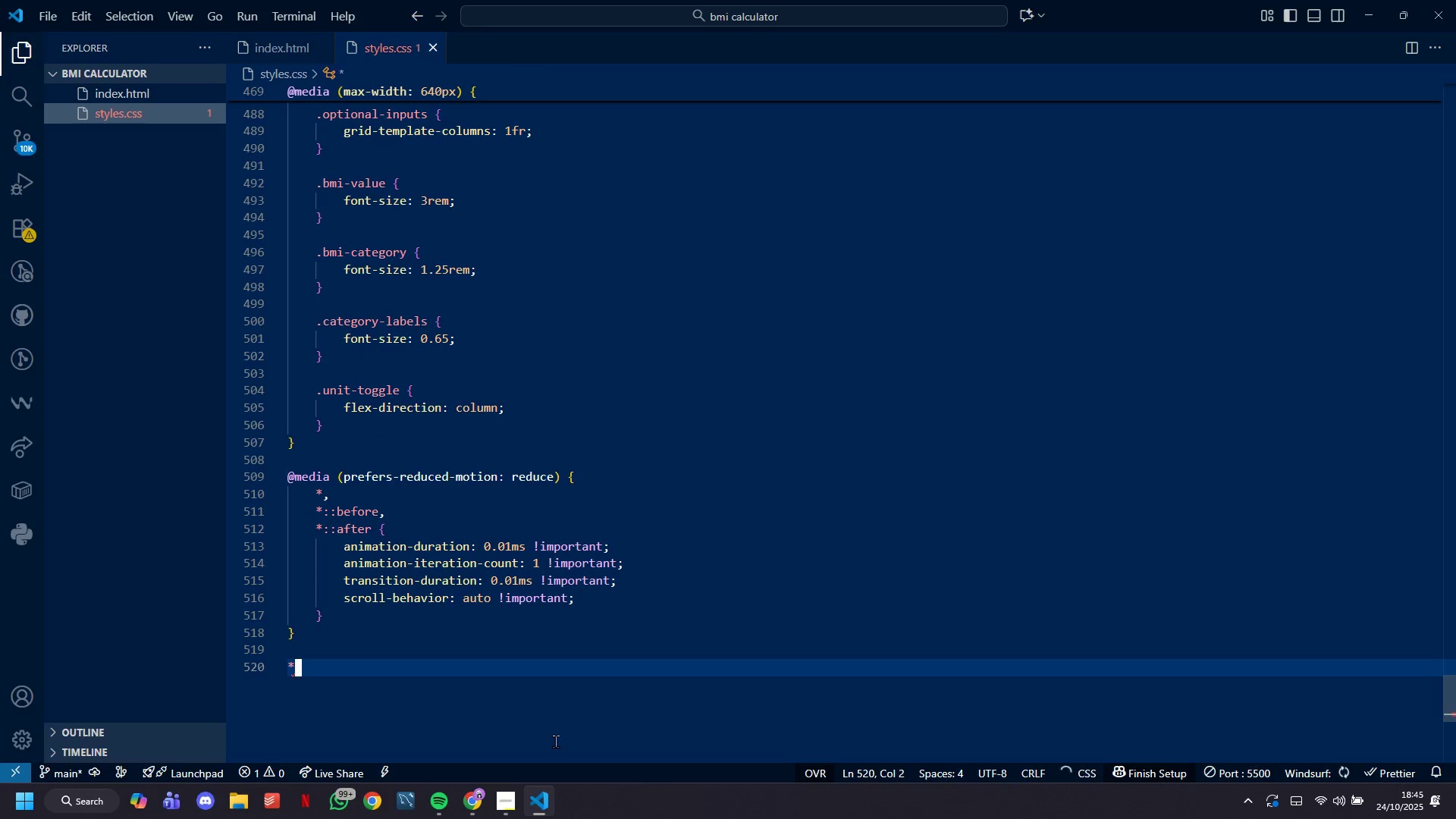 
key(Shift+ShiftLeft)
 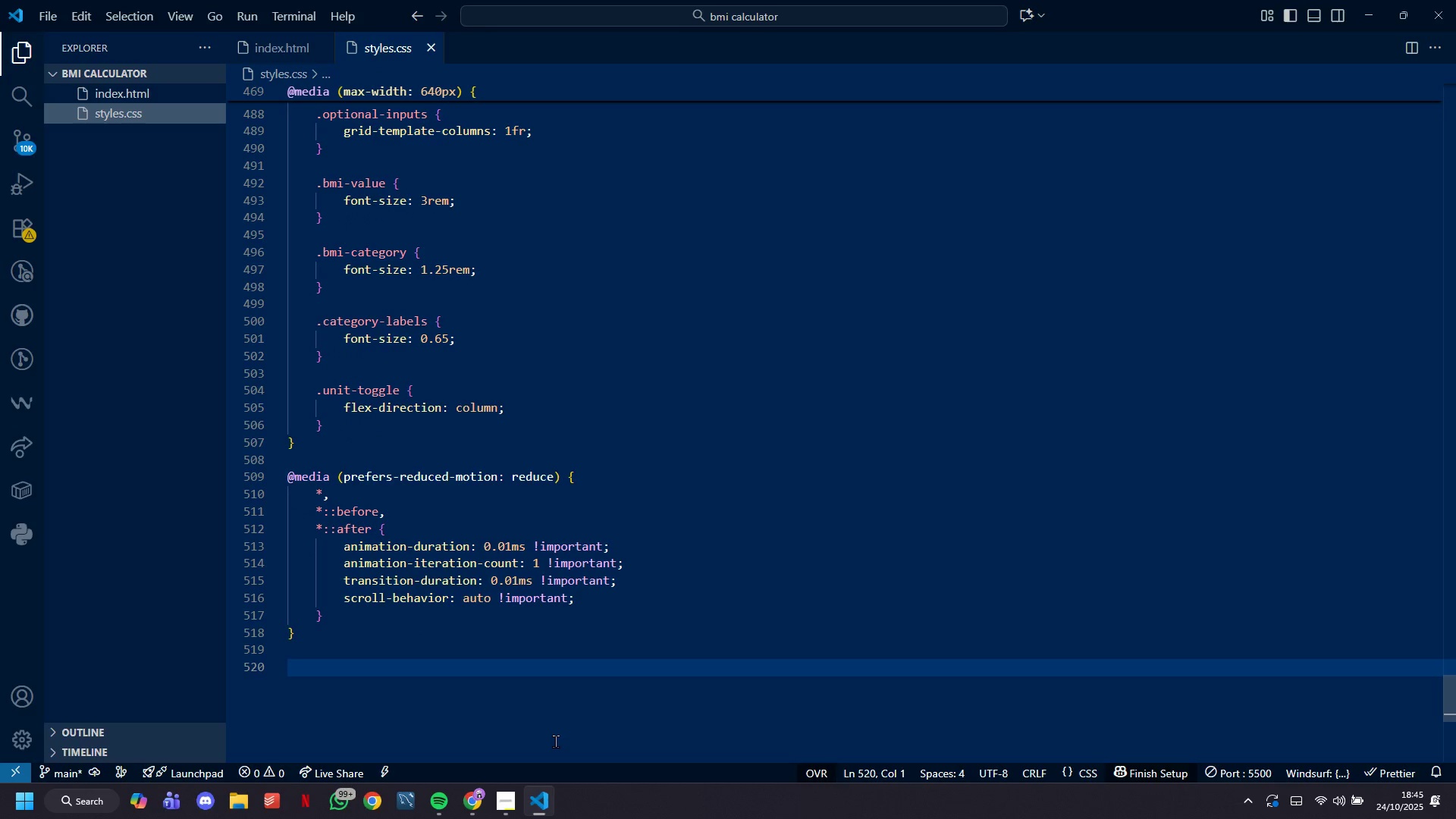 
key(Shift+ShiftLeft)
 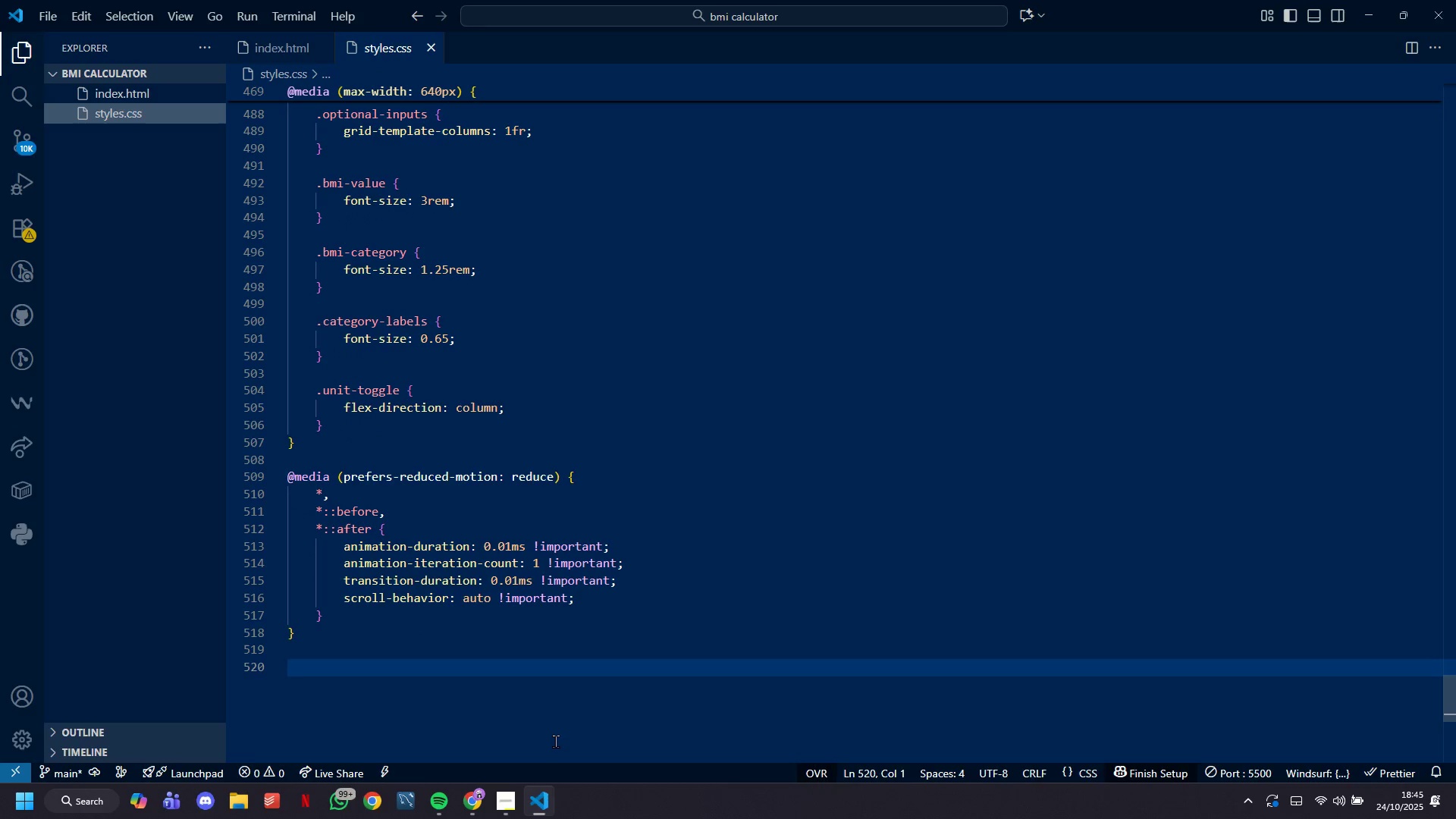 
key(Shift+ShiftLeft)
 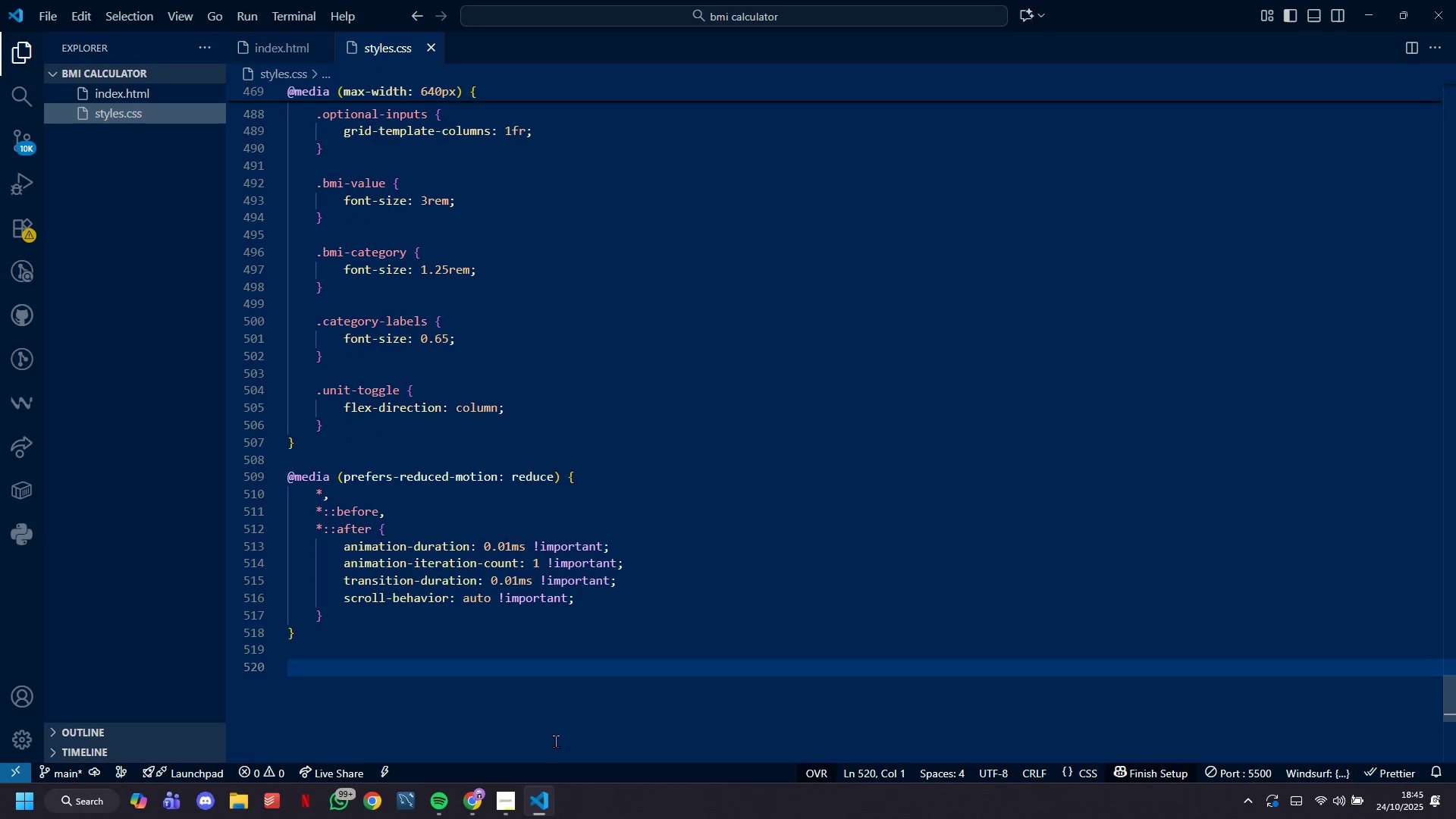 
key(Shift+8)
 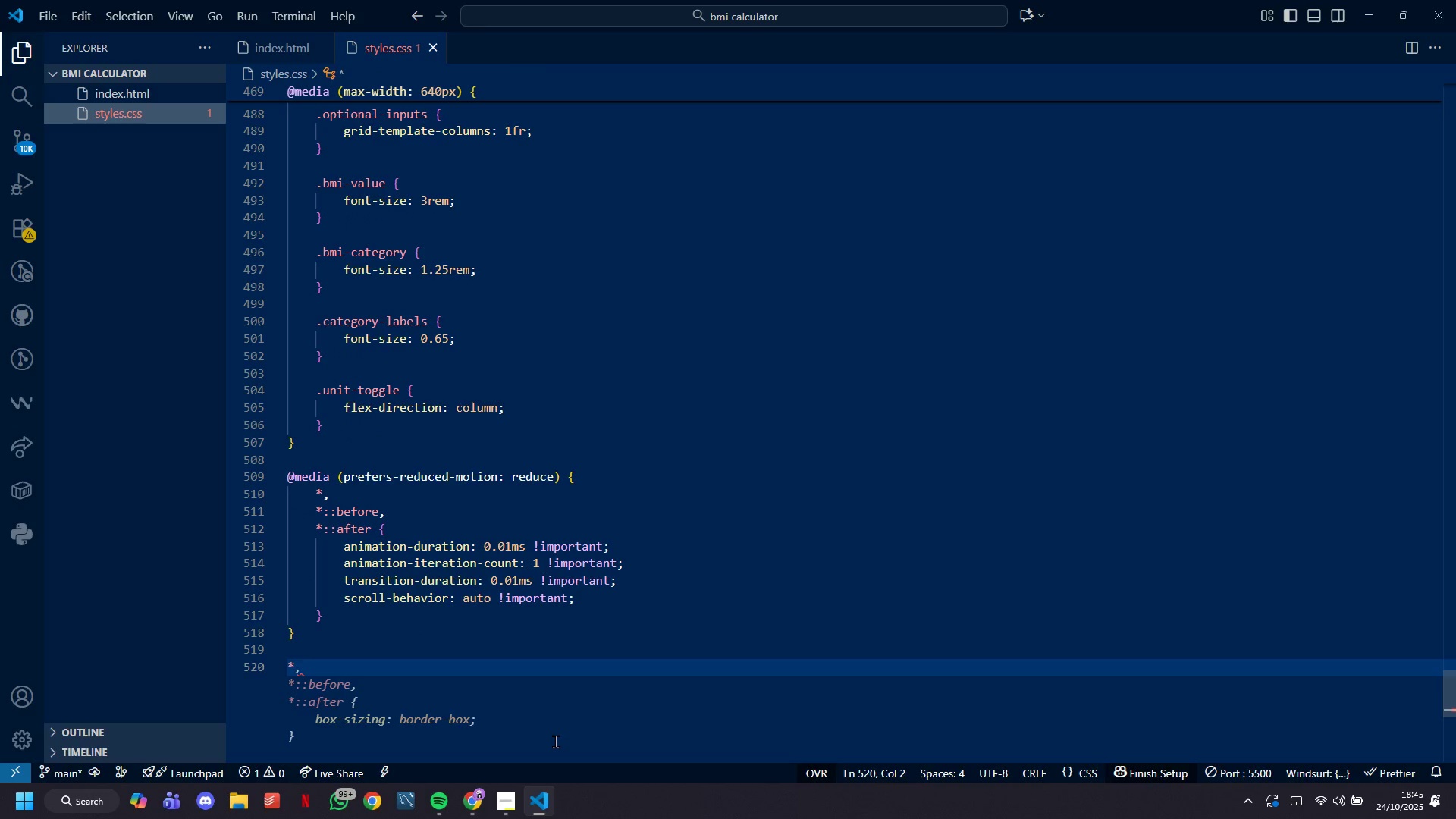 
type(:focus-visible {)
 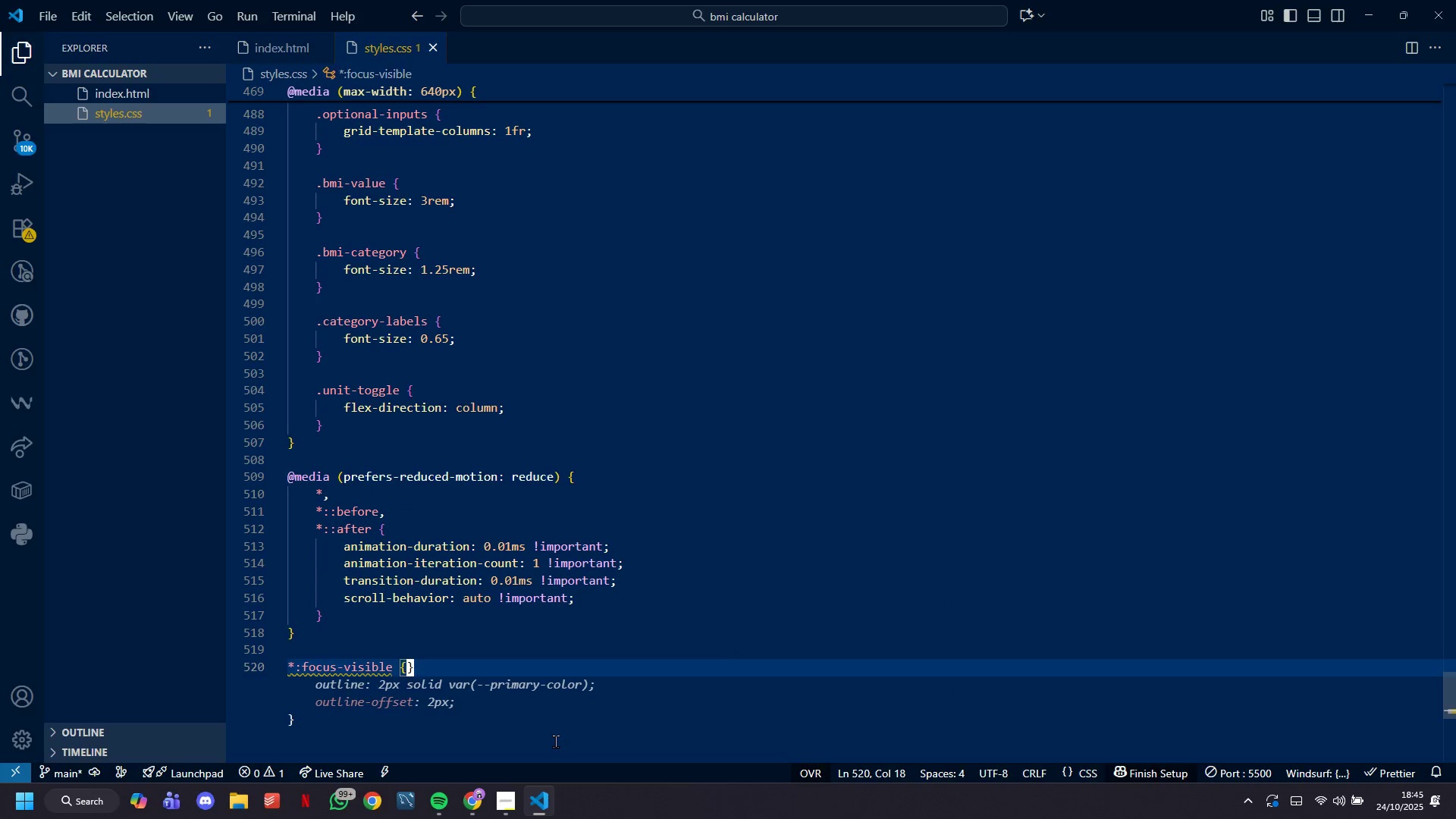 
key(Shift+Enter)
 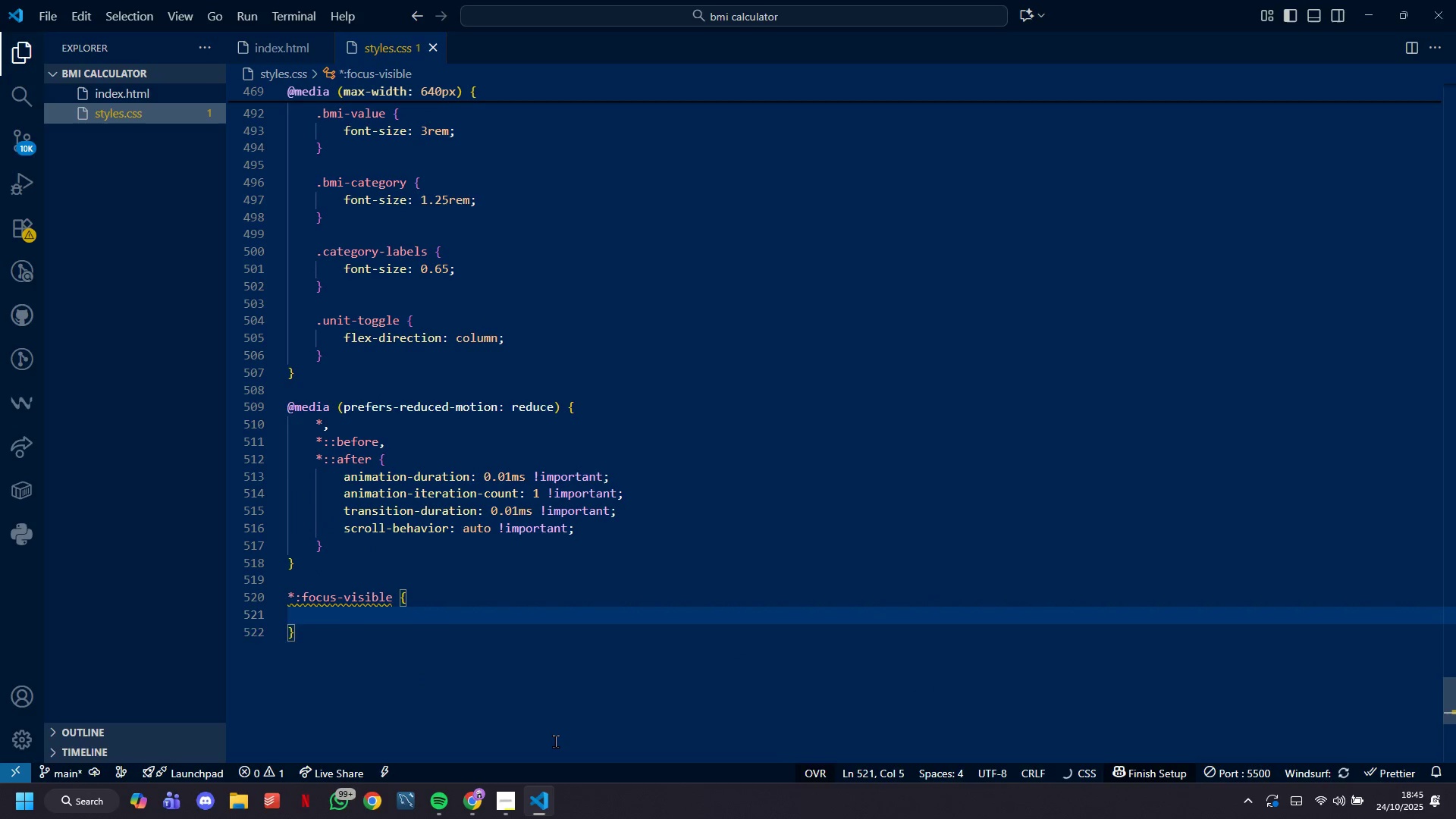 
type(outlie)
key(Backspace)
type(ne: 2px solid var(--primary-color);)
 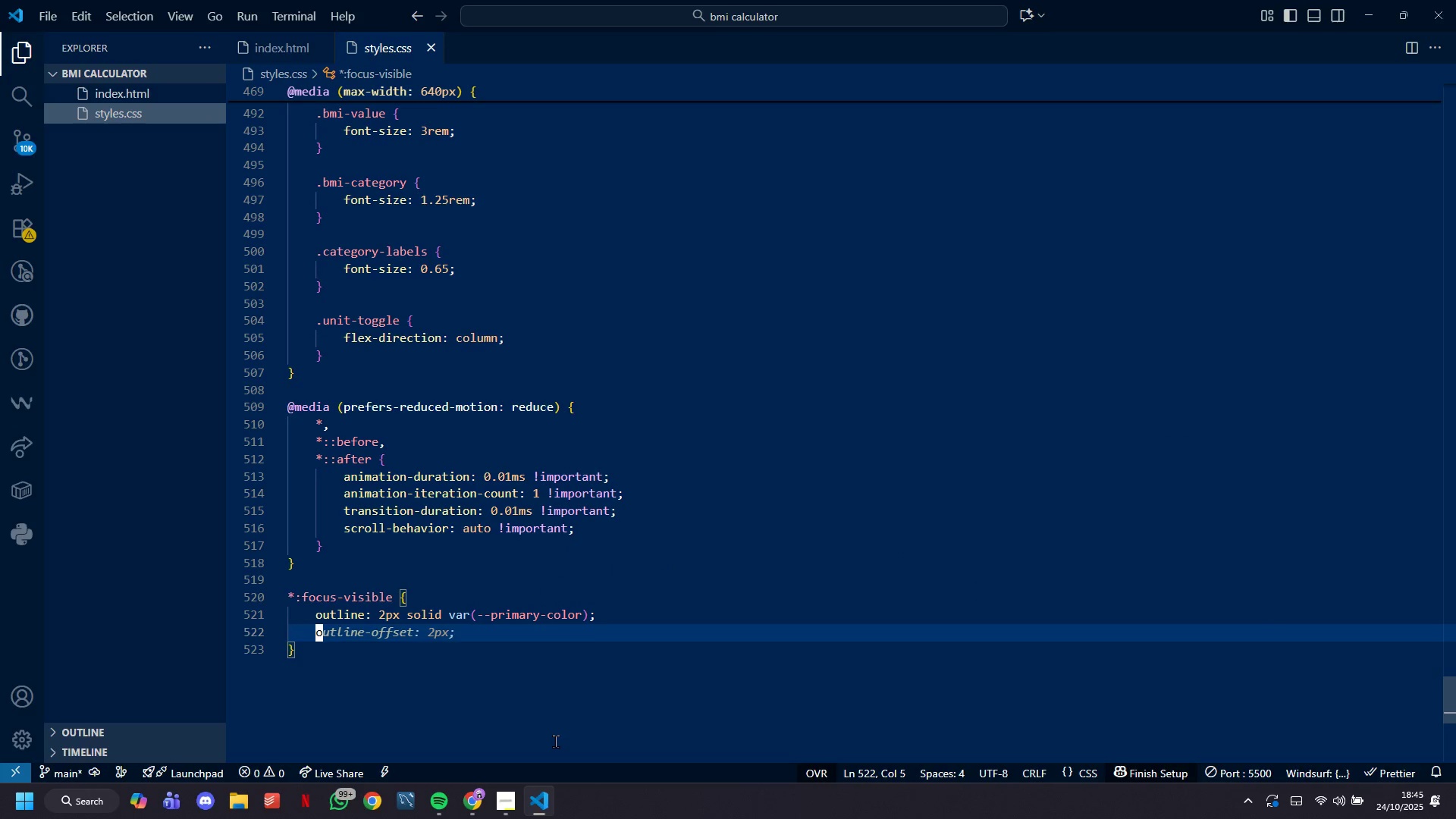 
 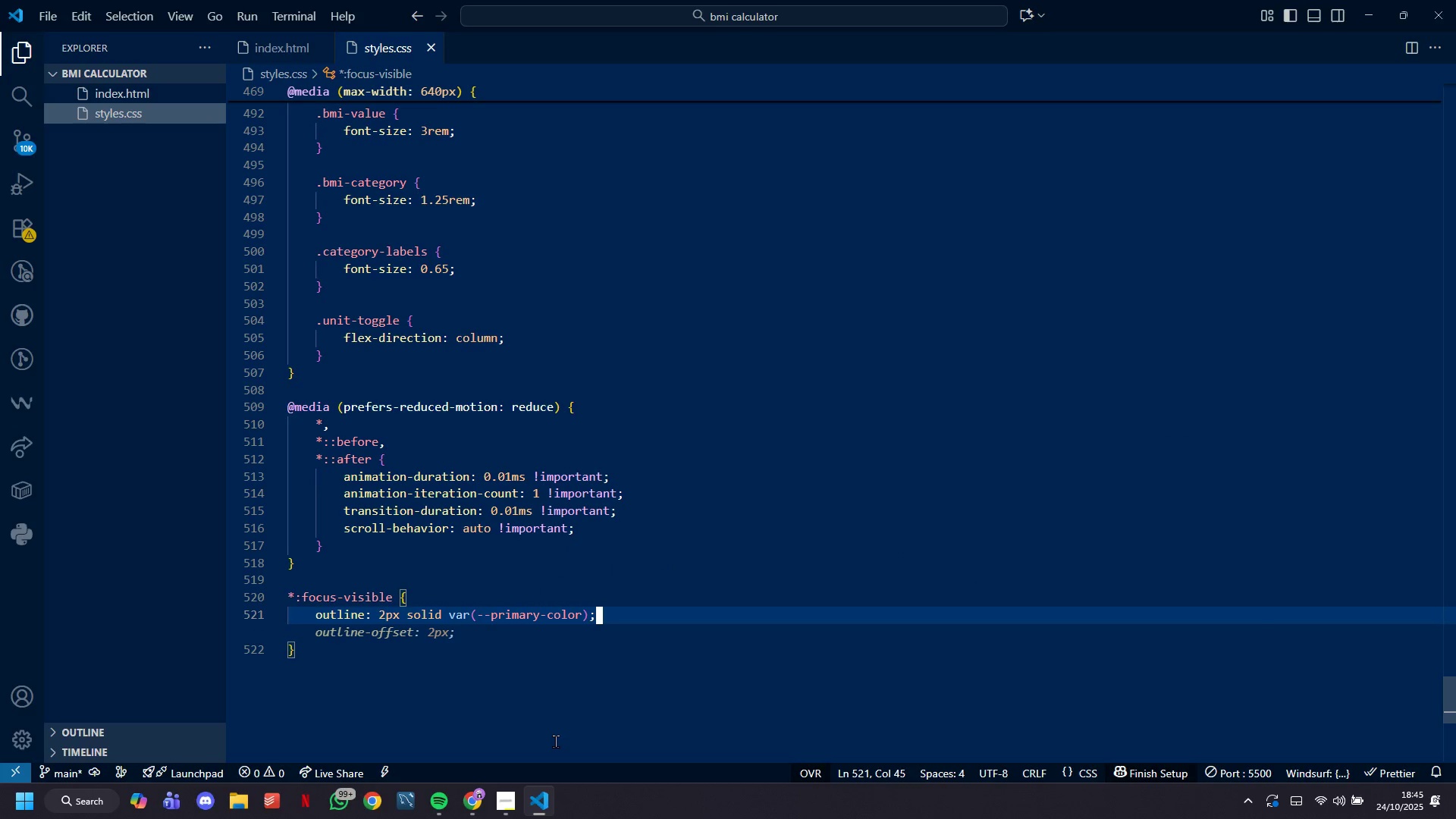 
key(Enter)
 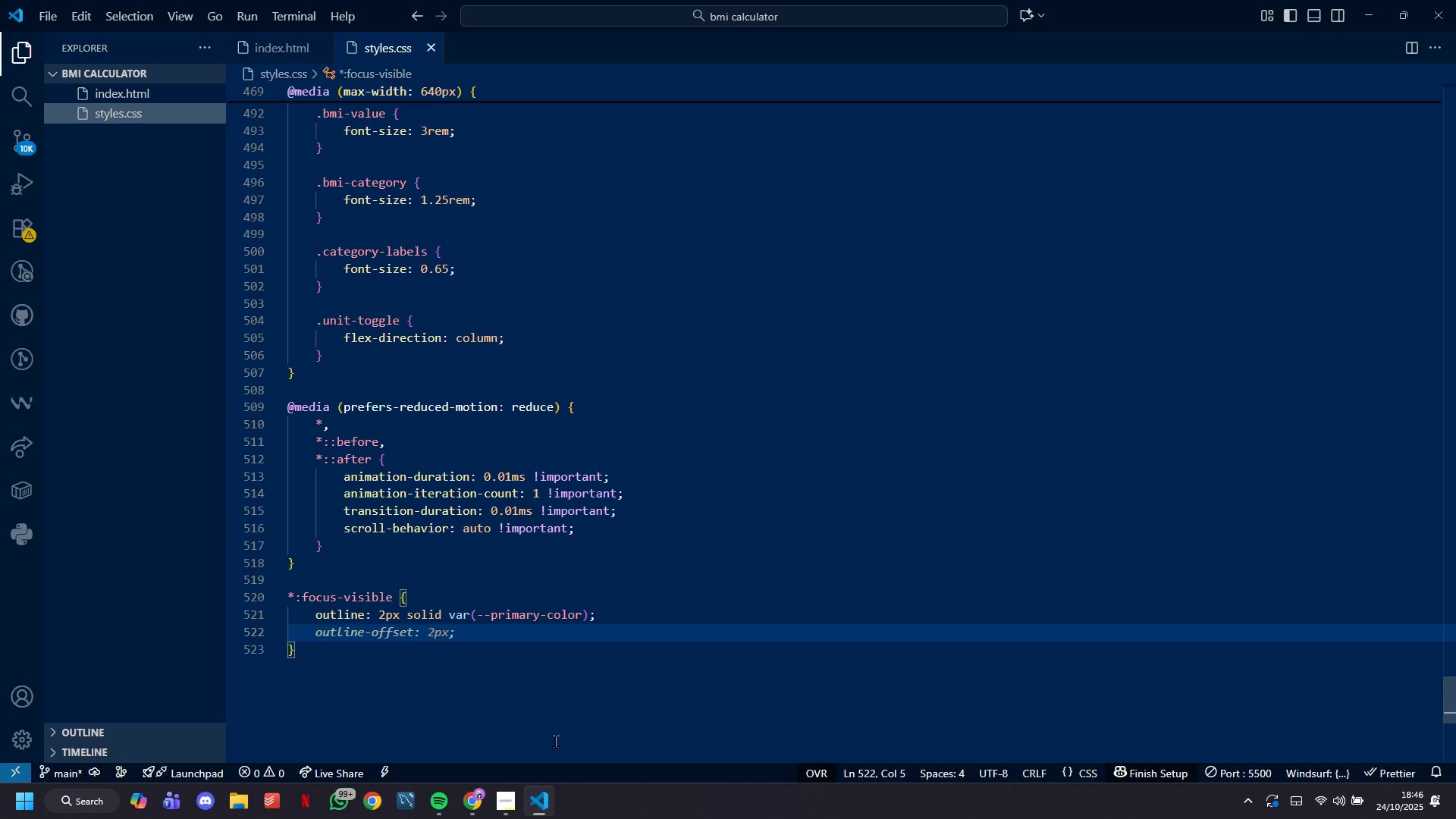 
key(Tab)
 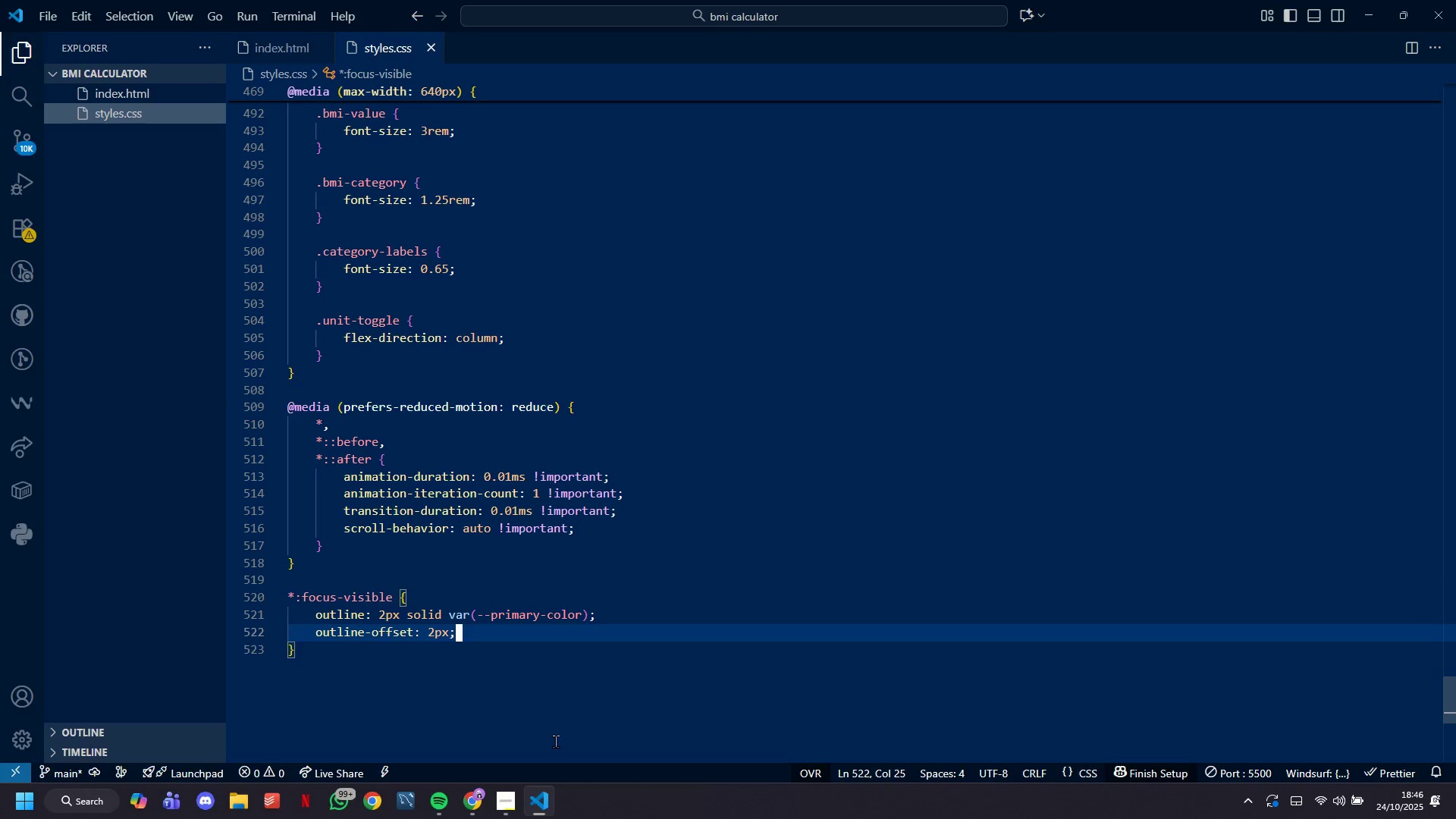 
key(ArrowDown)
 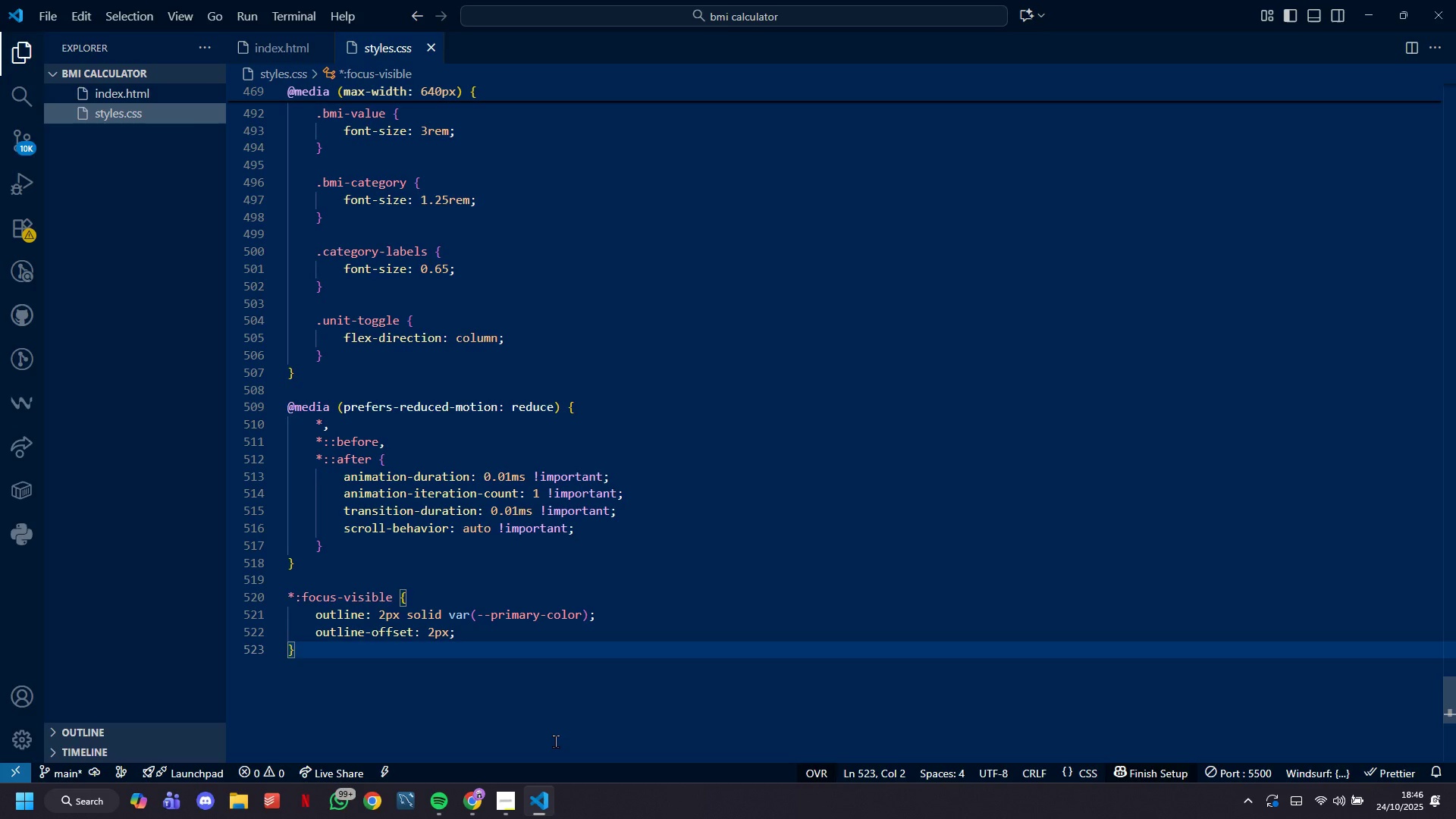 
key(Enter)
 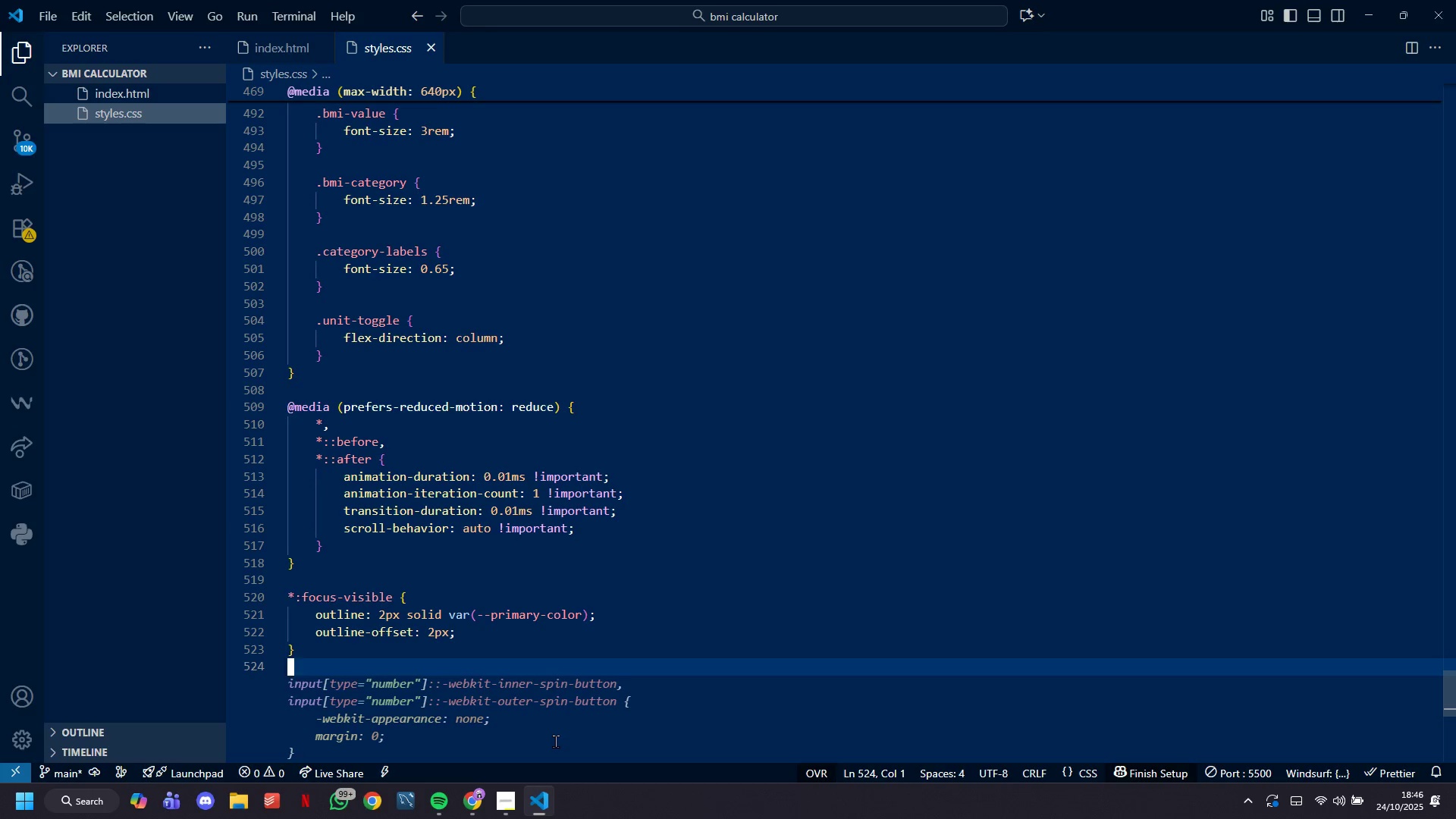 
key(Enter)
 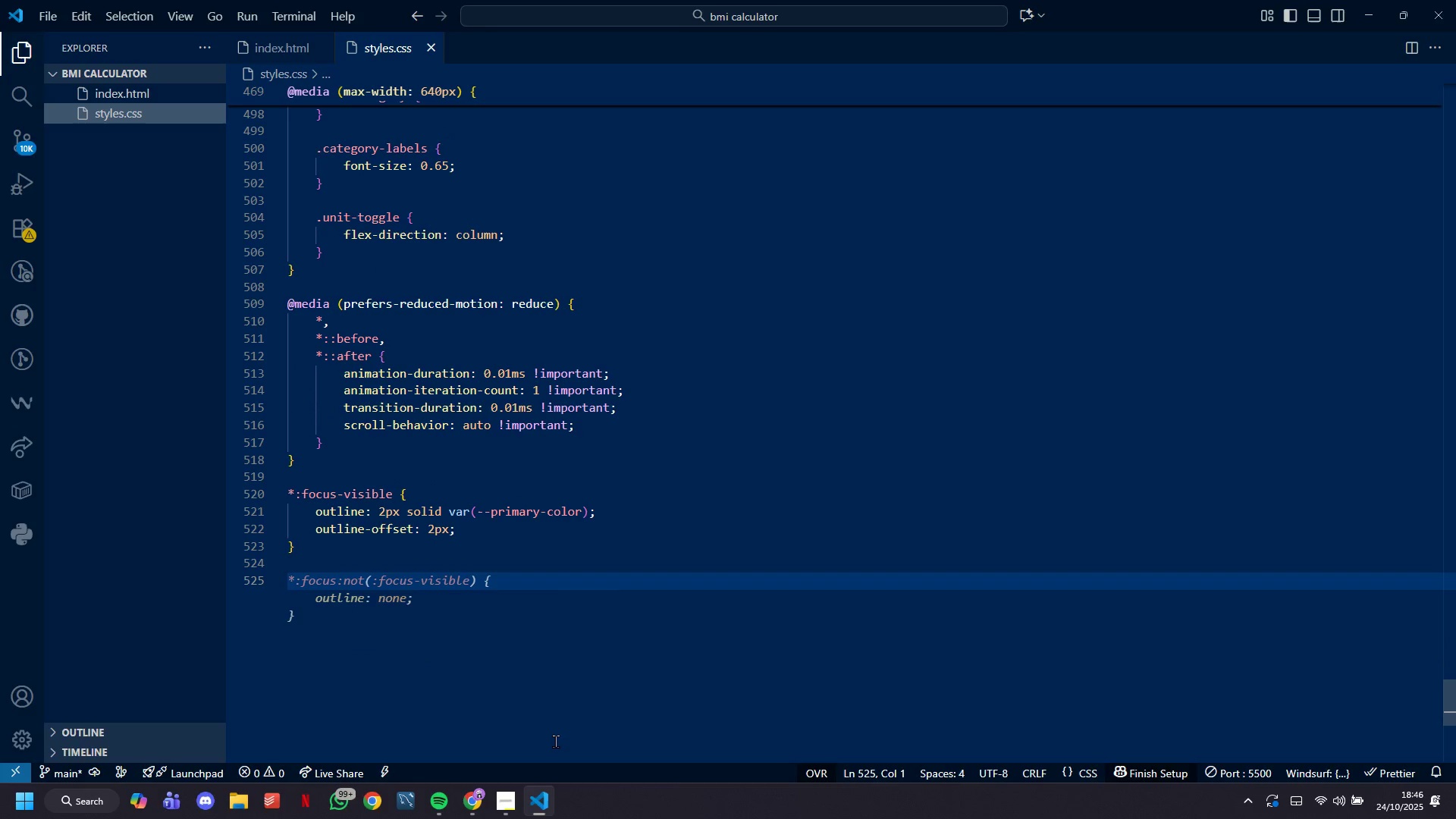 
type(@media (prefers-contrast )
key(Backspace)
type(; high) {)
 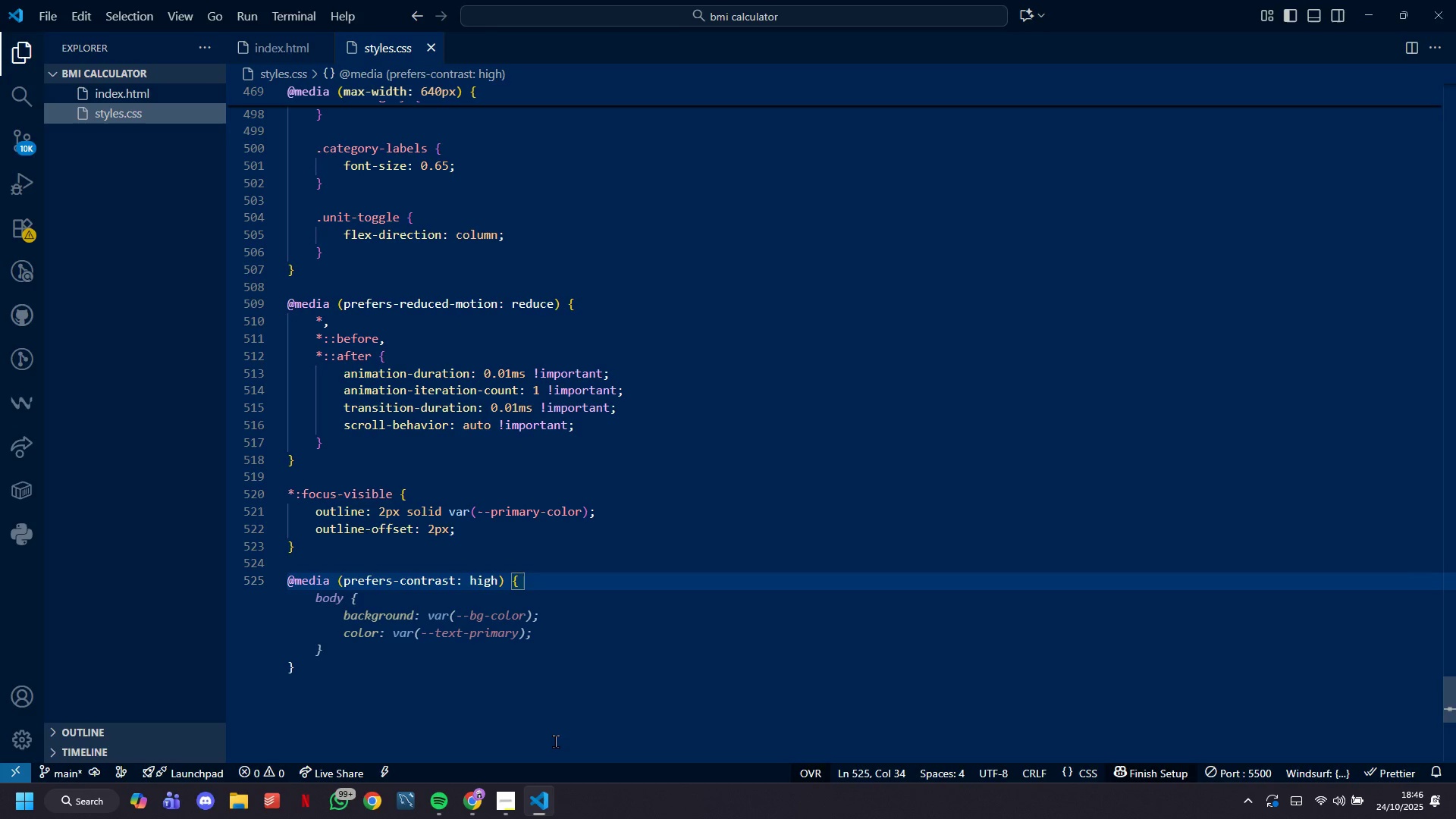 
key(Enter)
 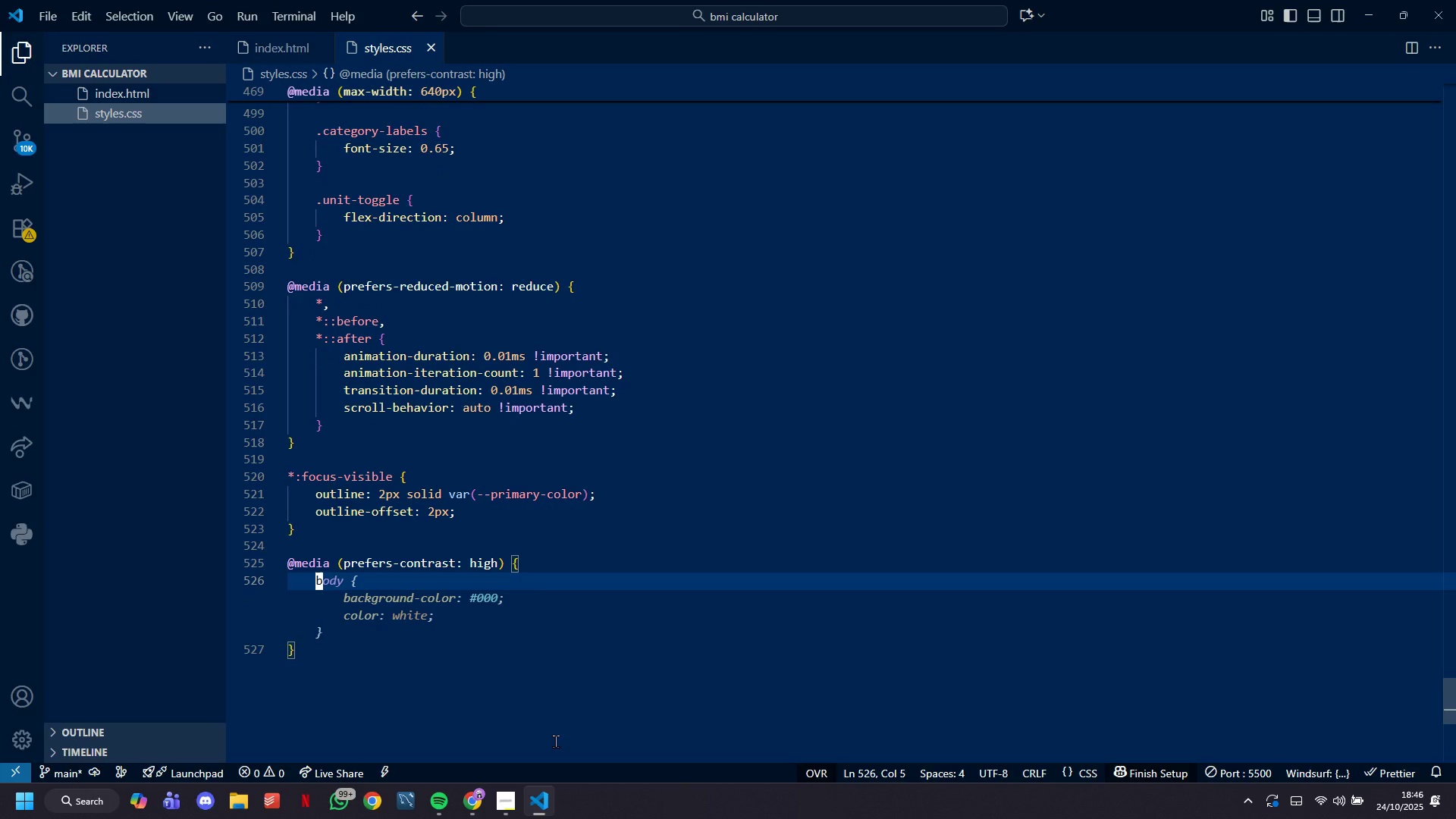 
type(:root {)
 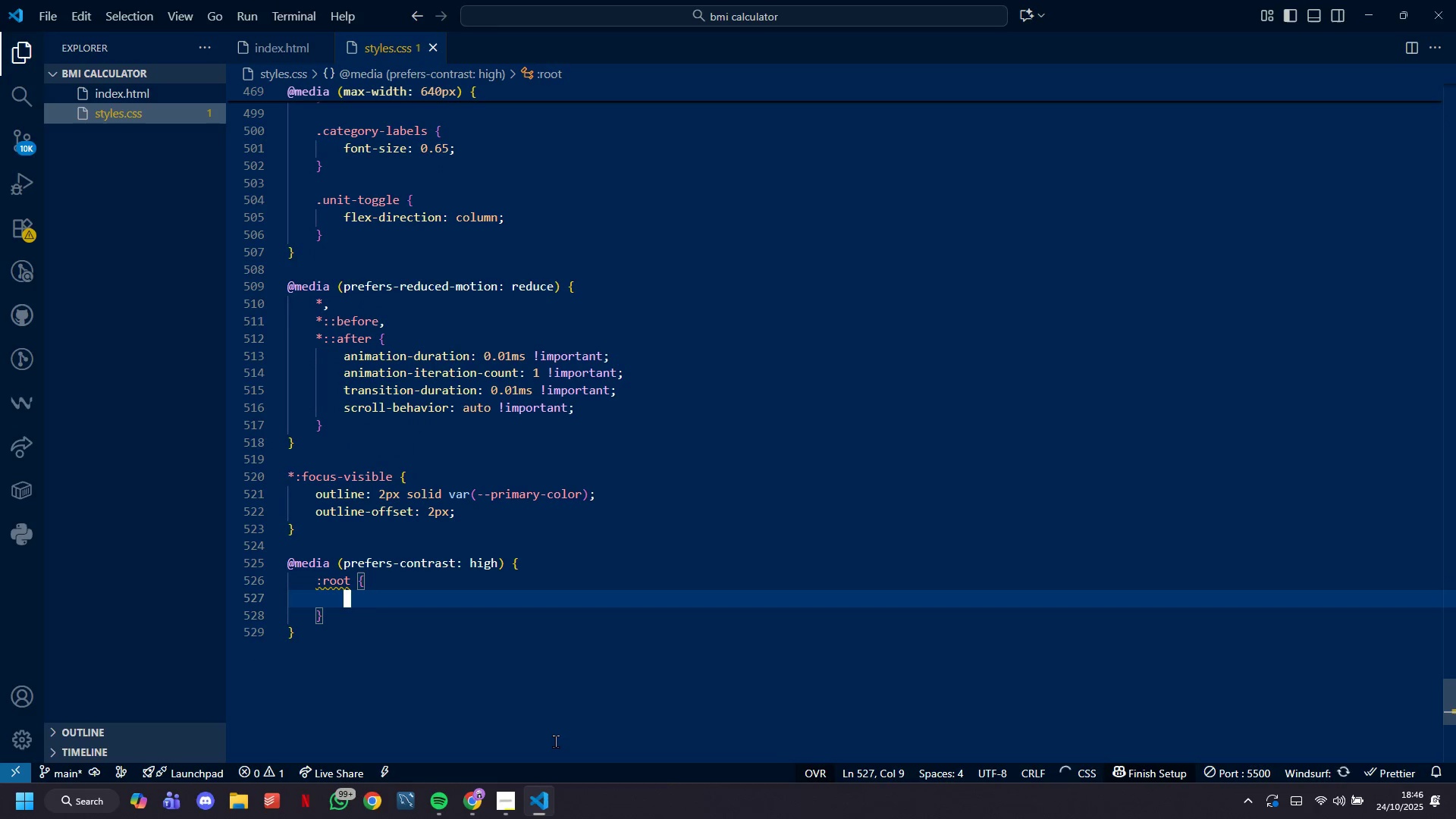 
 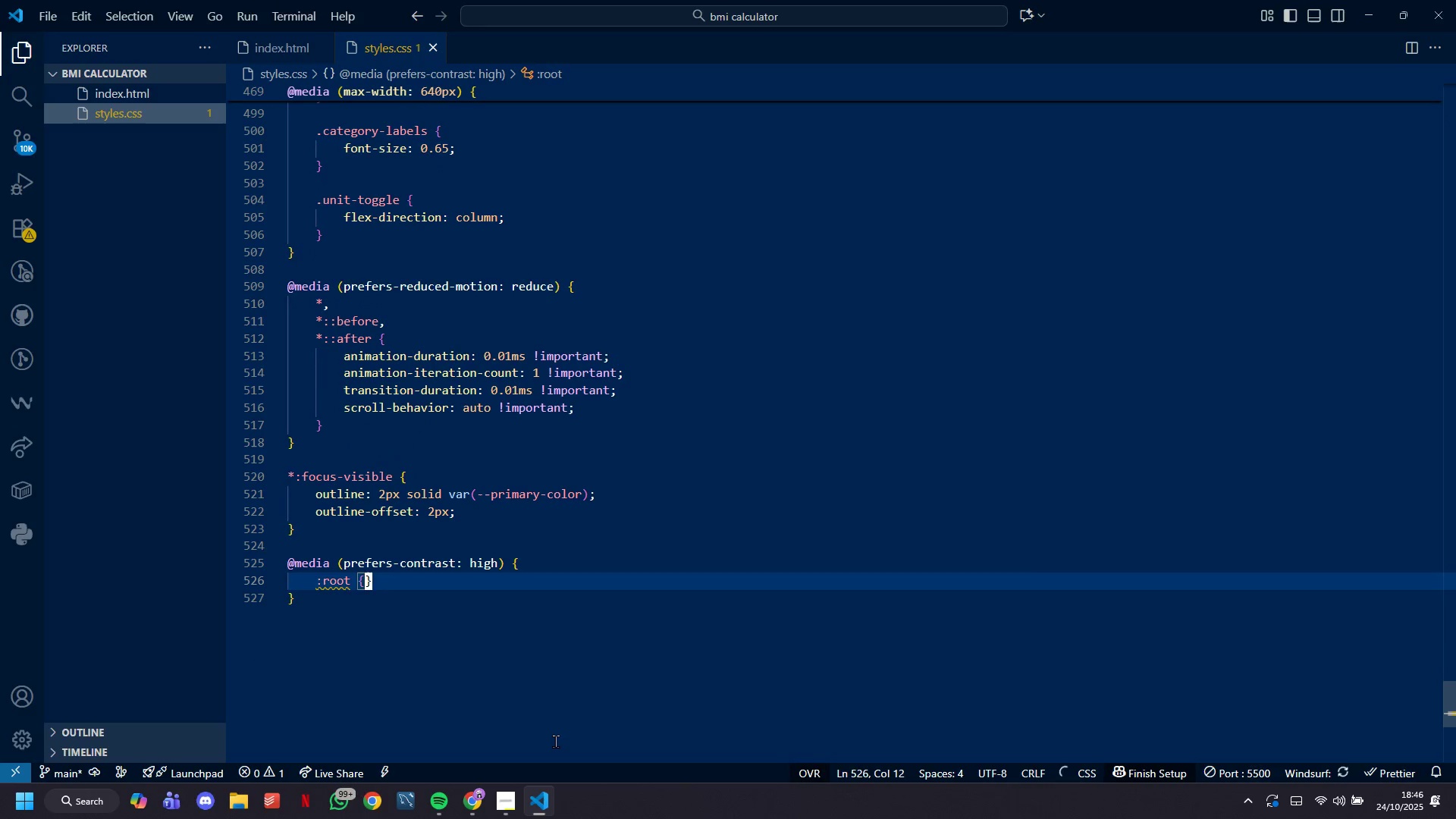 
key(Shift+Enter)
 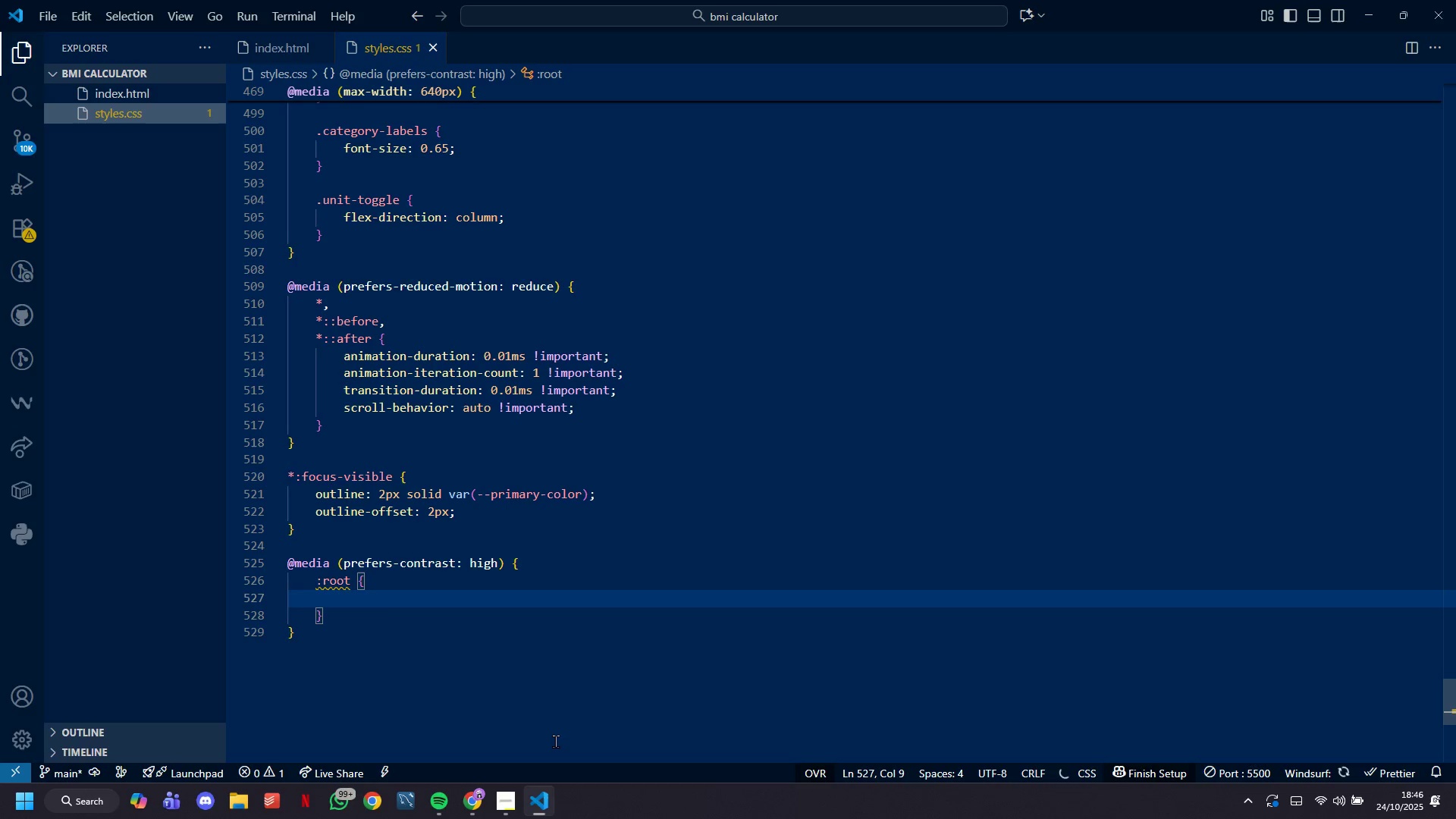 
type(--border-color: #000;)
 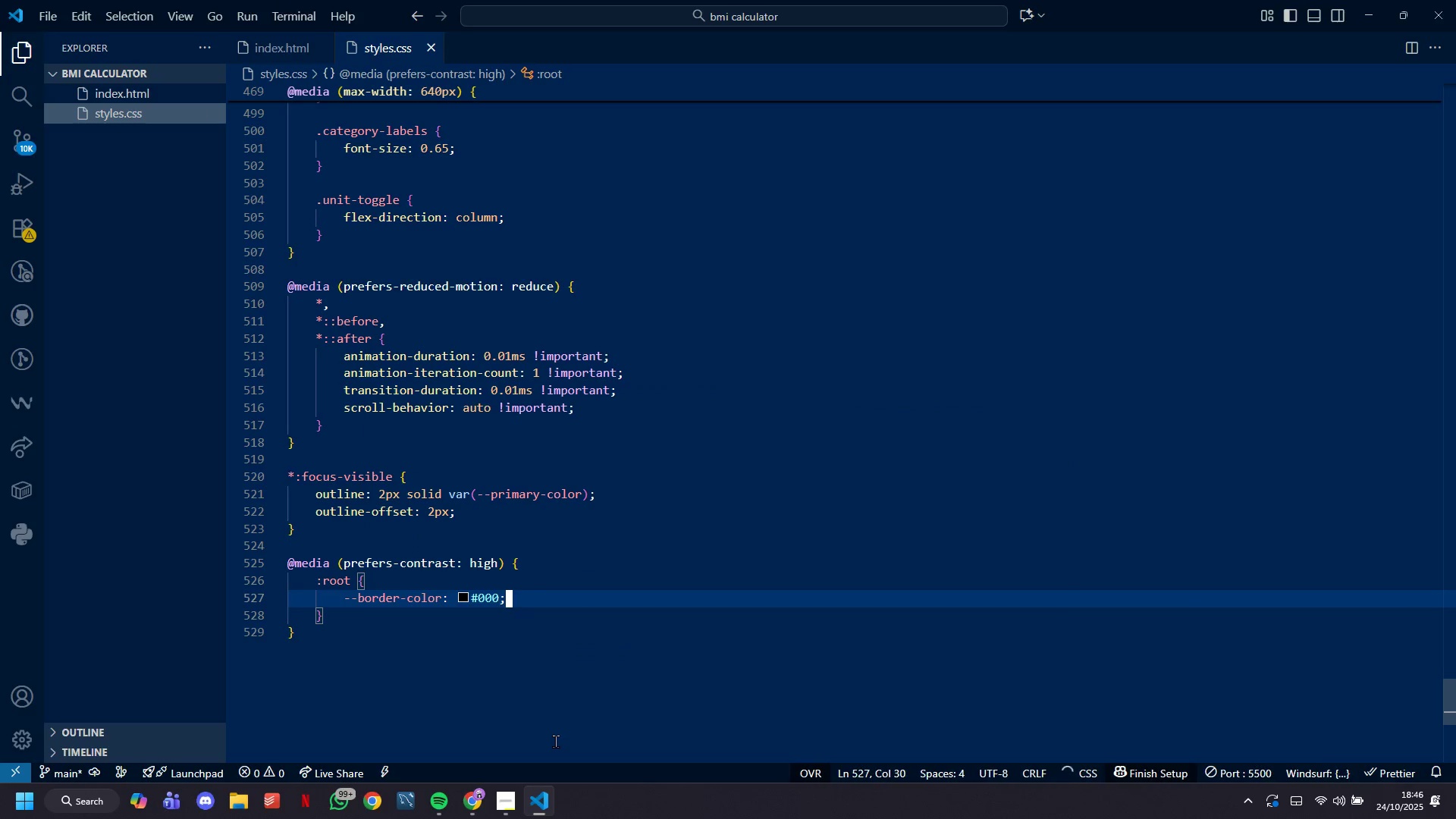 
key(ArrowDown)
 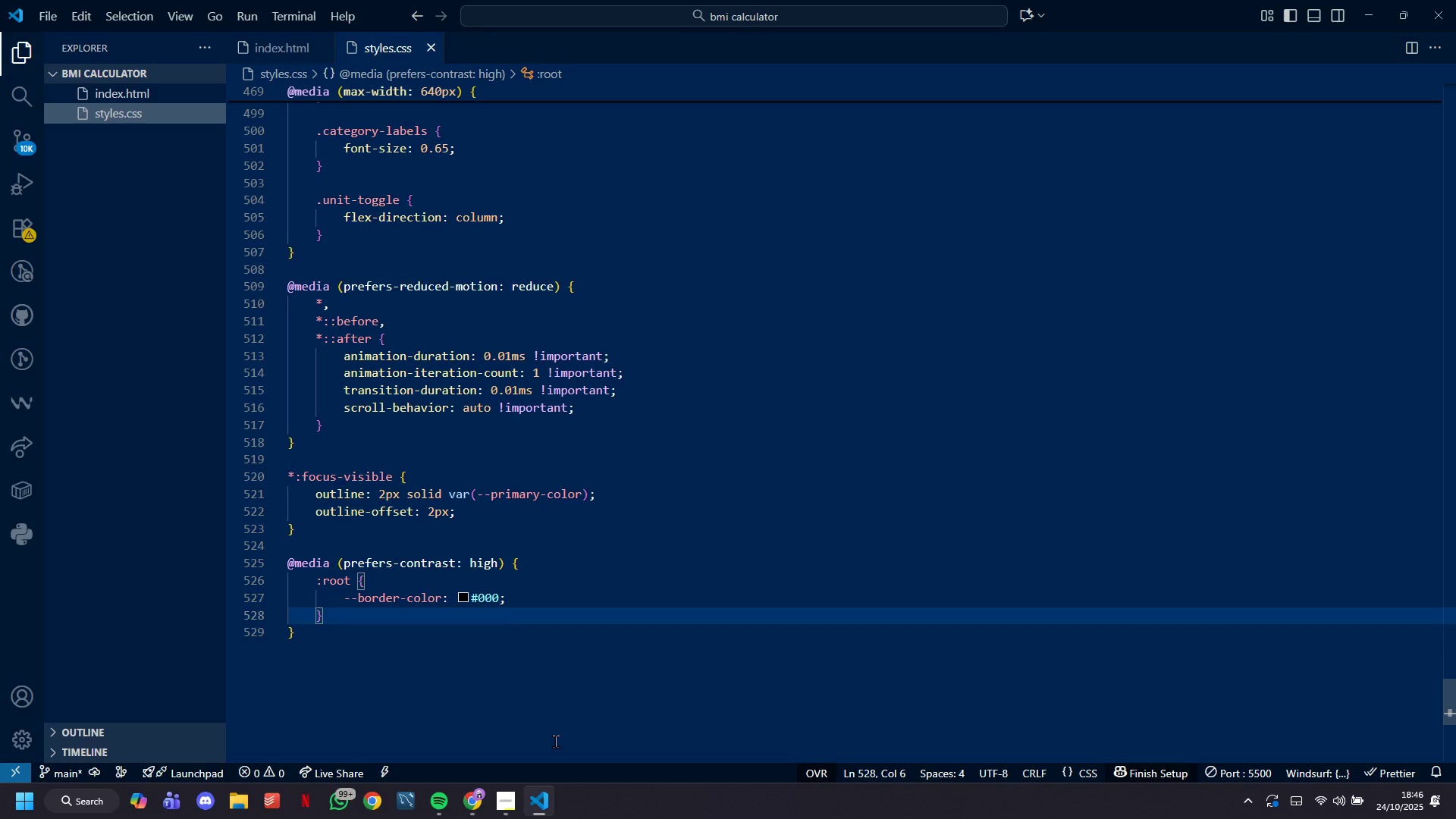 
key(Enter)
 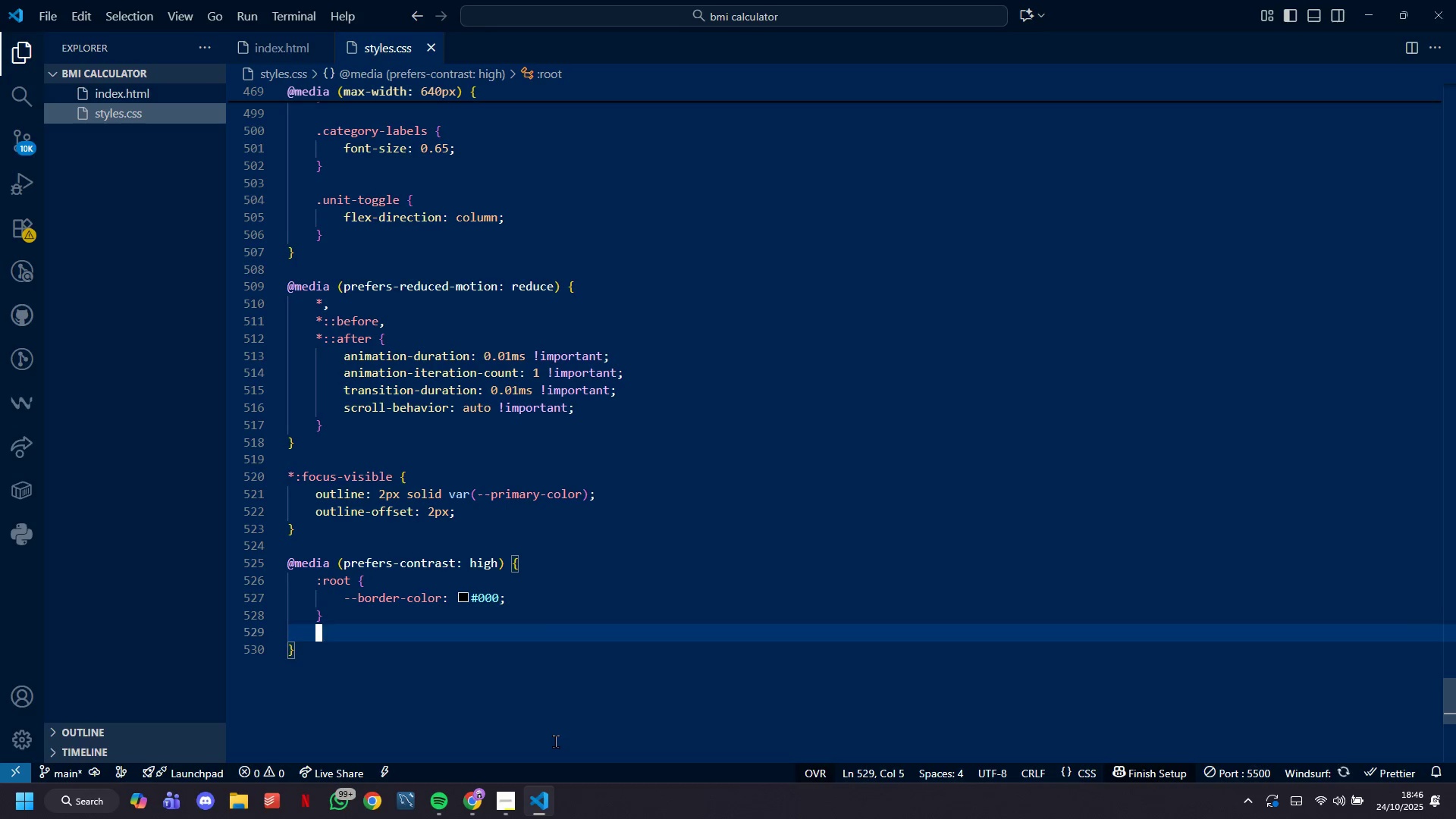 
key(Enter)
 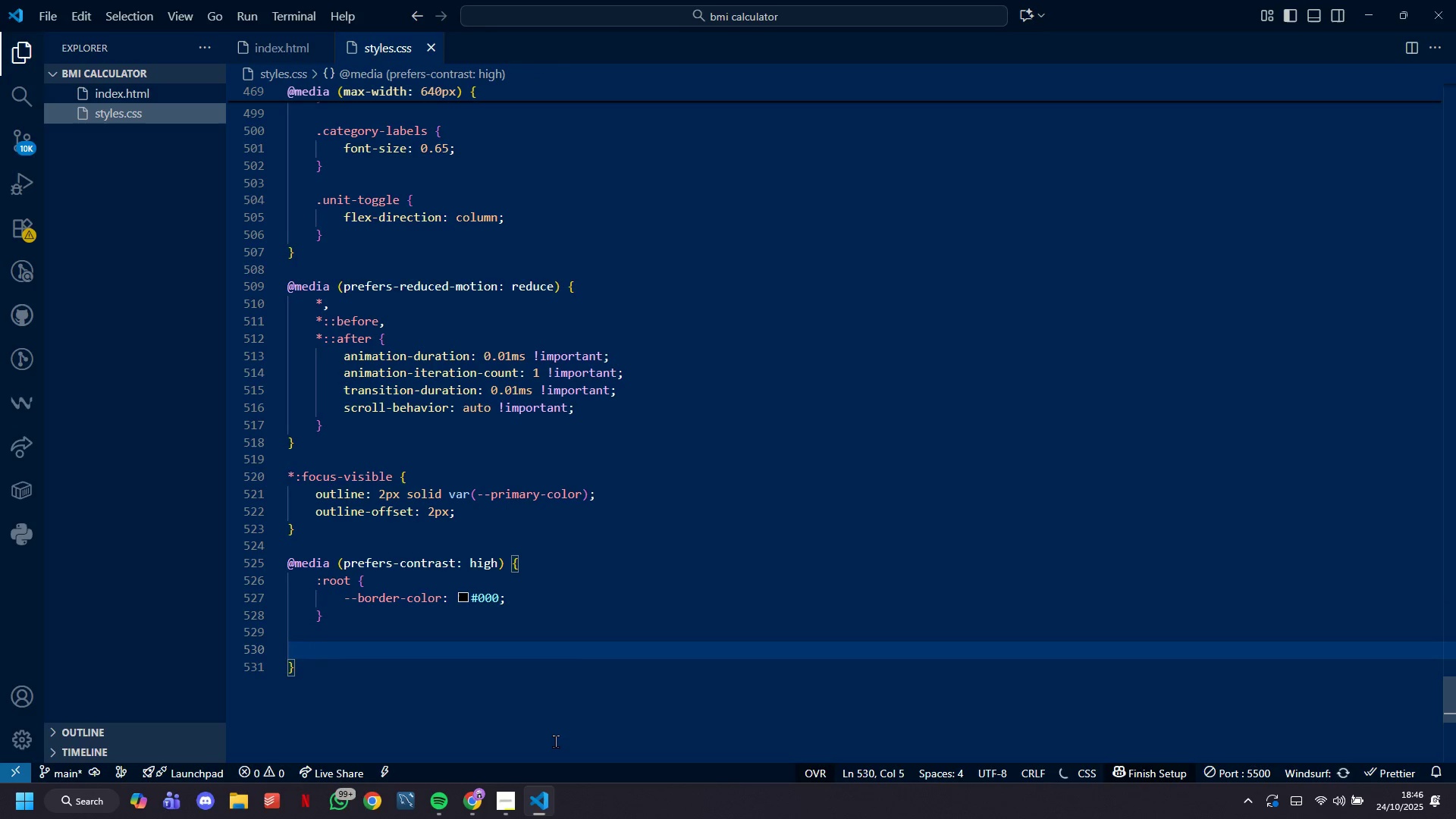 
type(.calculto\\)
key(Backspace)
key(Backspace)
key(Backspace)
type(ator-card,)
 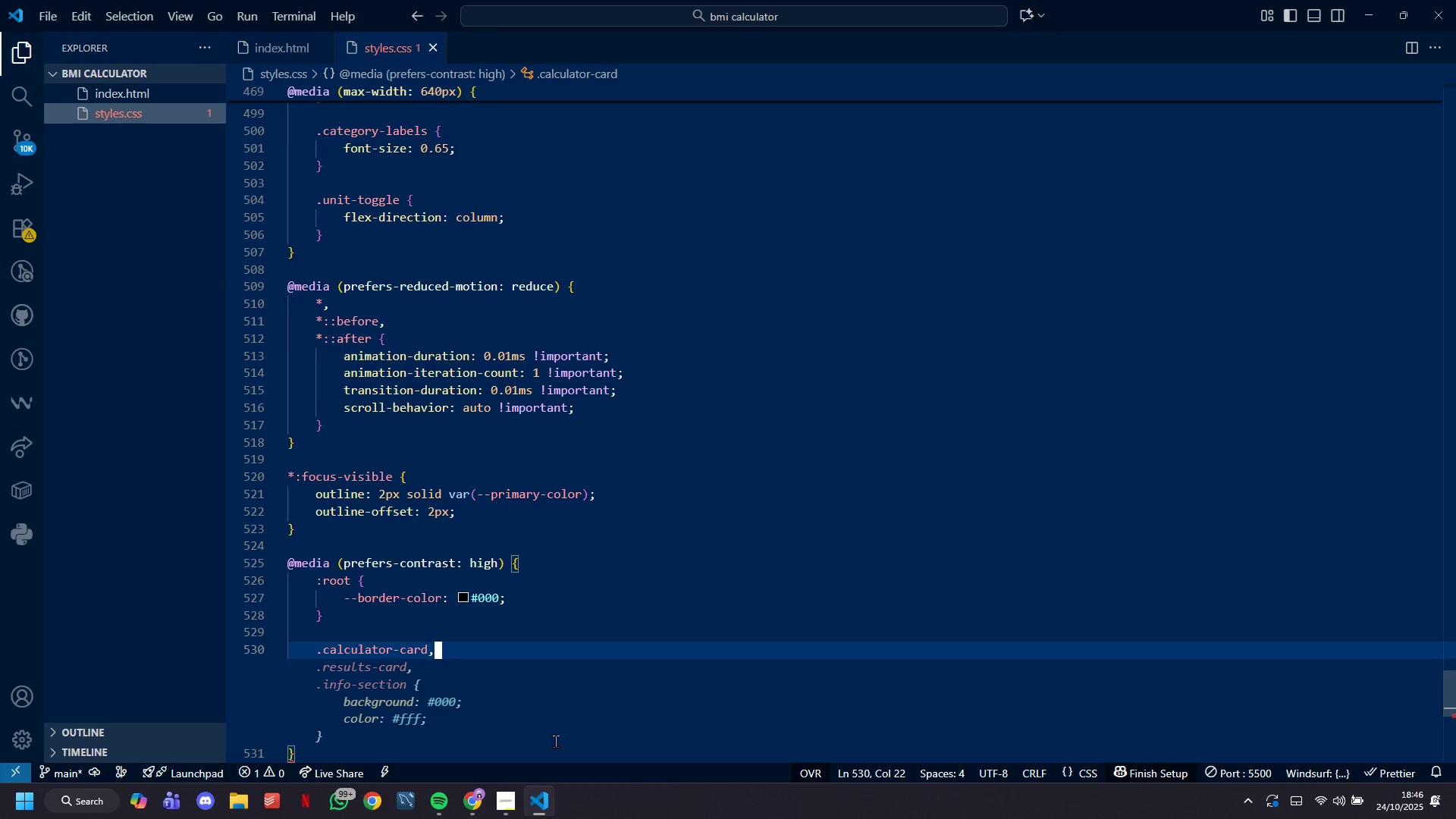 
key(Enter)
 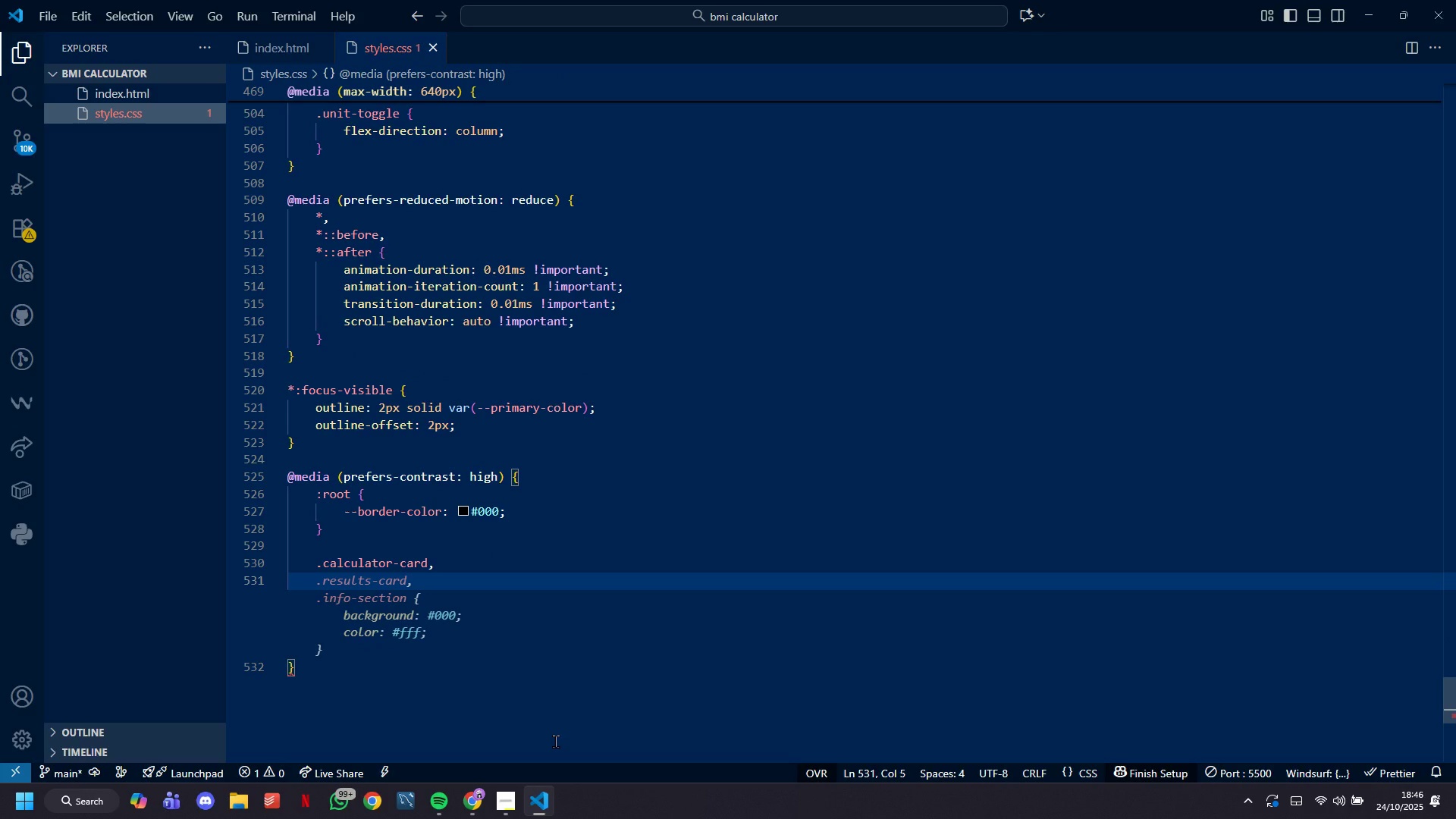 
key(Tab)
 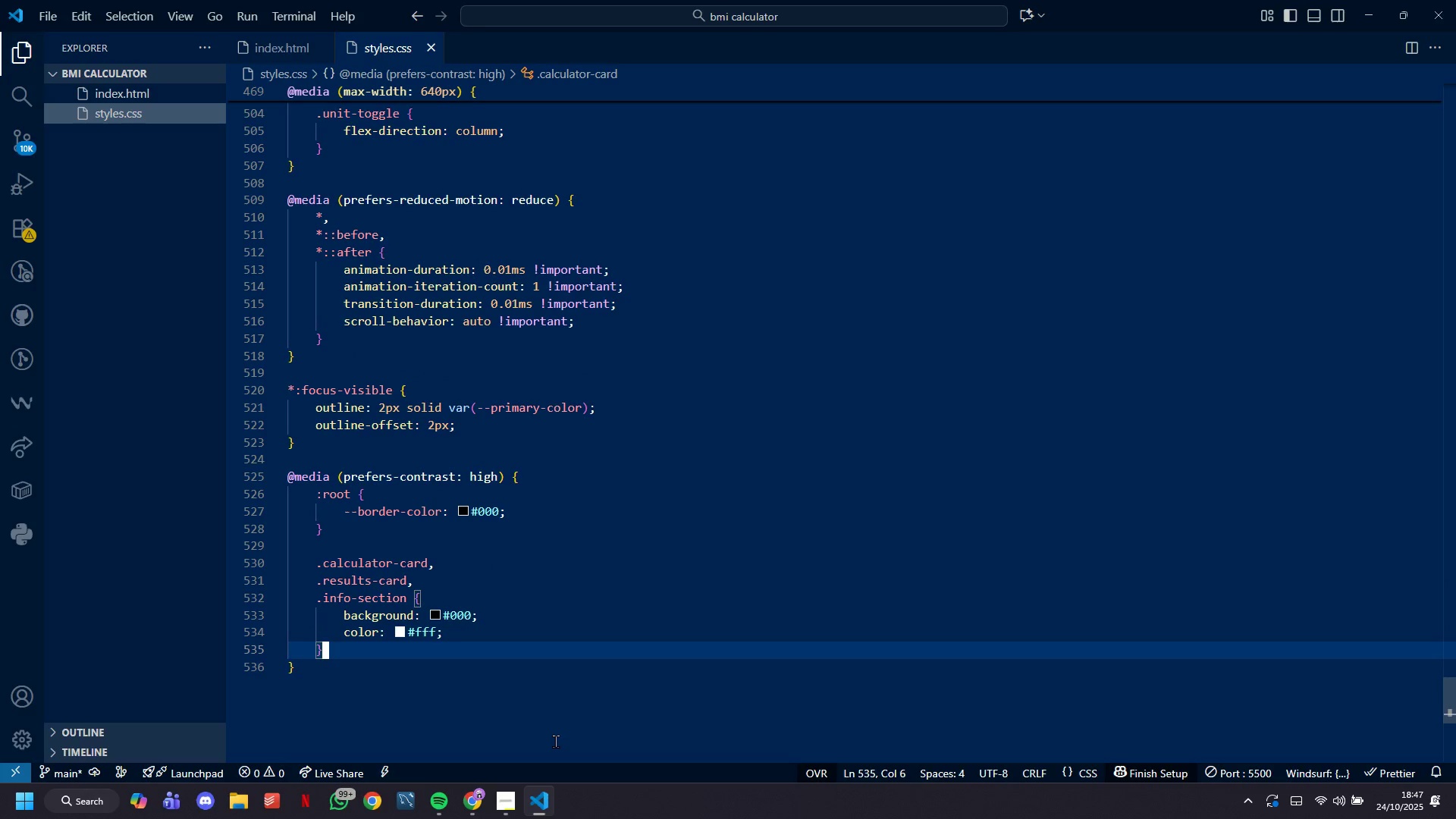 
key(ArrowUp)
 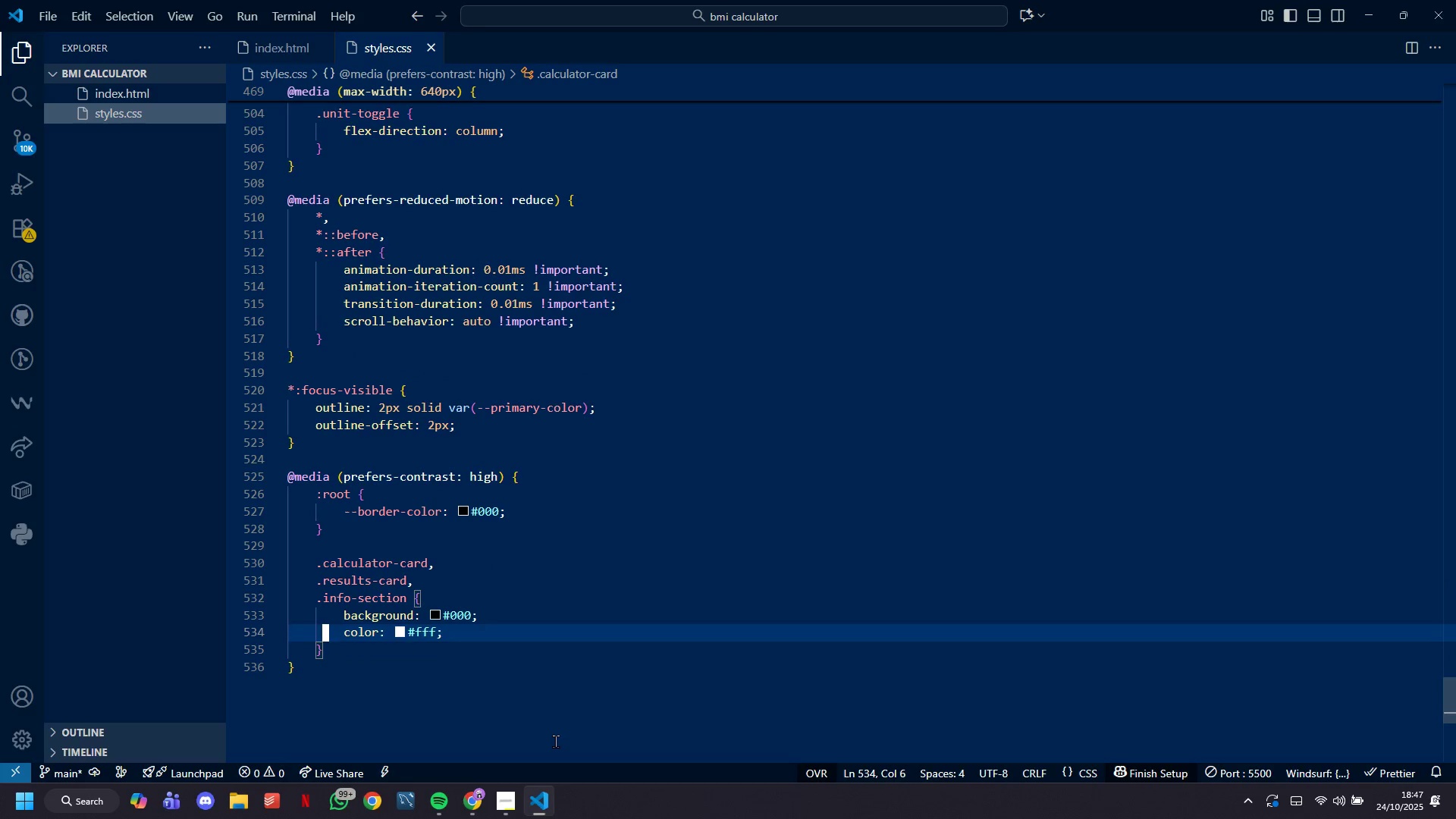 
key(ArrowUp)
 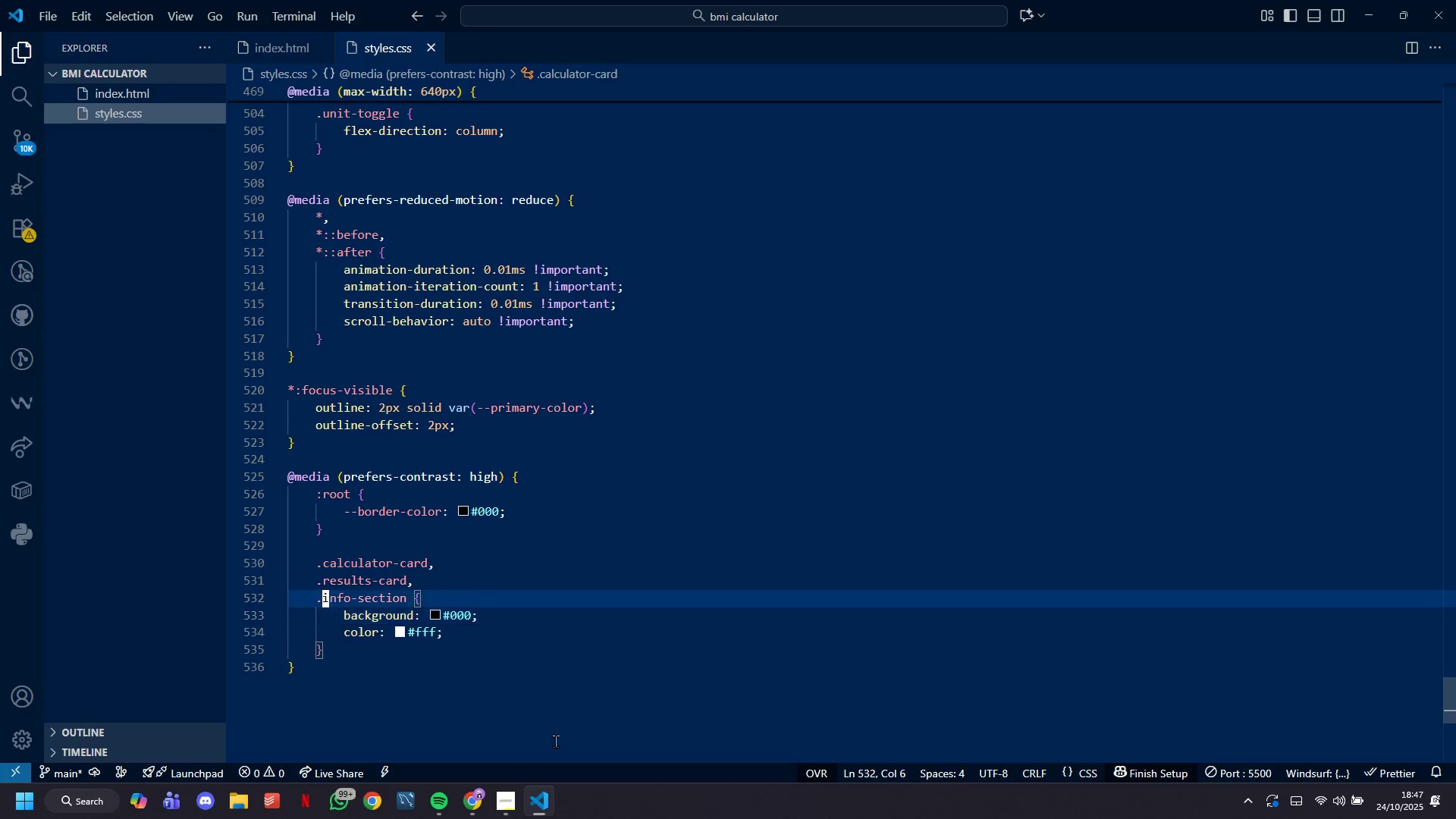 
key(ArrowUp)
 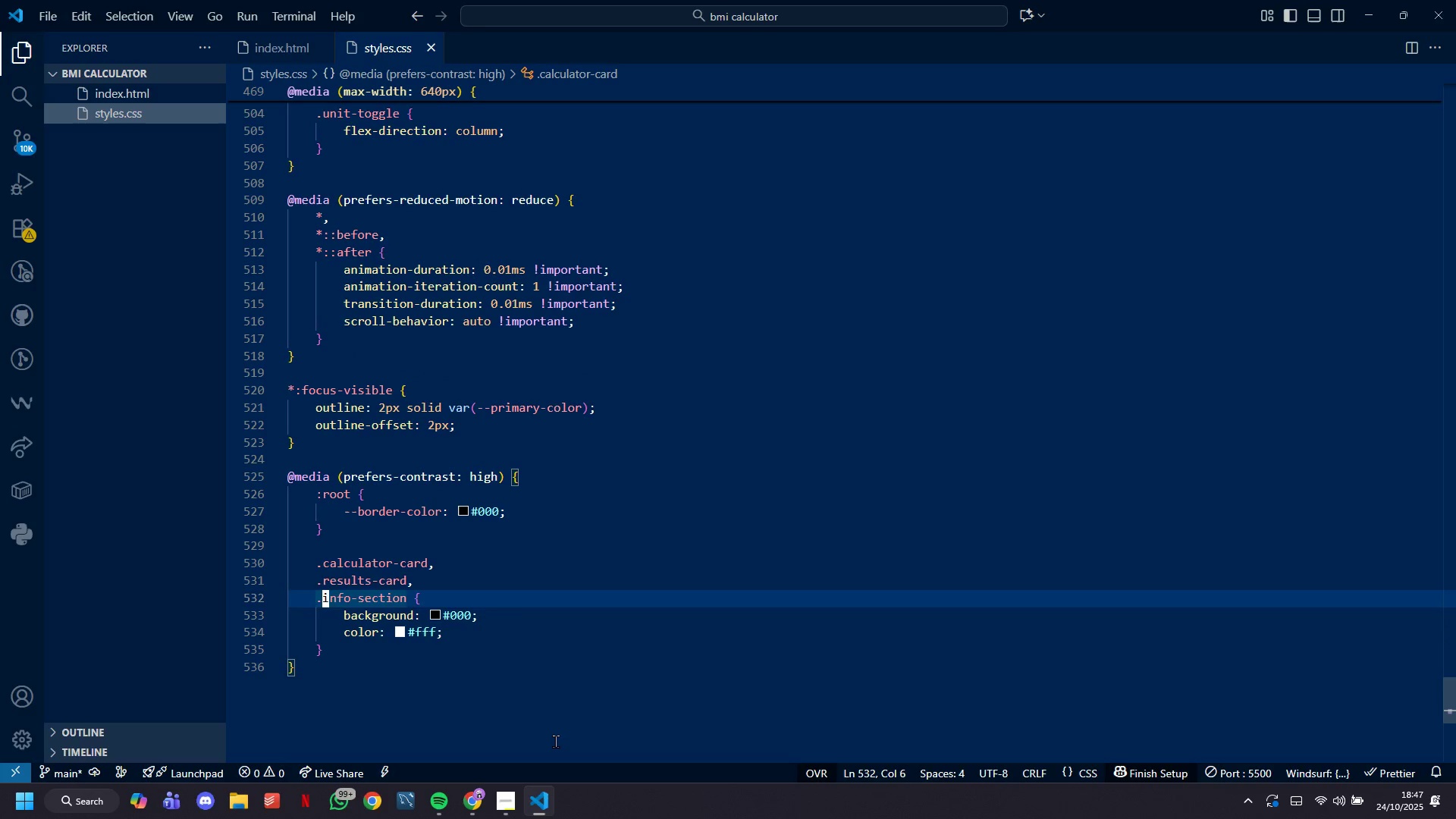 
key(ArrowUp)
 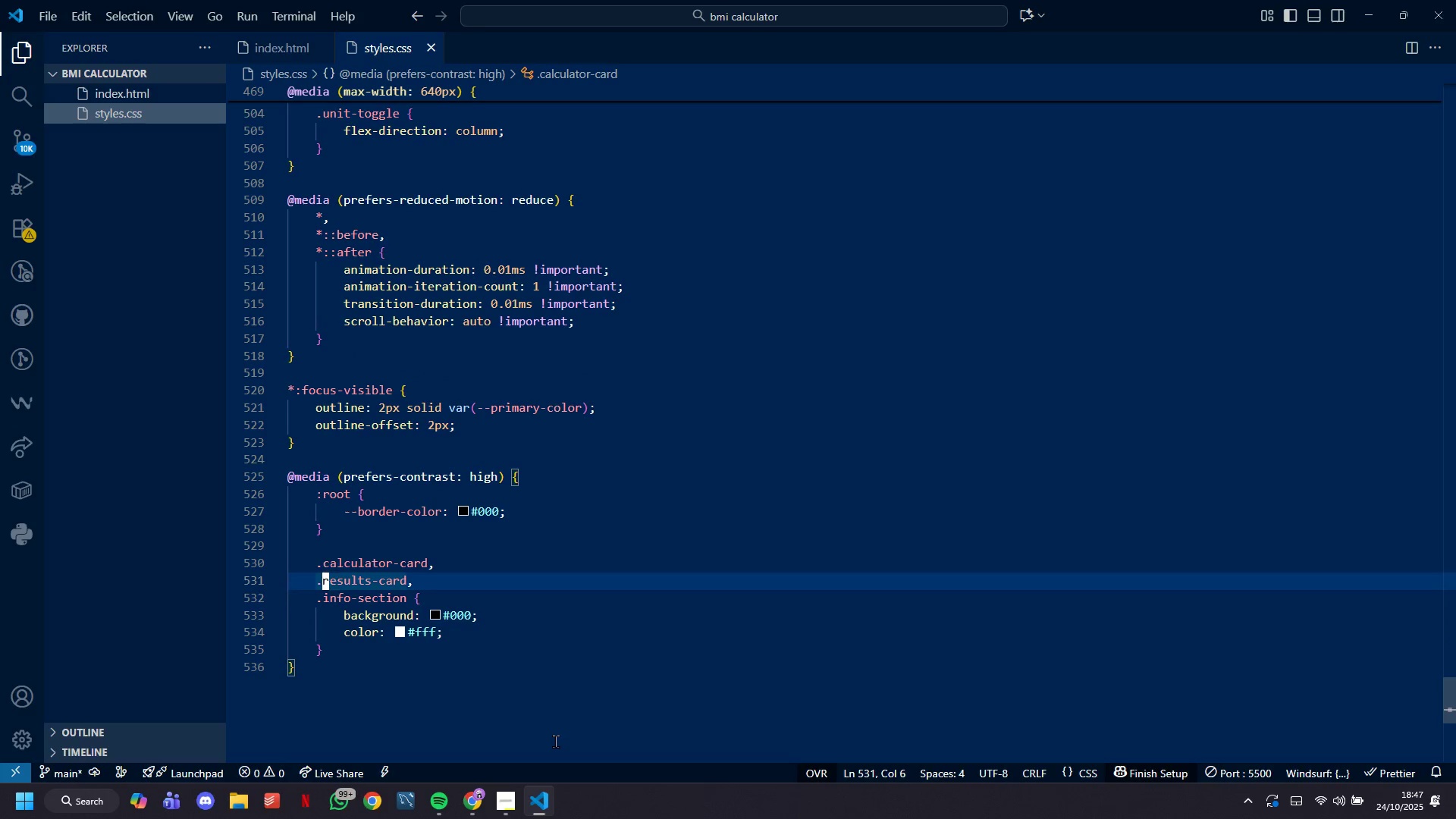 
key(ArrowUp)
 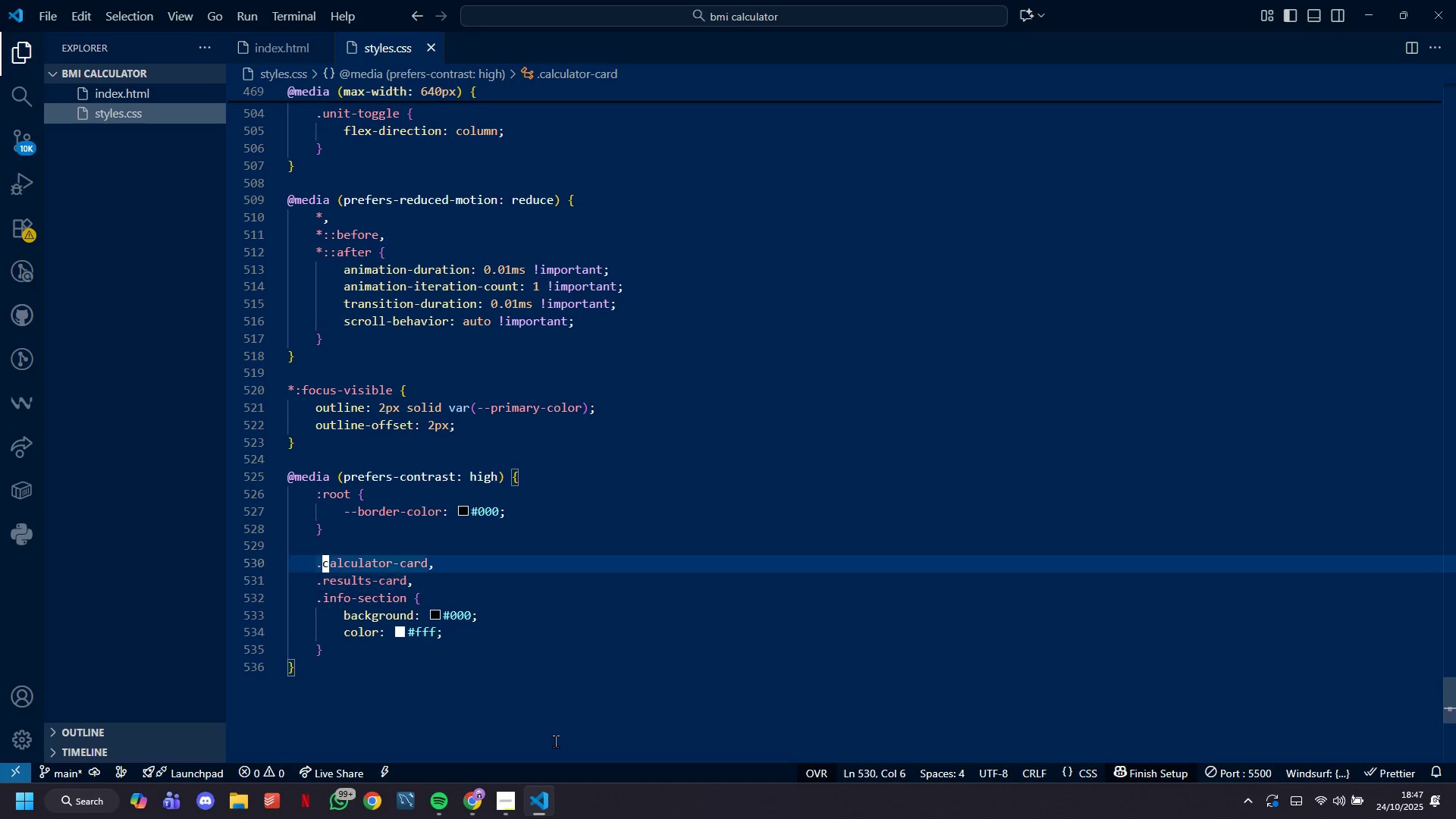 
key(ArrowDown)
 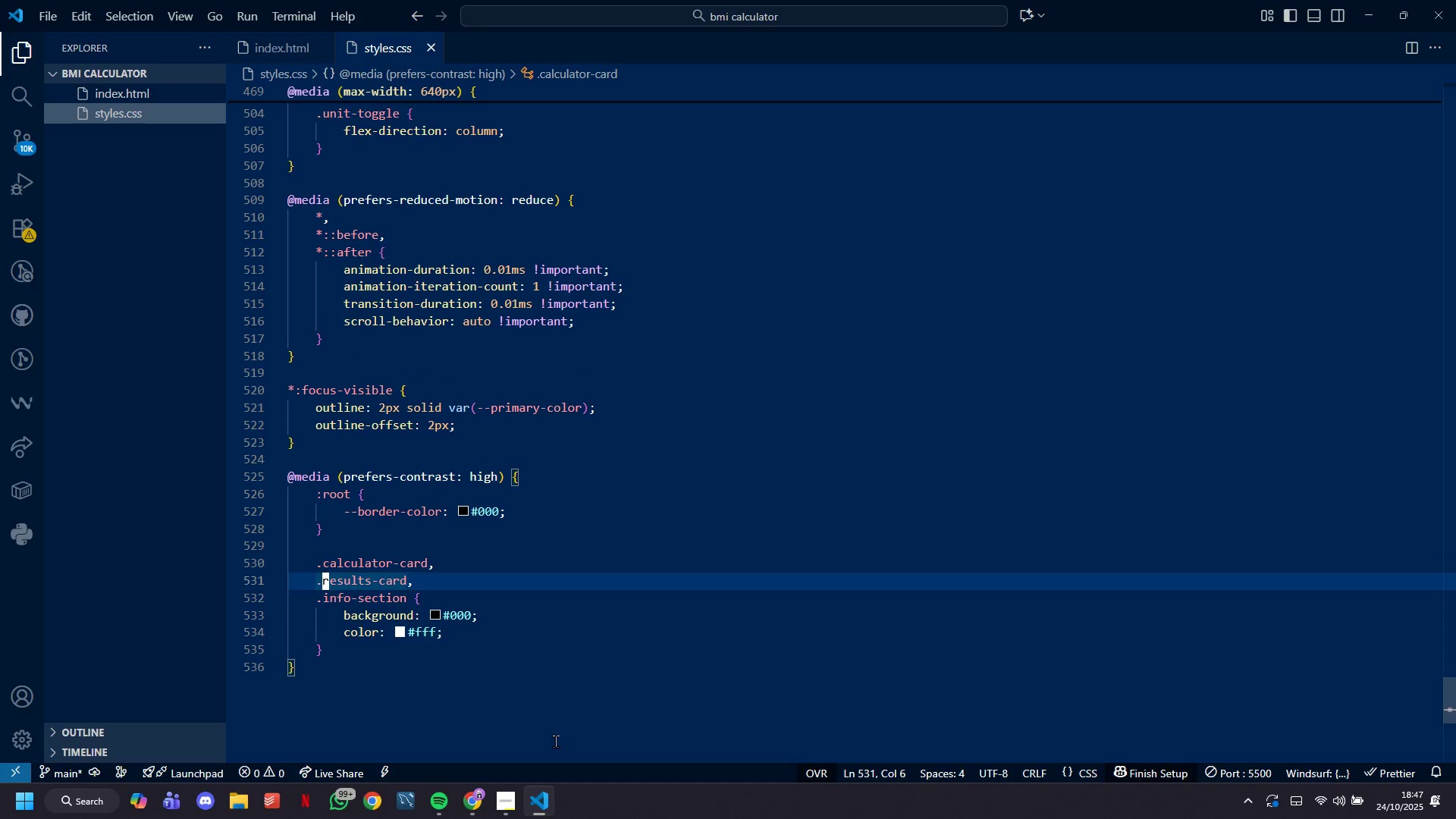 
key(ArrowDown)
 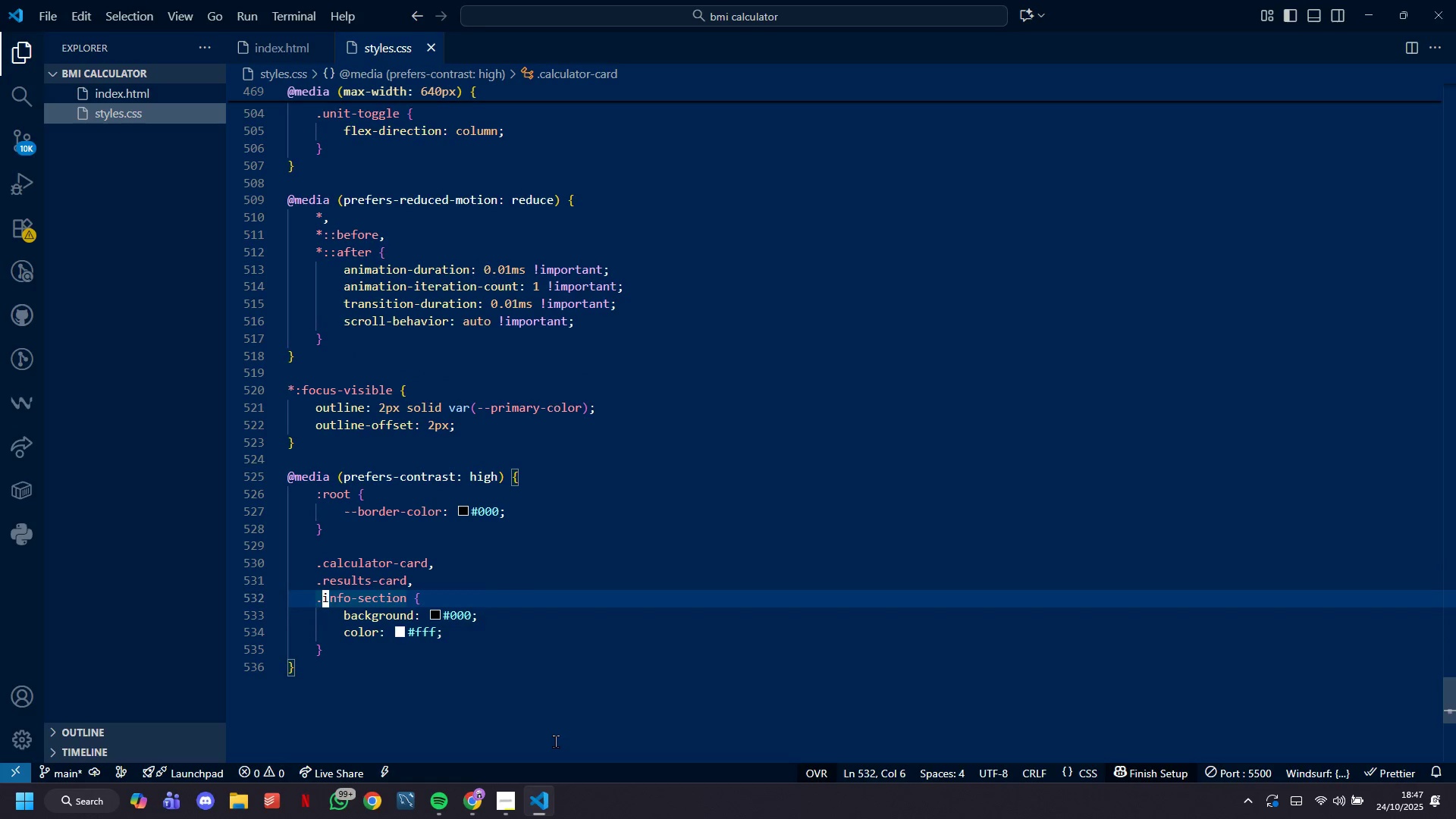 
key(ArrowDown)
 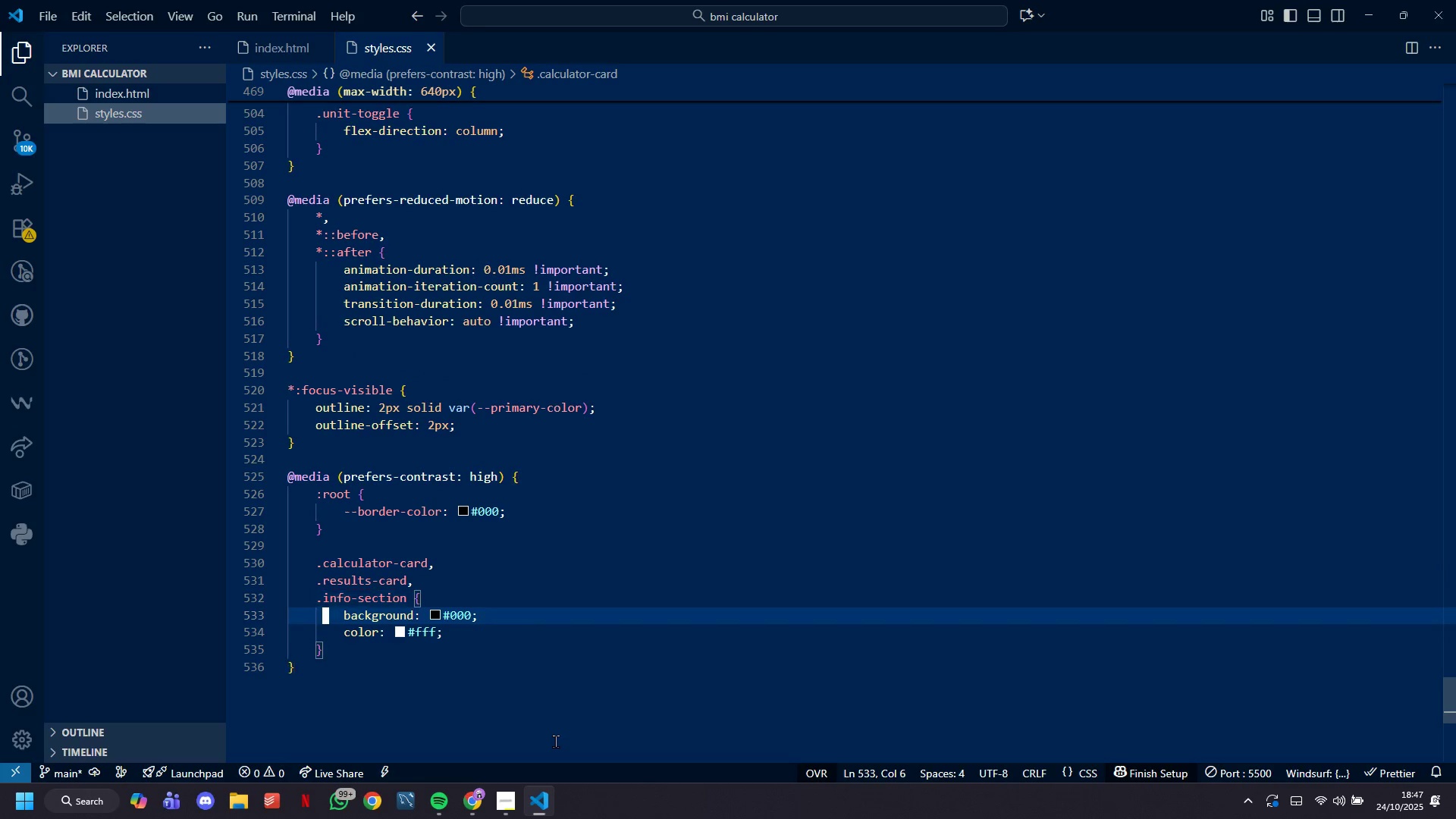 
key(ArrowDown)
 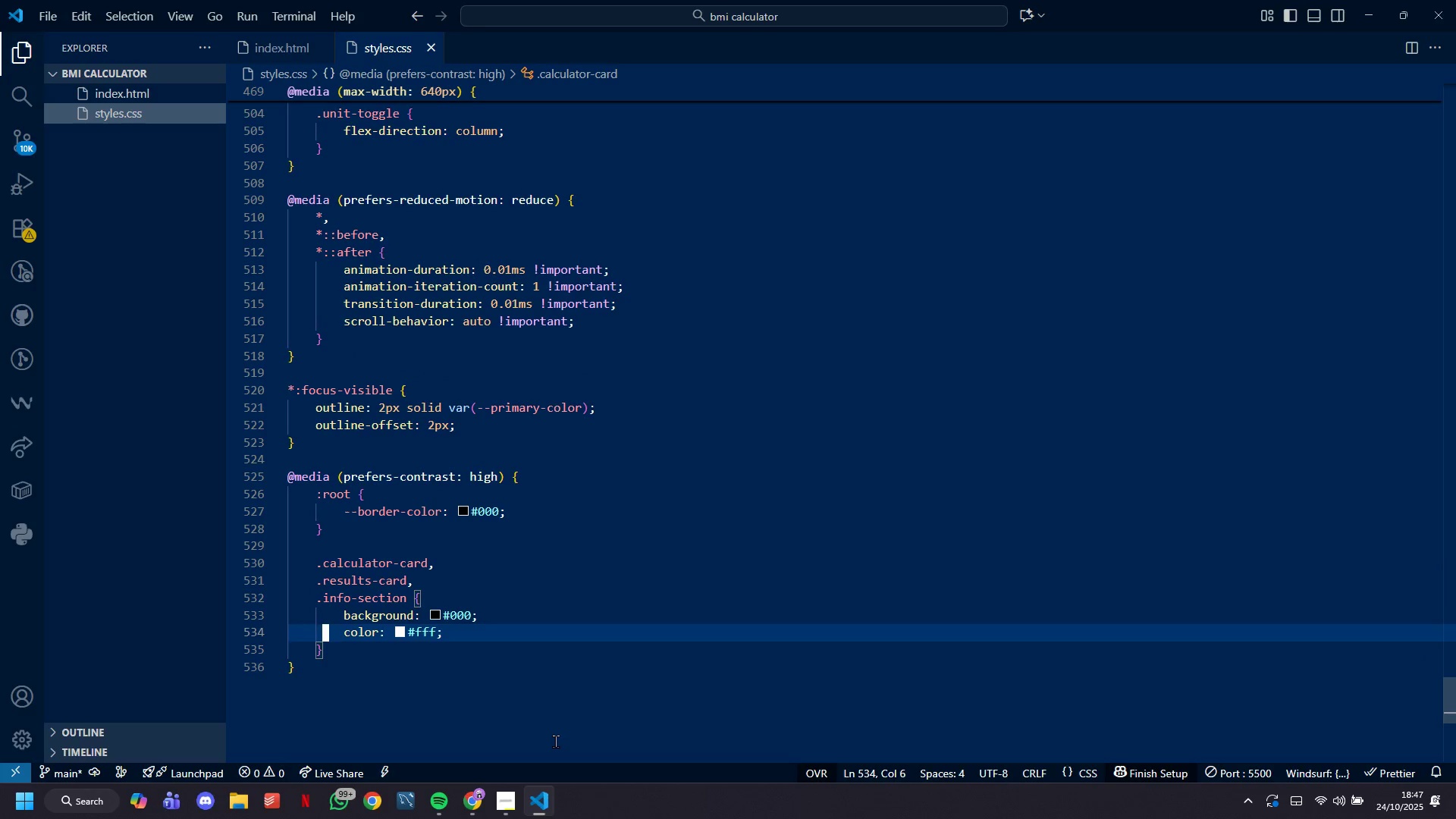 
key(ArrowDown)
 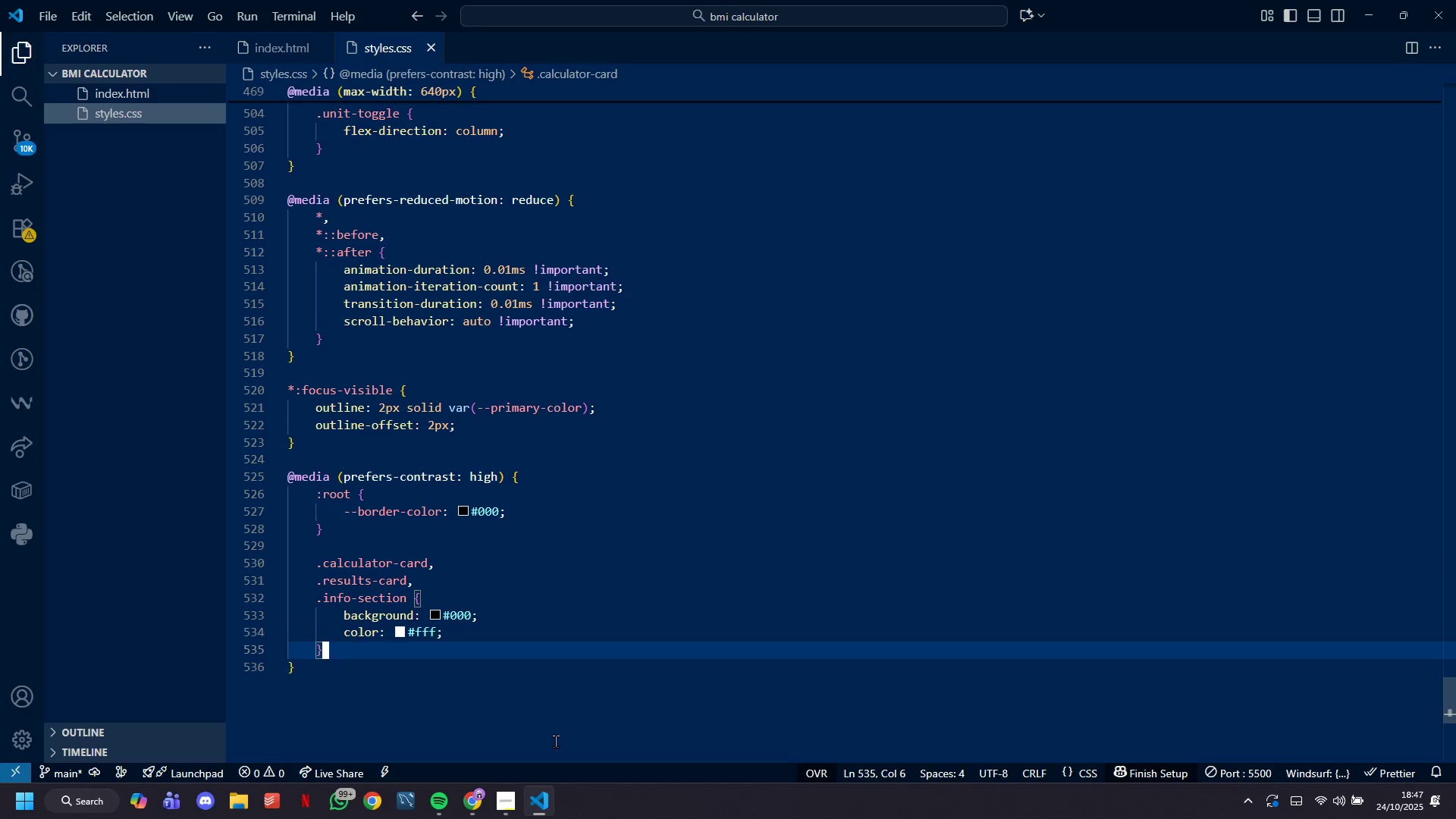 
key(ArrowDown)
 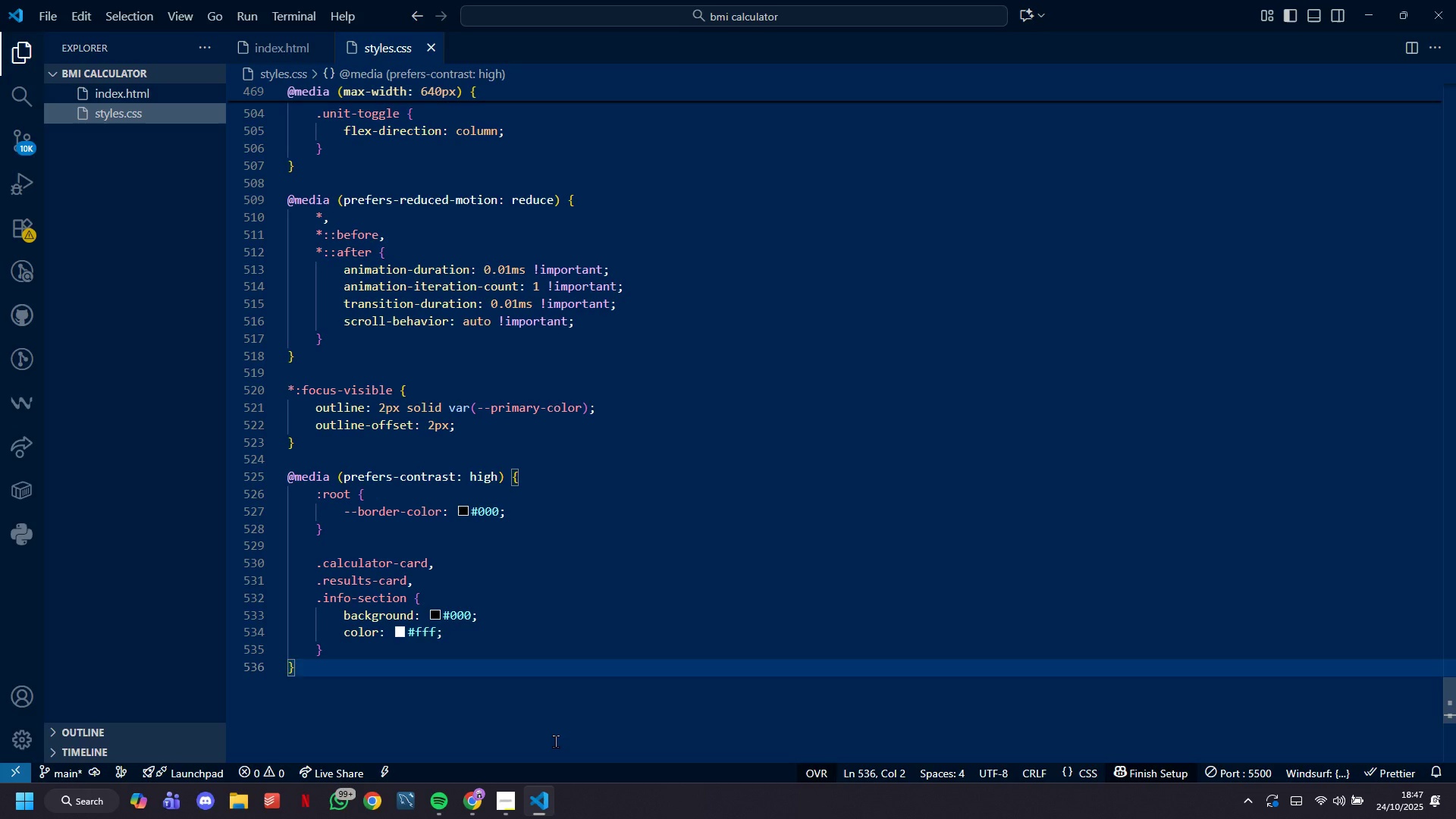 
key(ArrowLeft)
 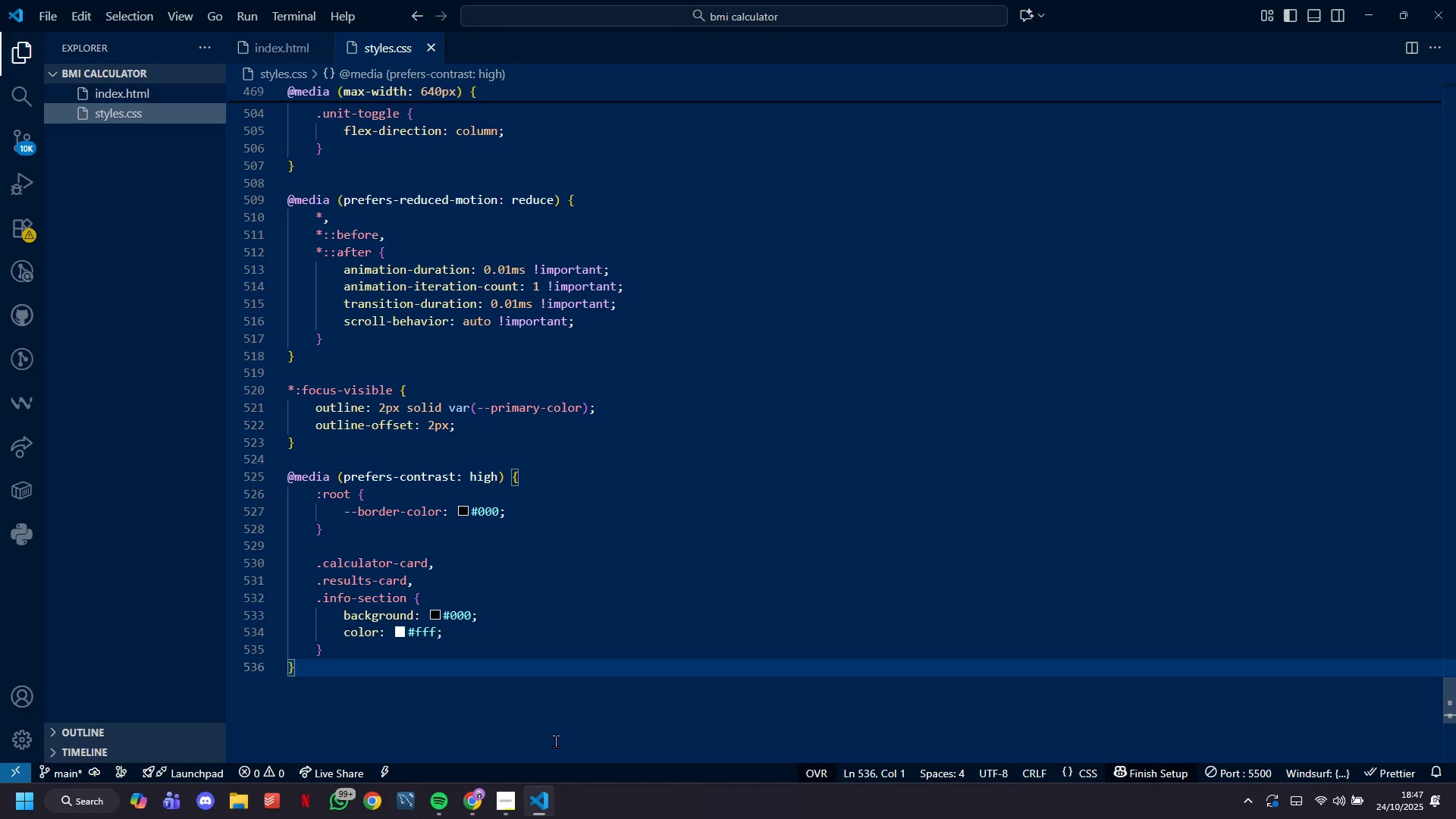 
key(ArrowLeft)
 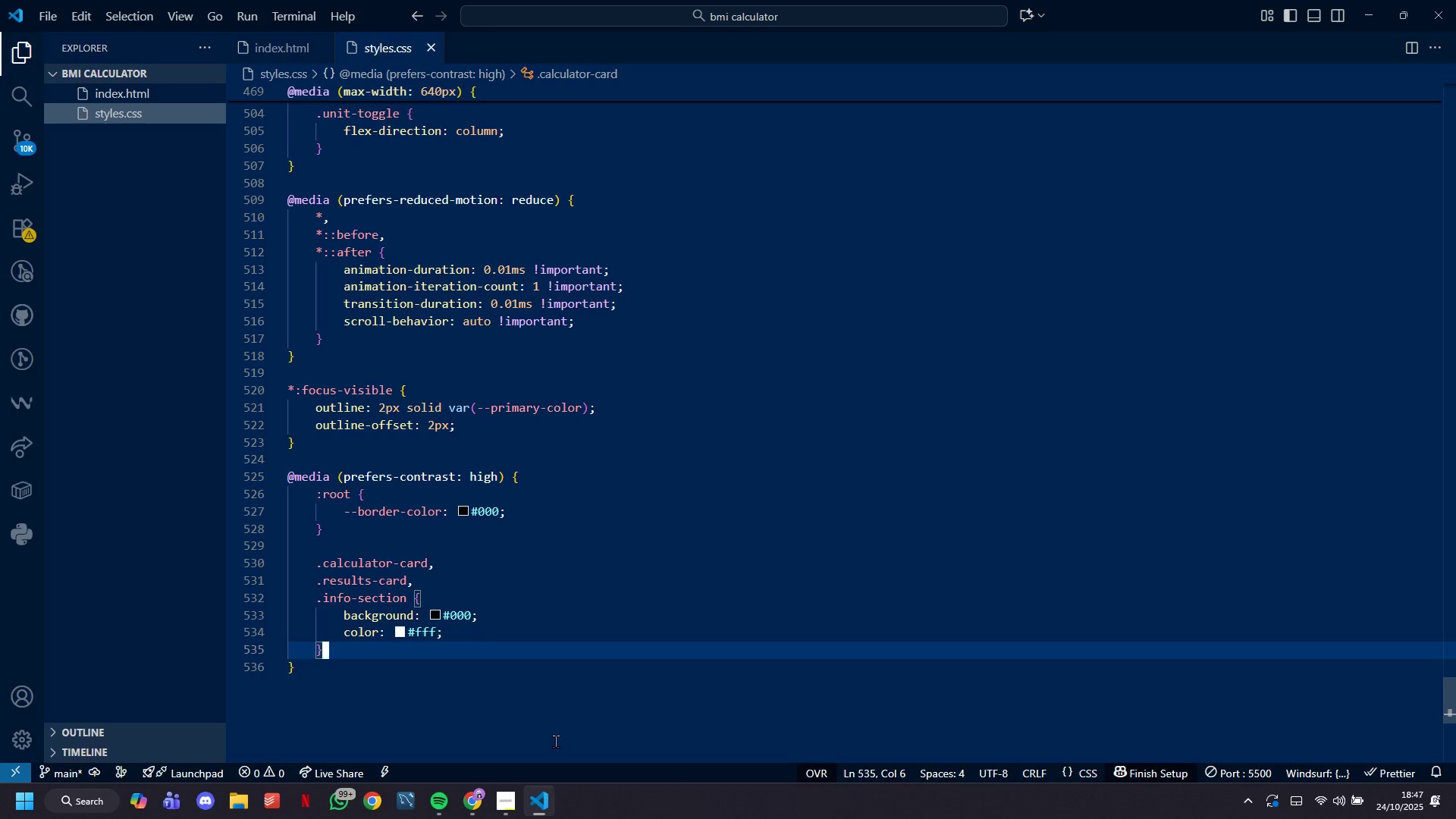 
key(ArrowLeft)
 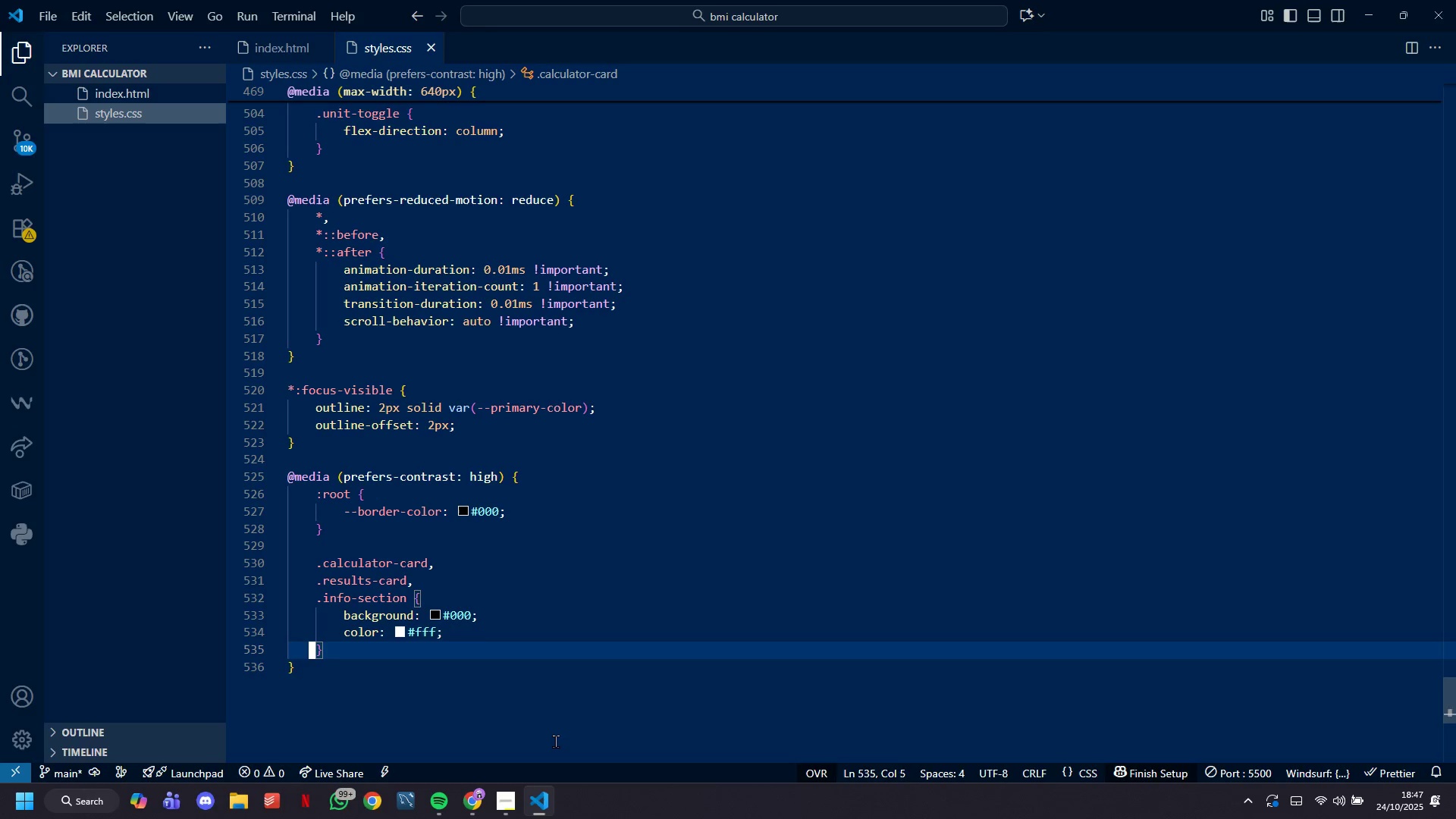 
hold_key(key=ArrowLeft, duration=0.5)
 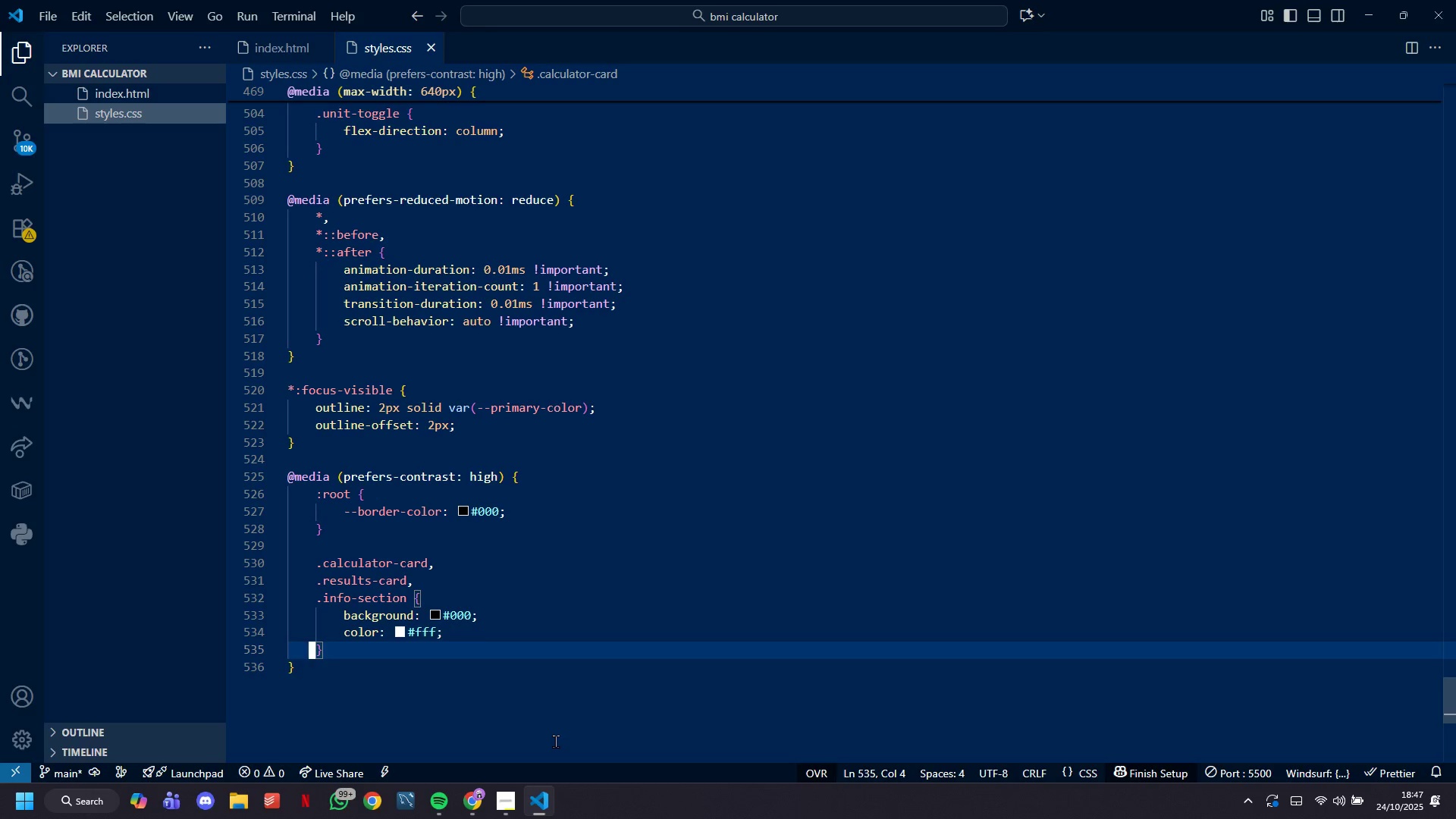 
key(ArrowLeft)
 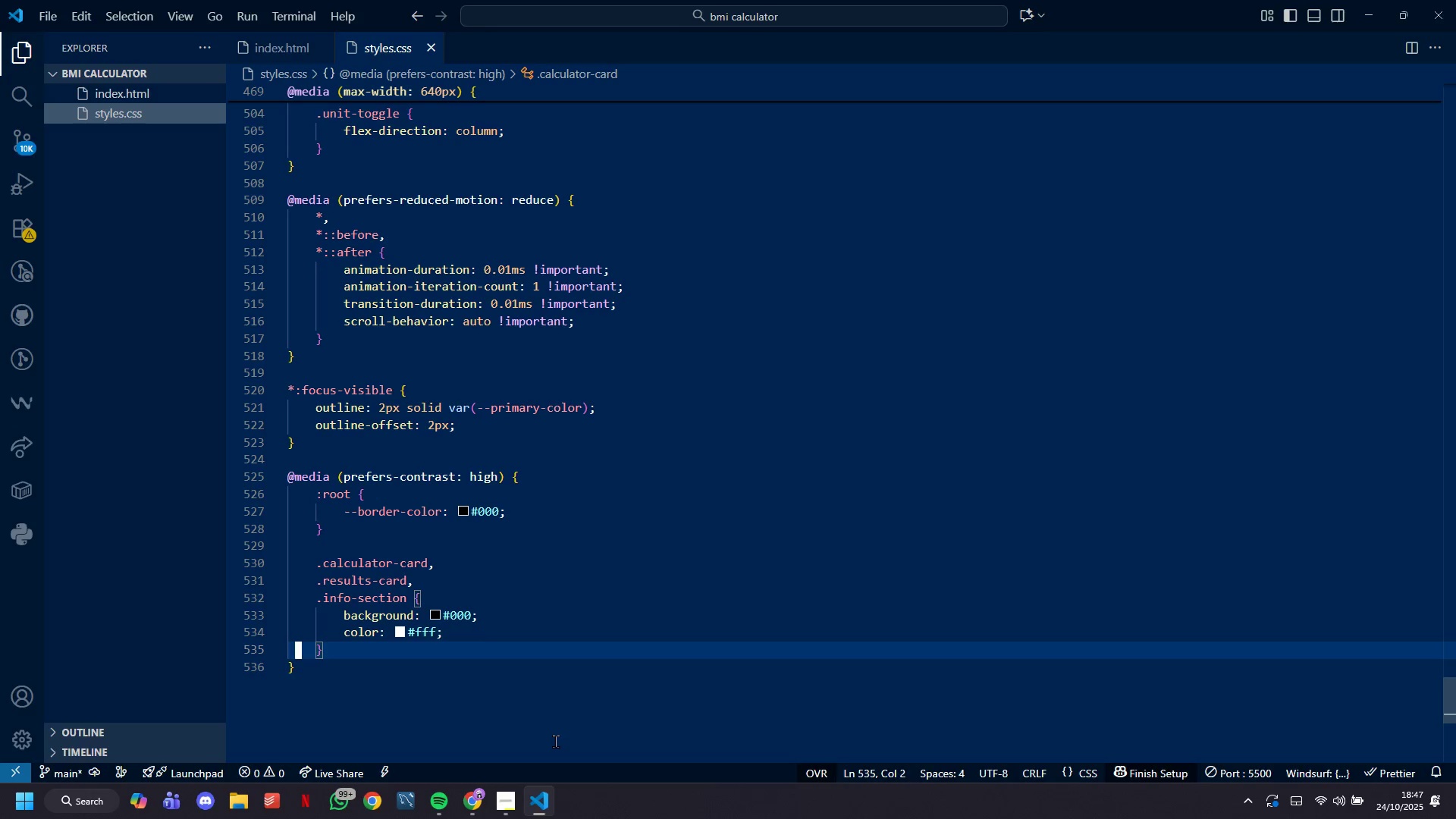 
key(ArrowLeft)
 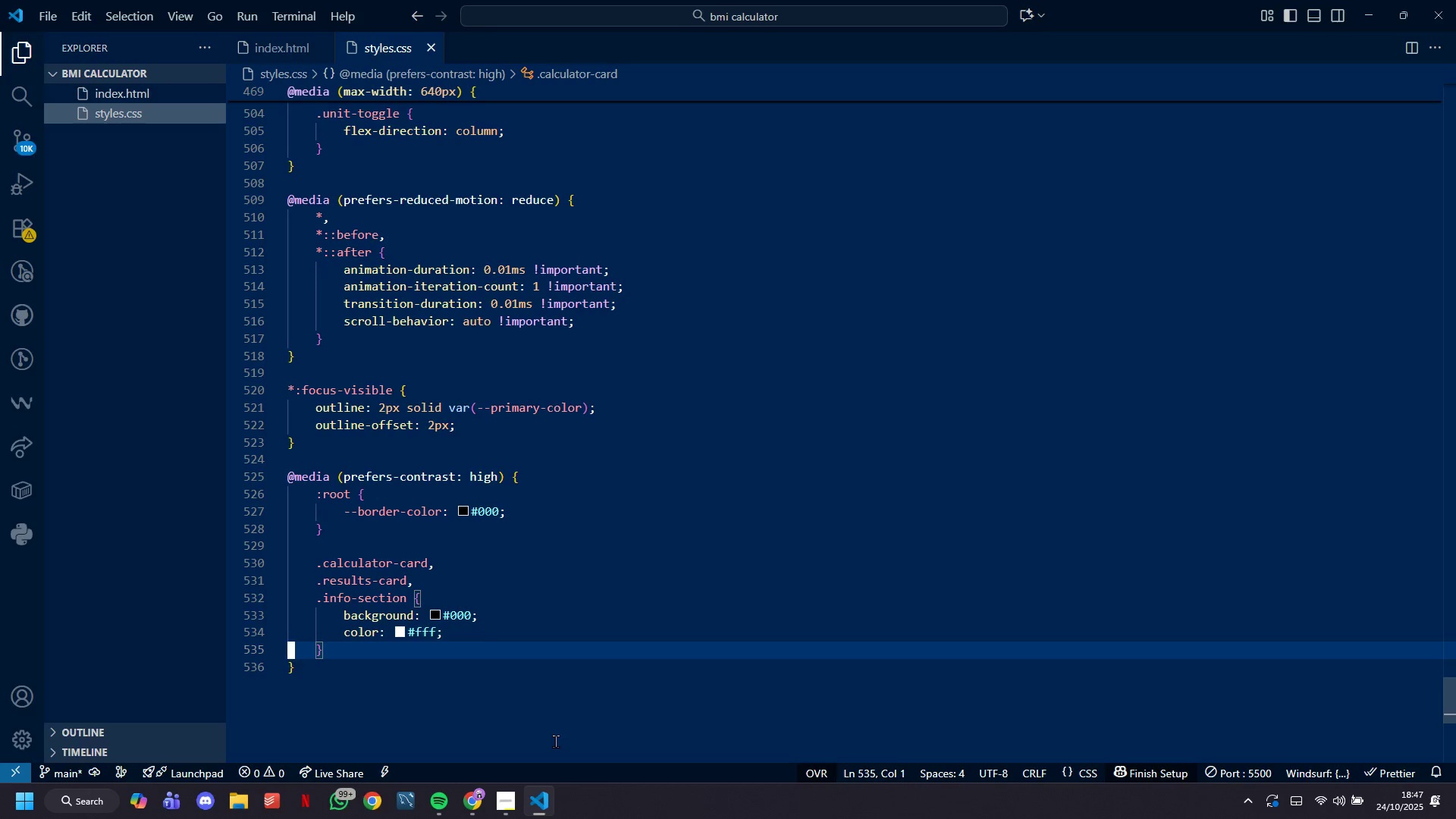 
key(ArrowLeft)
 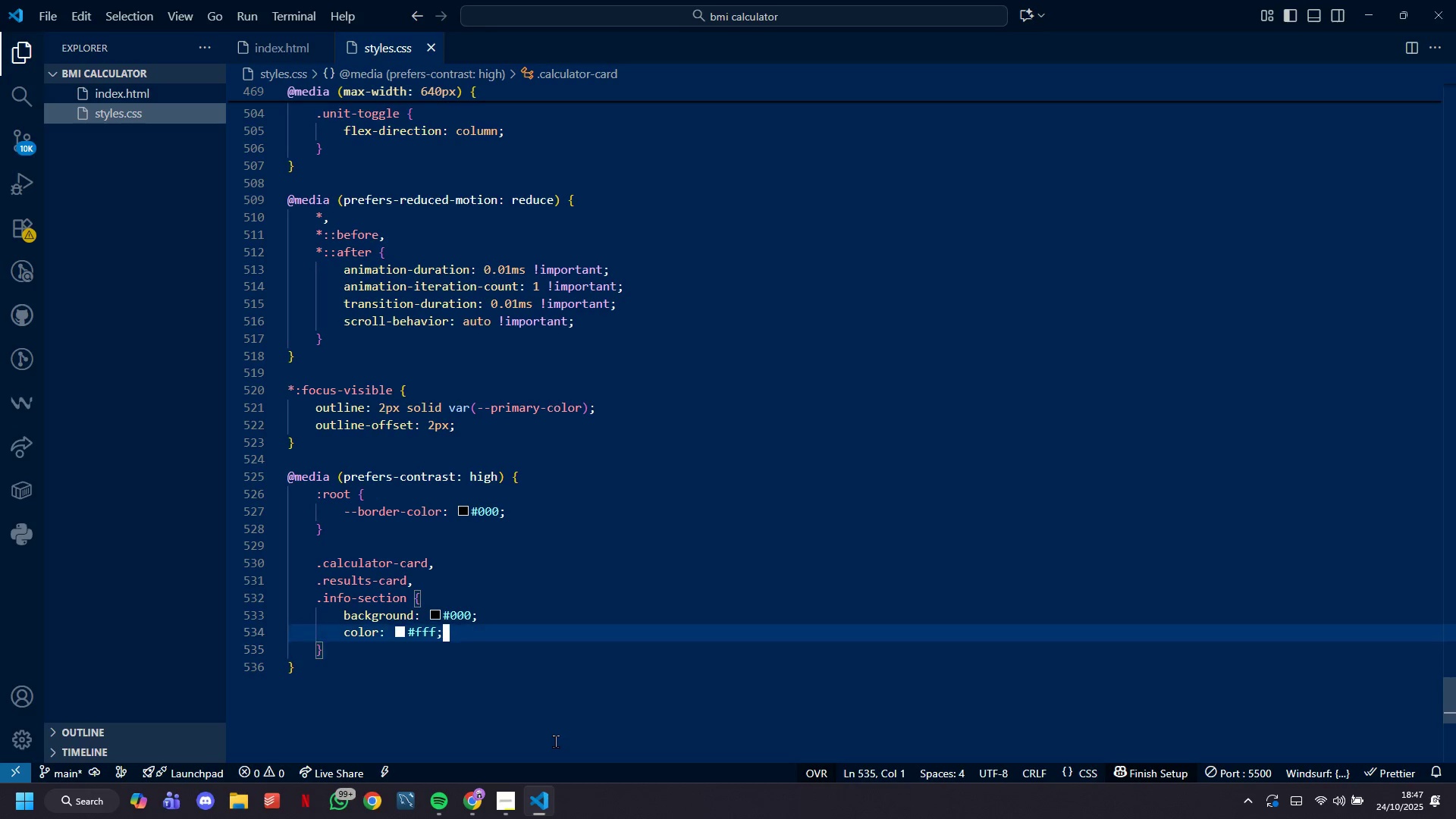 
key(ArrowLeft)
 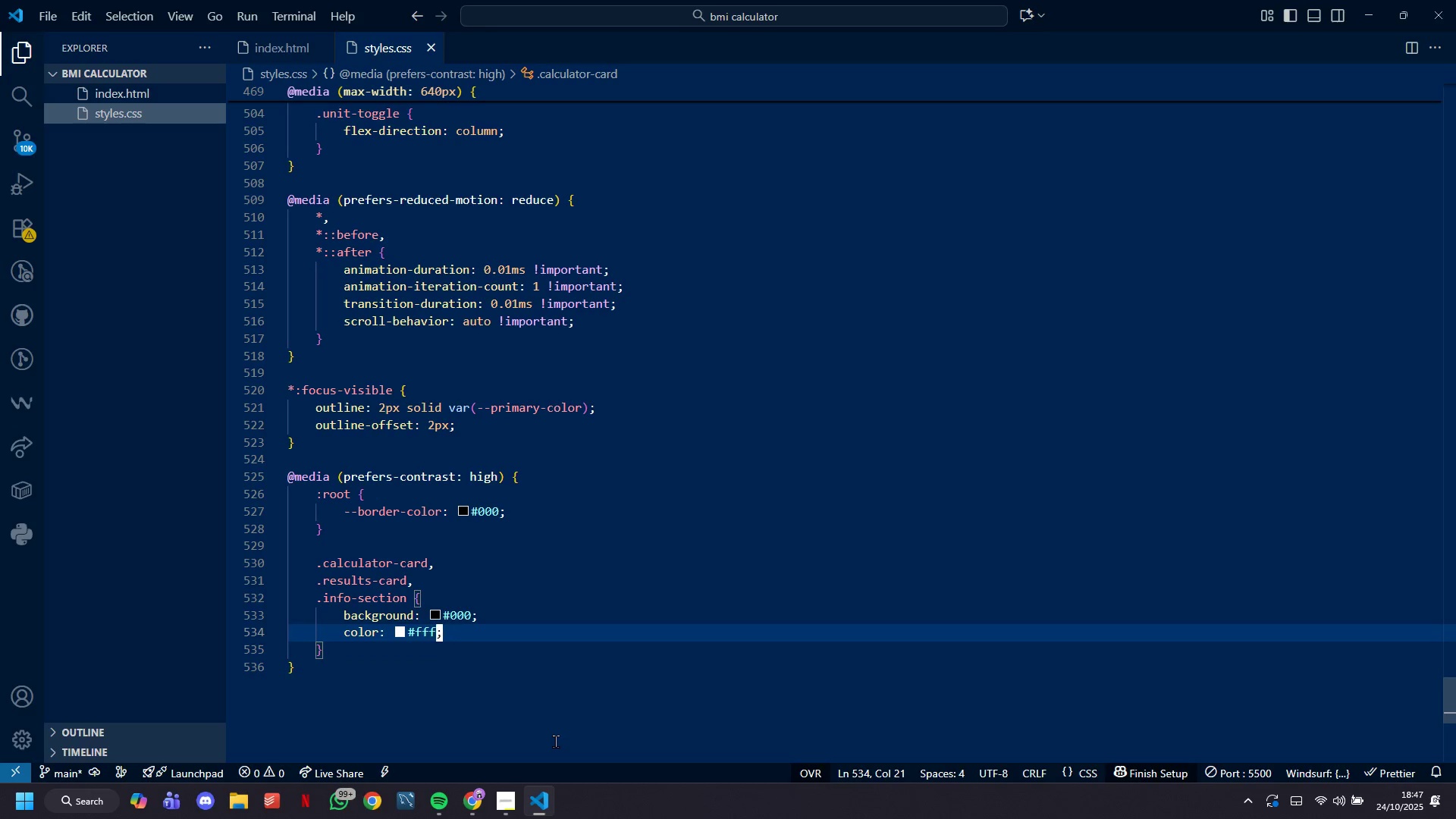 
key(ArrowLeft)
 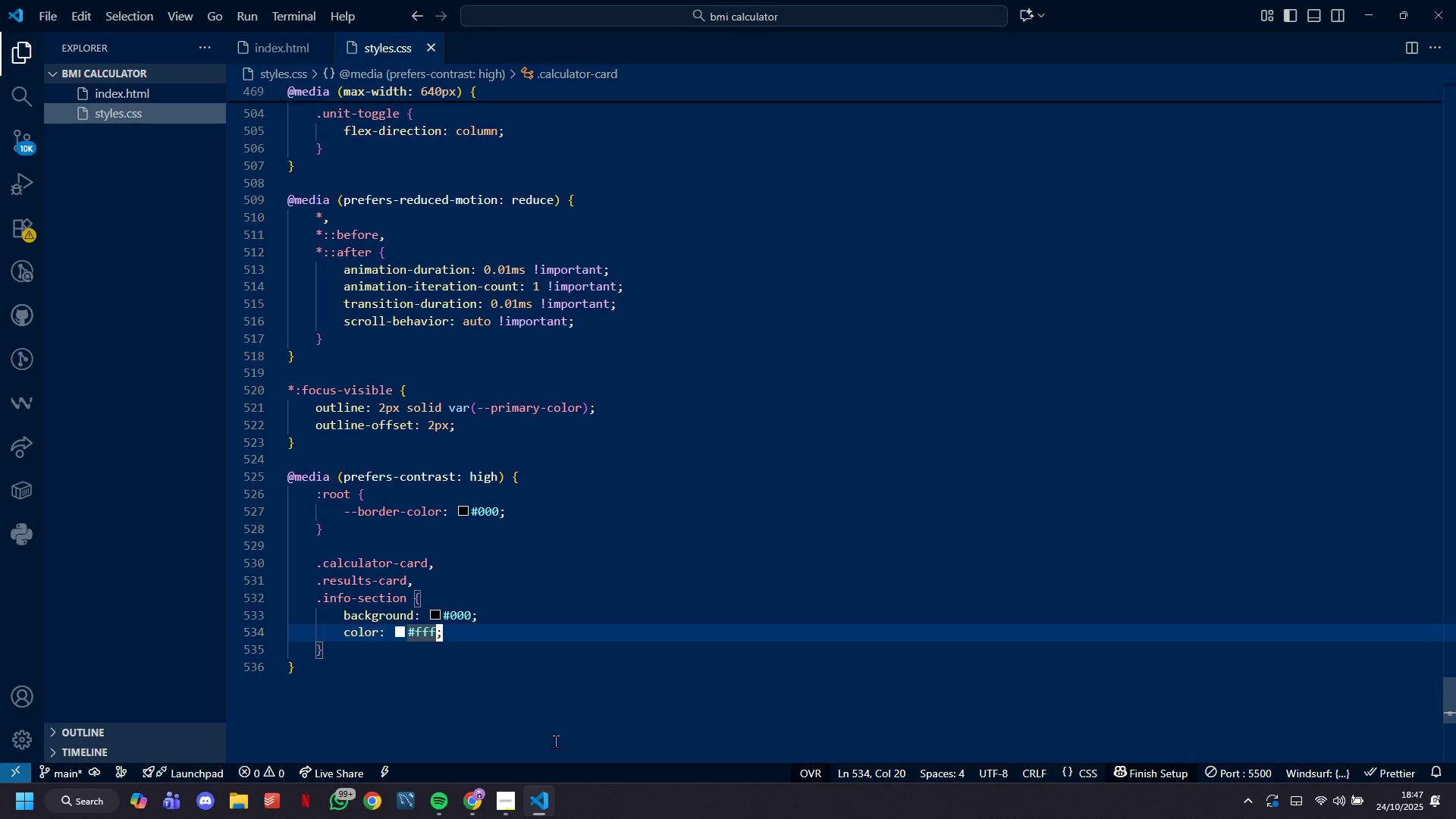 
key(ArrowRight)
 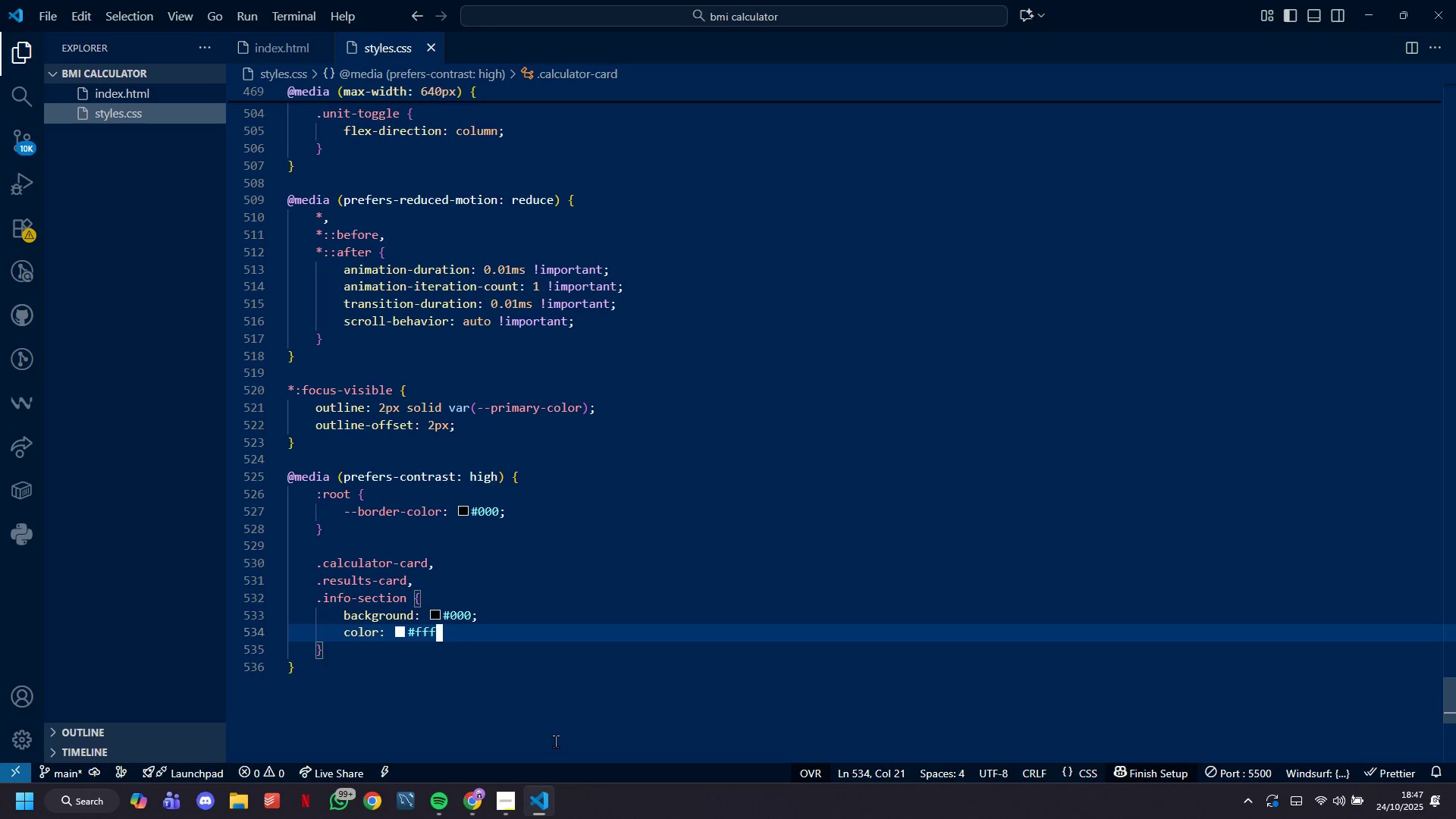 
hold_key(key=Backspace, duration=1.21)
 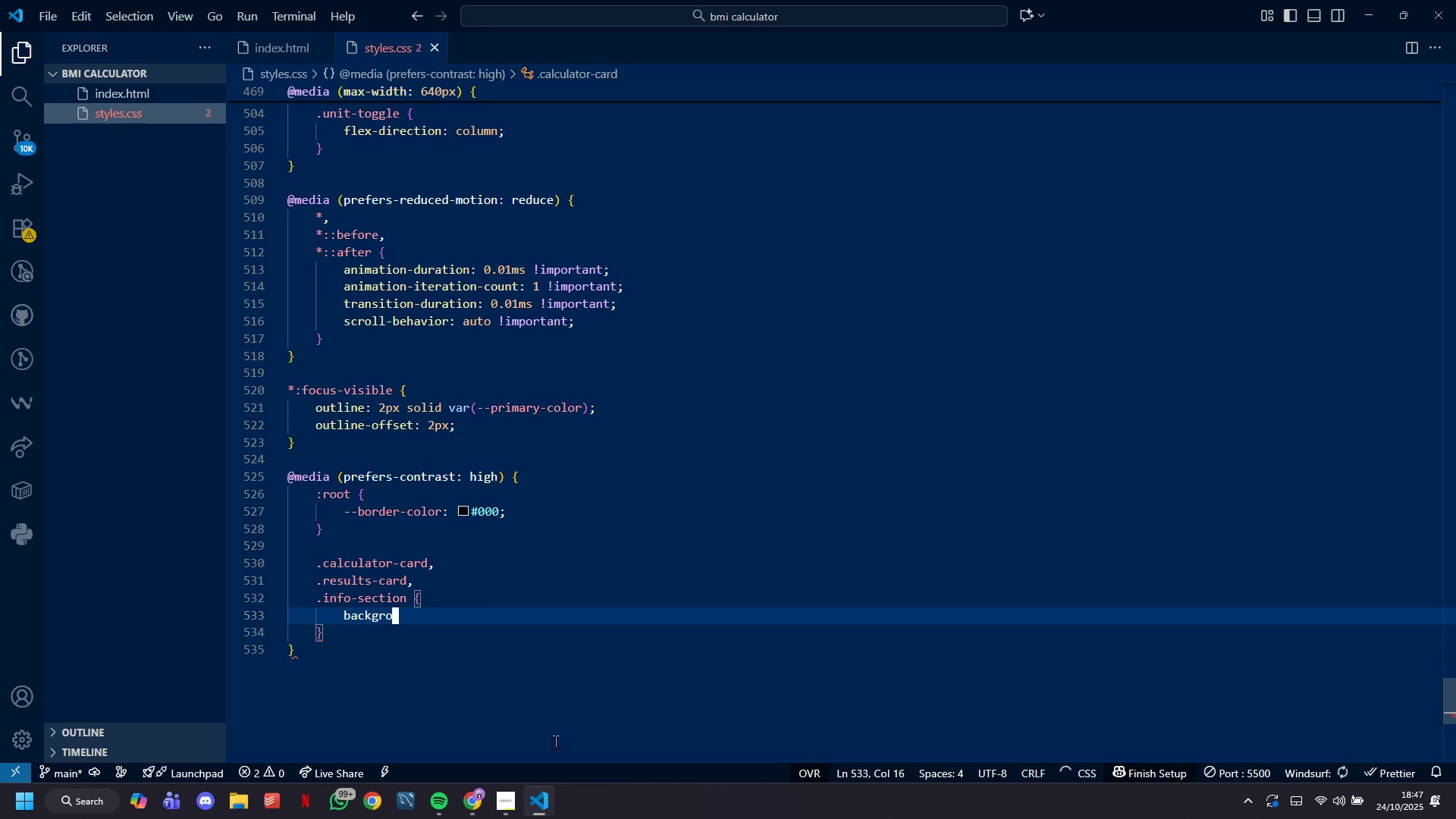 
key(Backspace)
key(Backspace)
key(Backspace)
key(Backspace)
key(Backspace)
key(Backspace)
type(order: 2px splid )
key(Backspace)
key(Backspace)
key(Backspace)
key(Backspace)
key(Backspace)
type(olid #000;)
 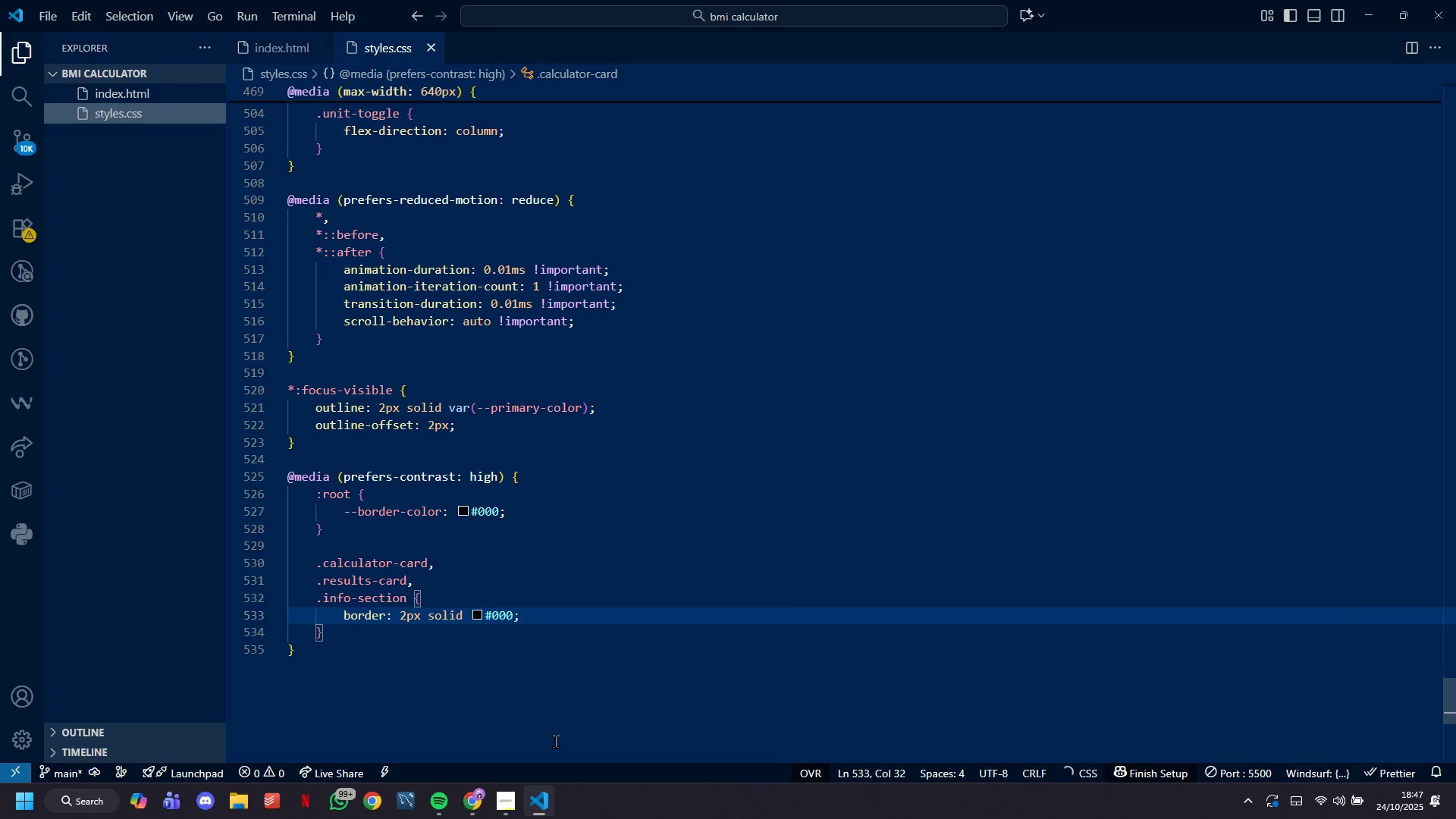 
key(ArrowDown)
 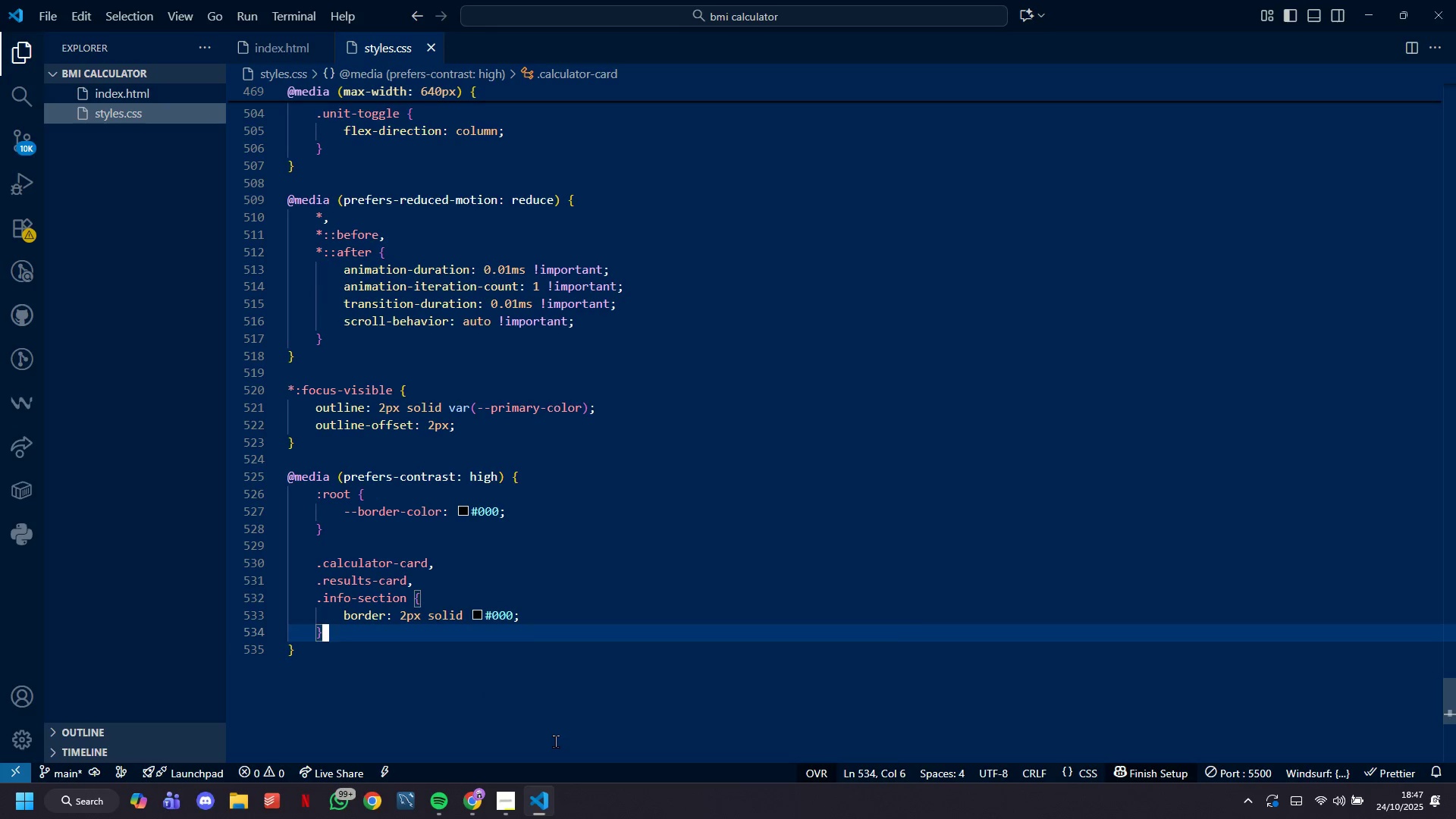 
key(ArrowDown)
 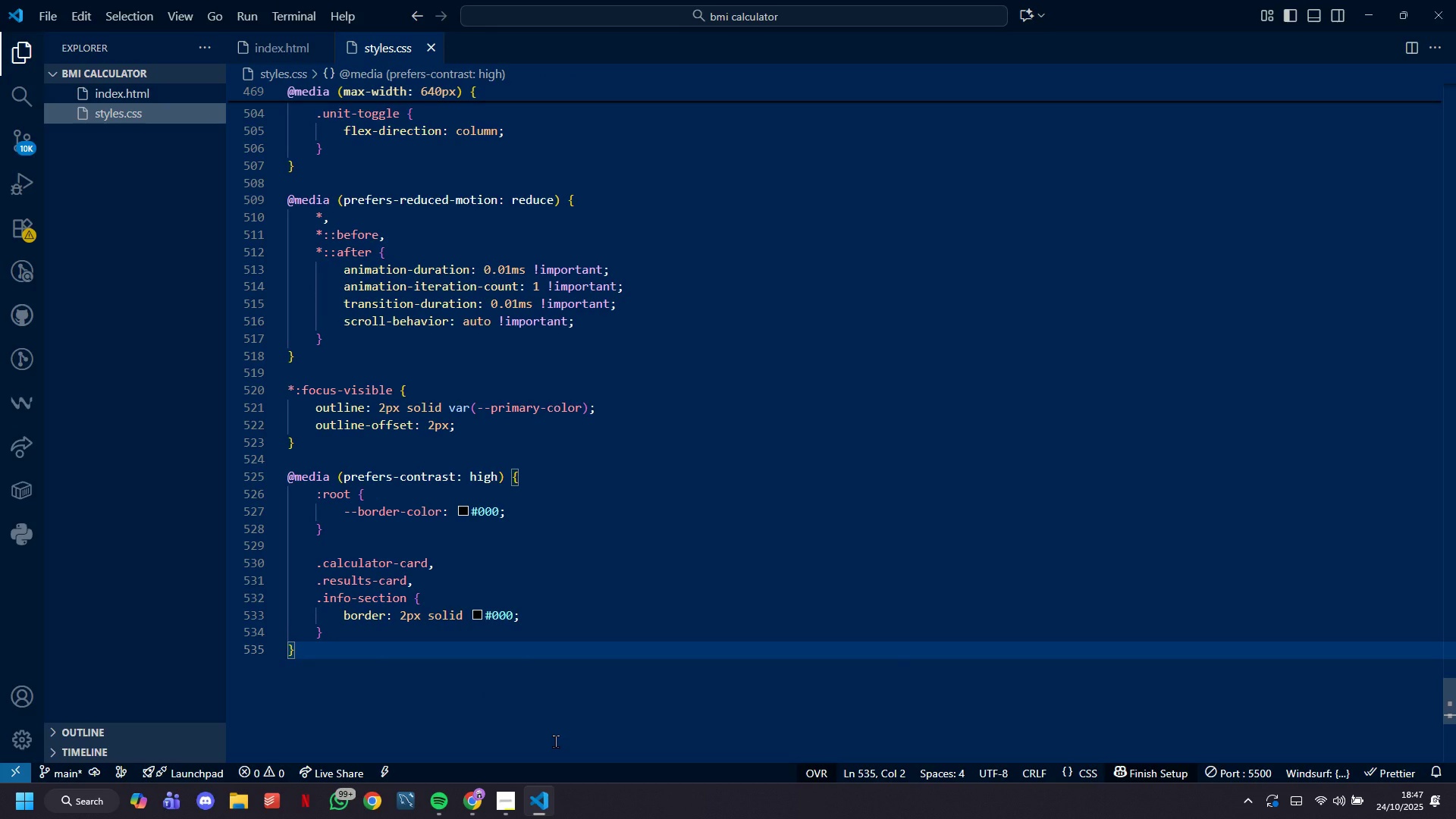 
key(Enter)
 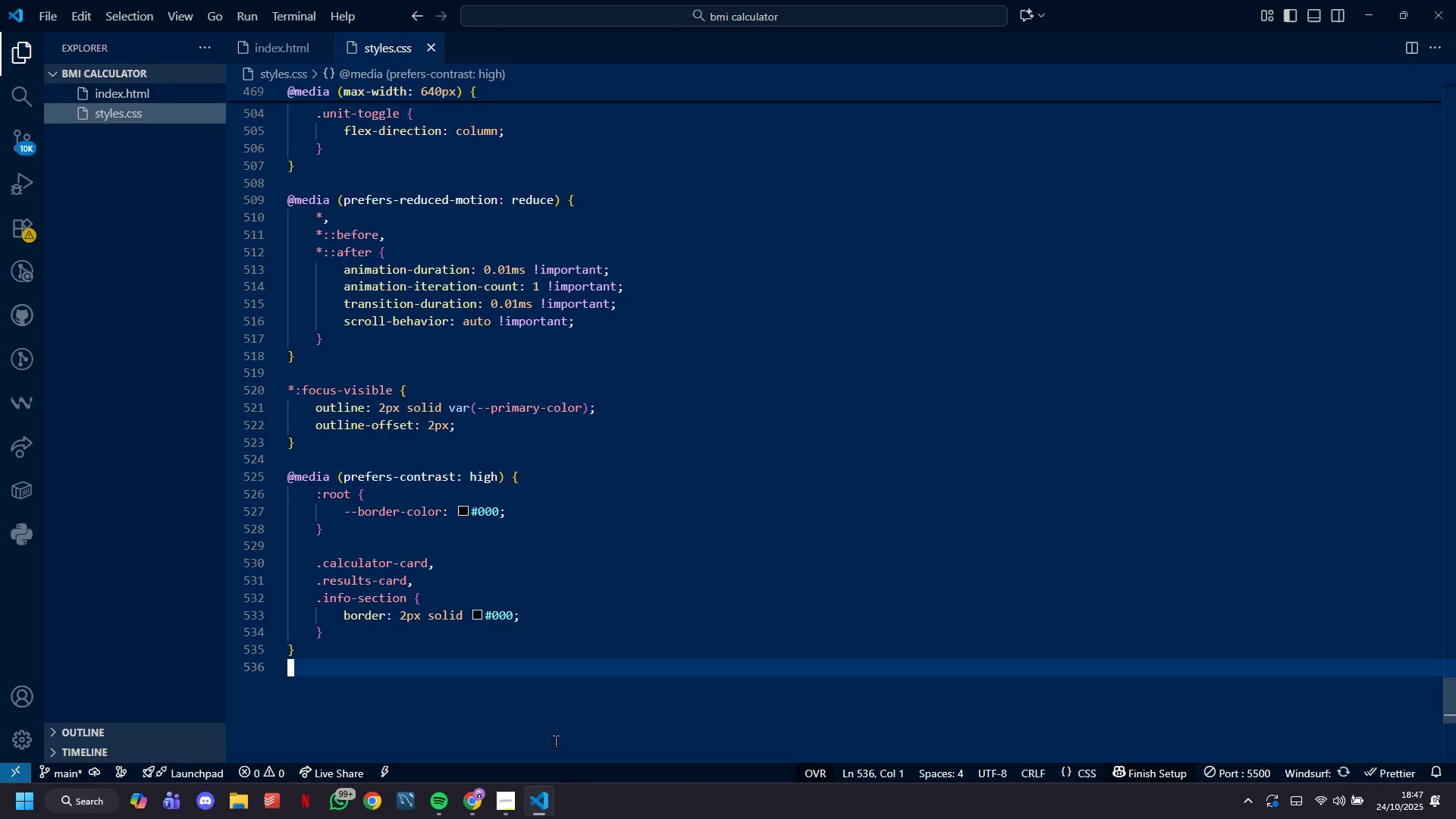 
key(Enter)
 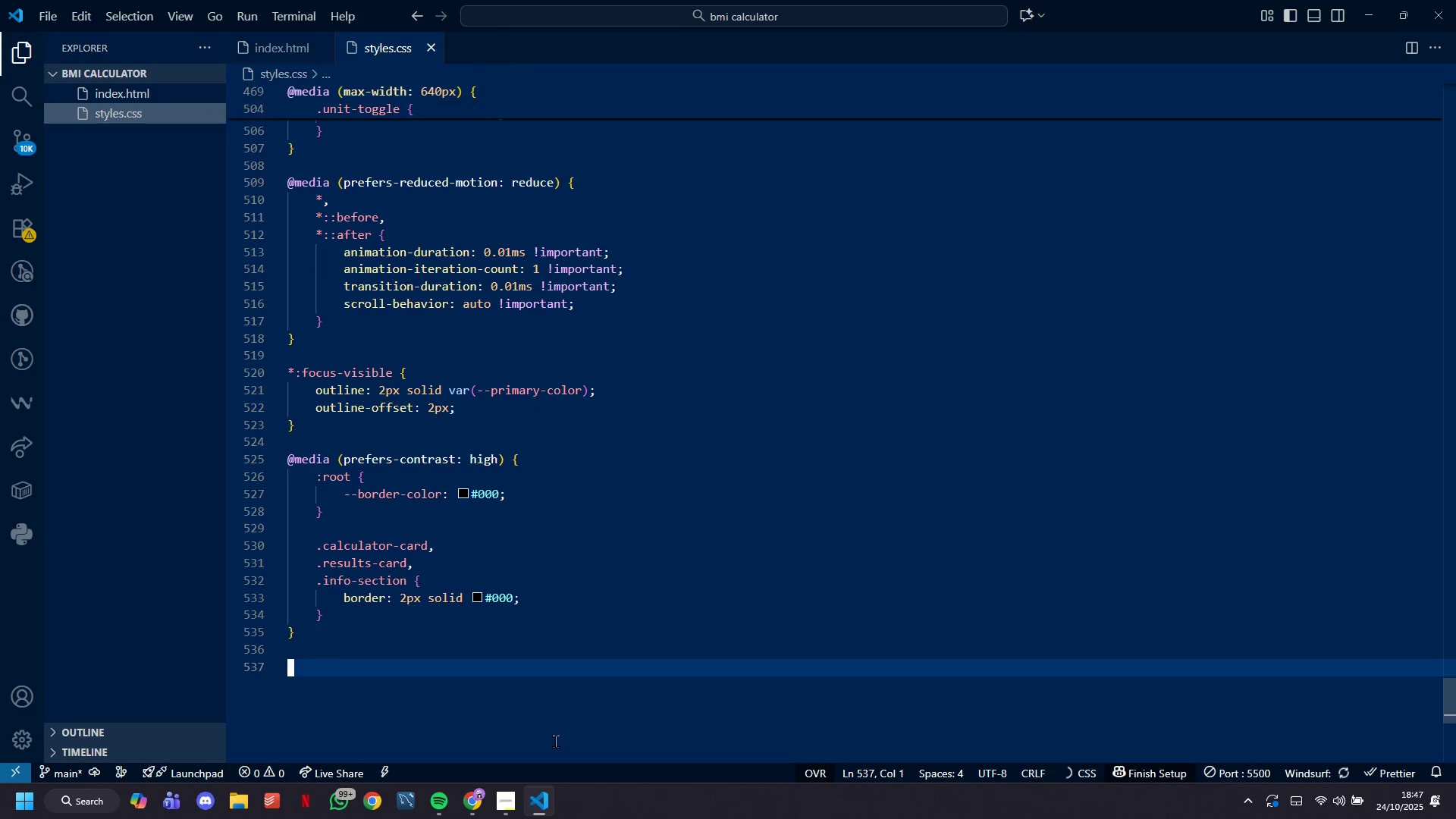 
key(Control+S)
 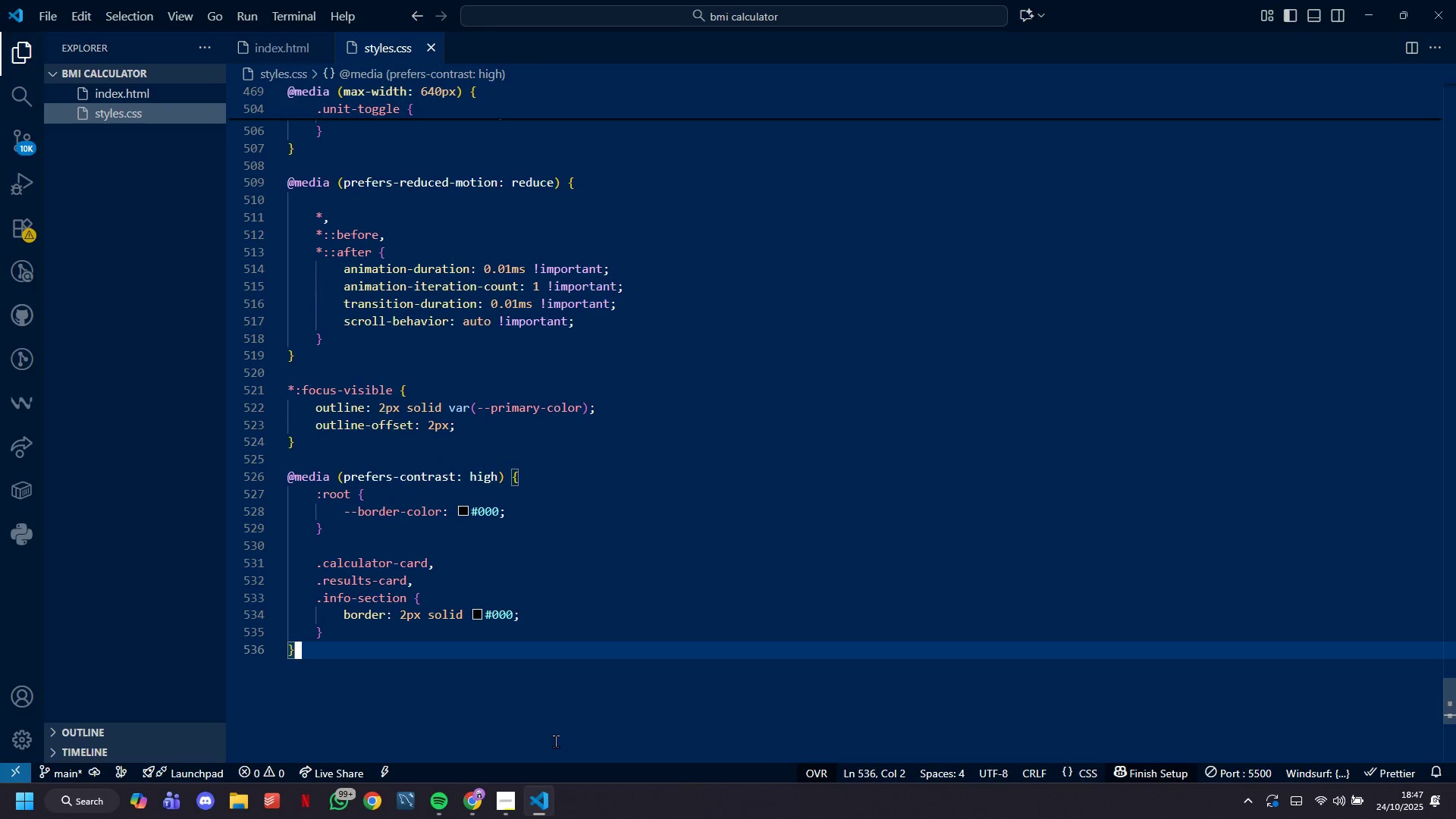 
wait(9.07)
 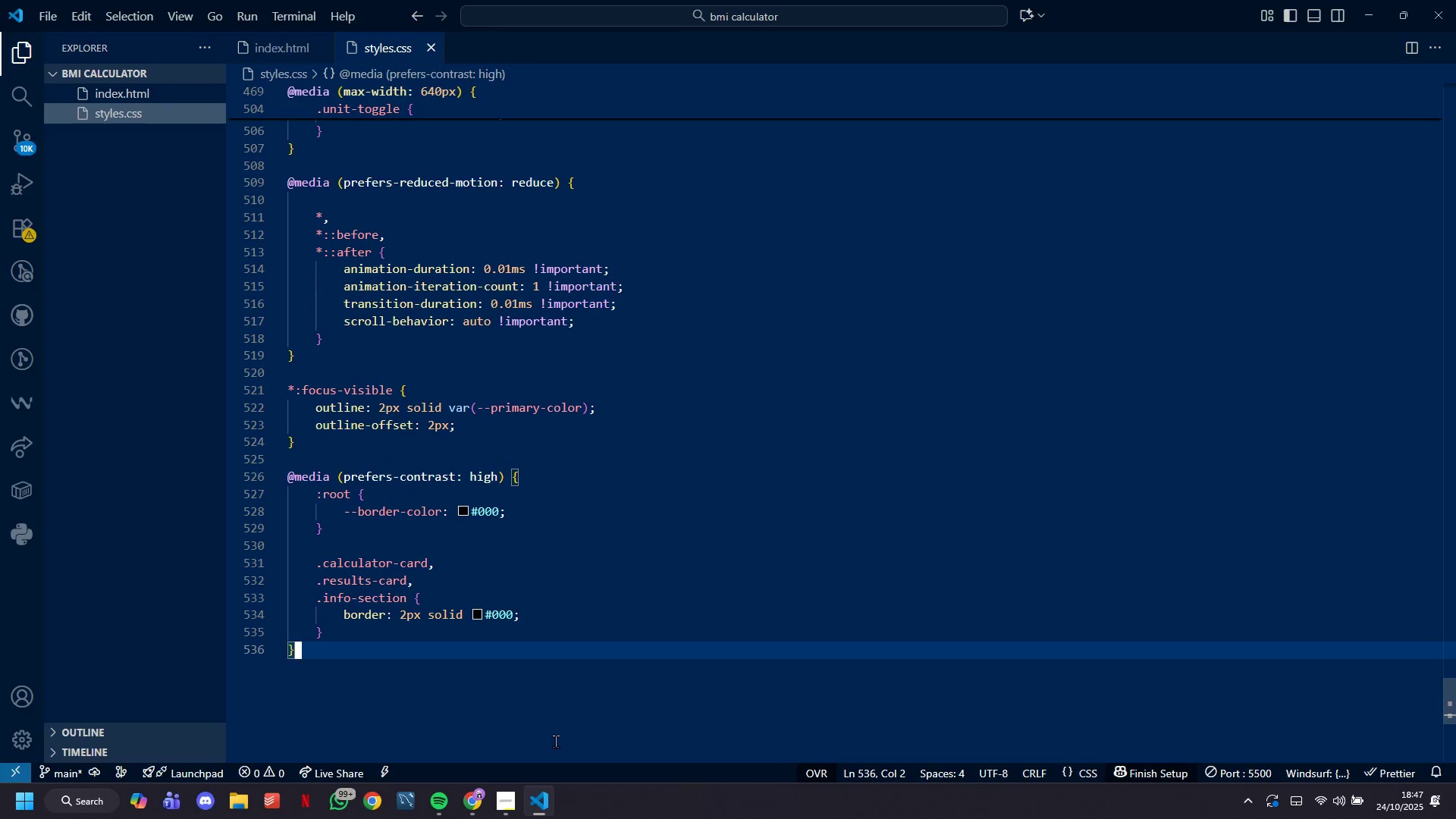 
mouse_move([464, 798])
 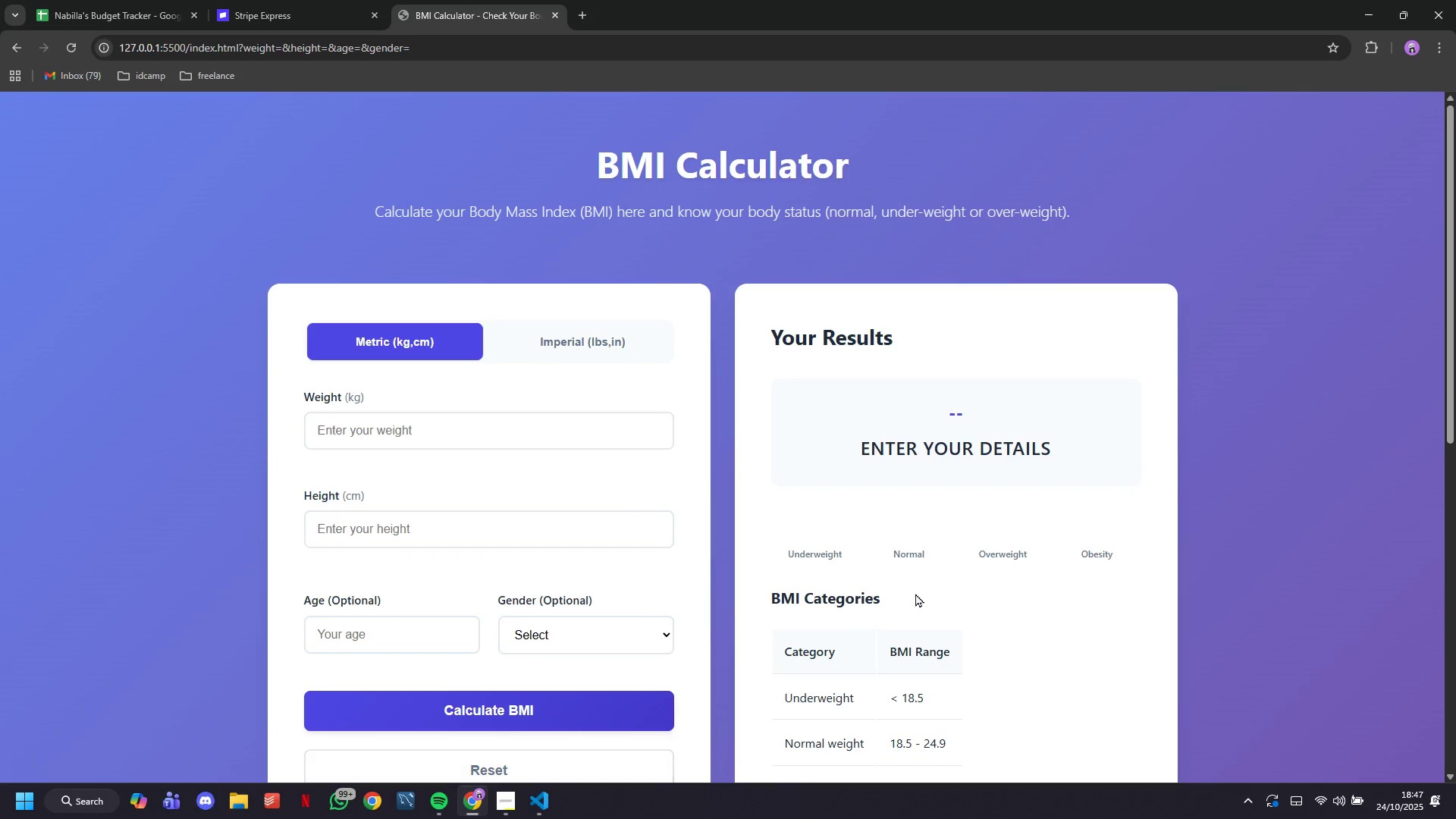 
scroll: coordinate [949, 458], scroll_direction: down, amount: 16.0
 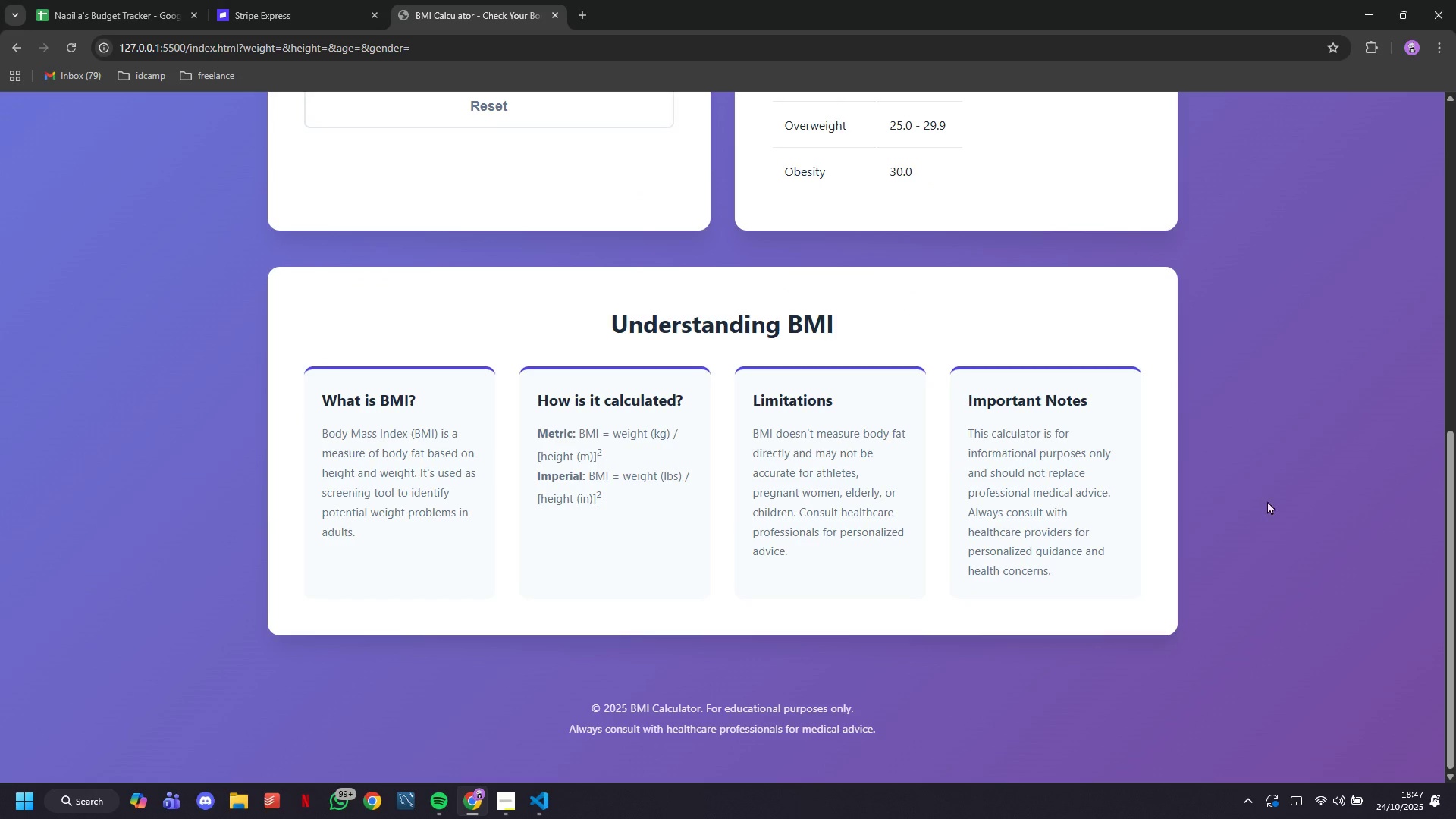 
scroll: coordinate [1269, 495], scroll_direction: up, amount: 10.0
 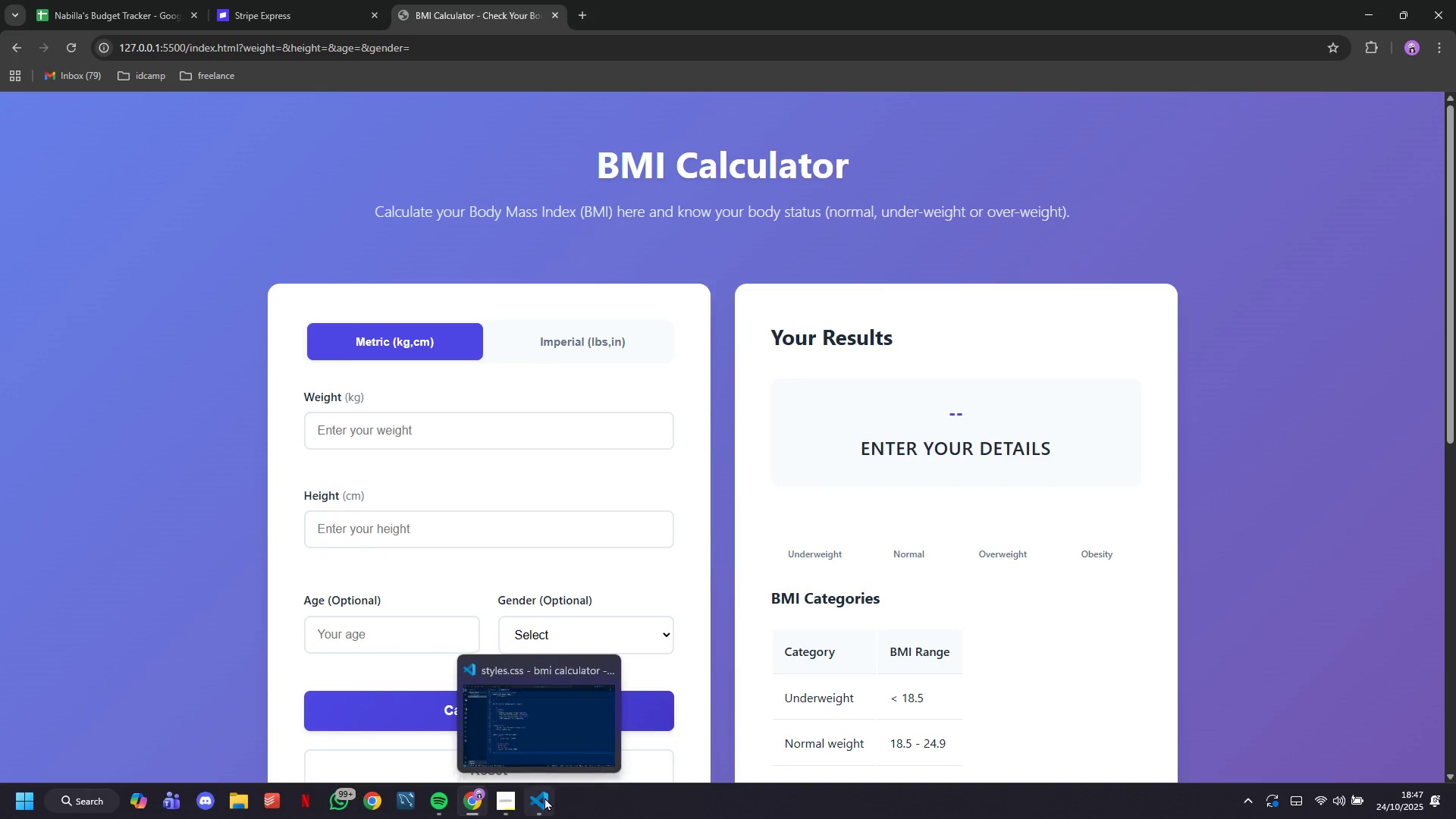 
left_click([557, 743])
 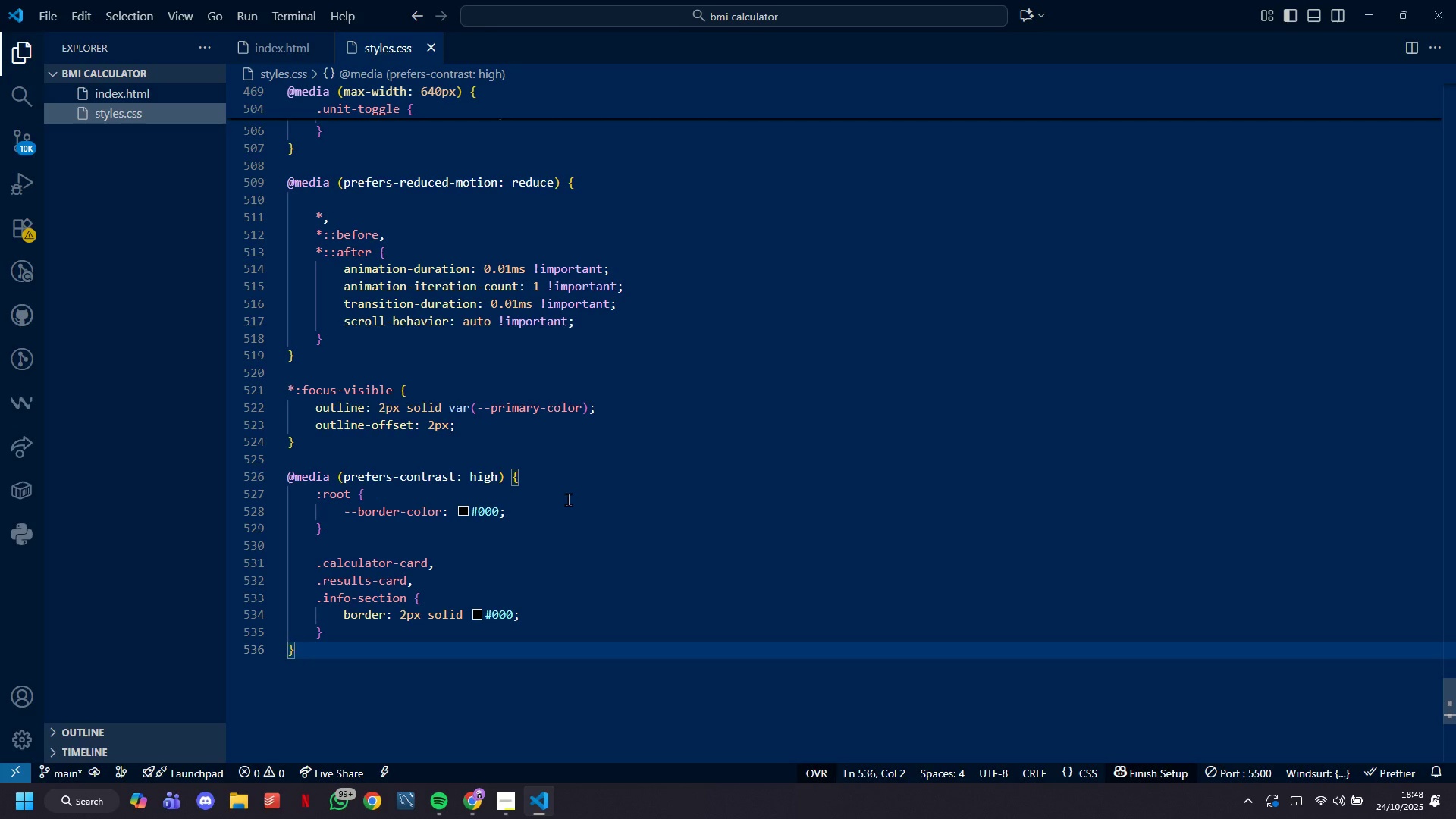 
wait(14.43)
 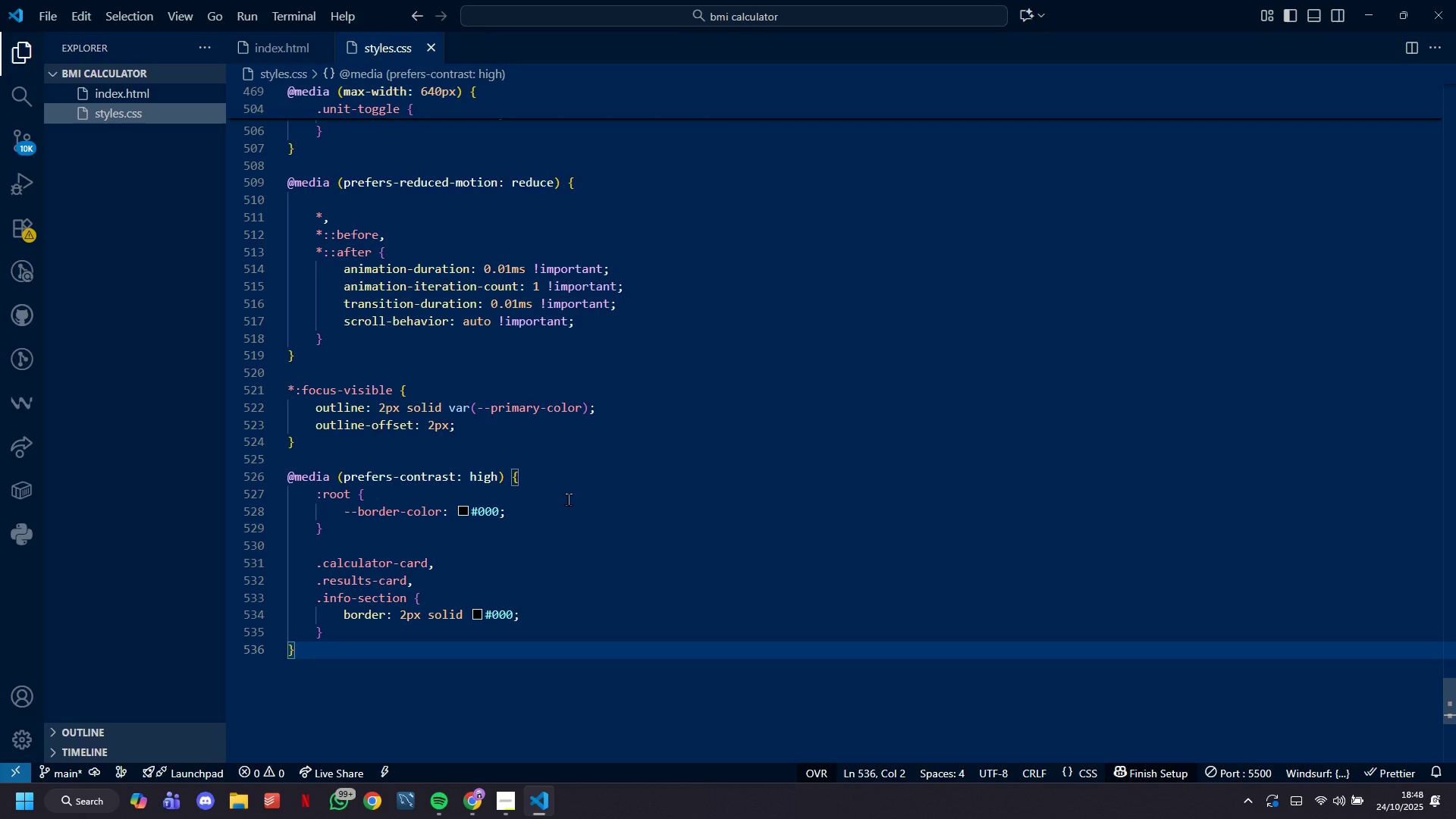 
left_click([292, 54])
 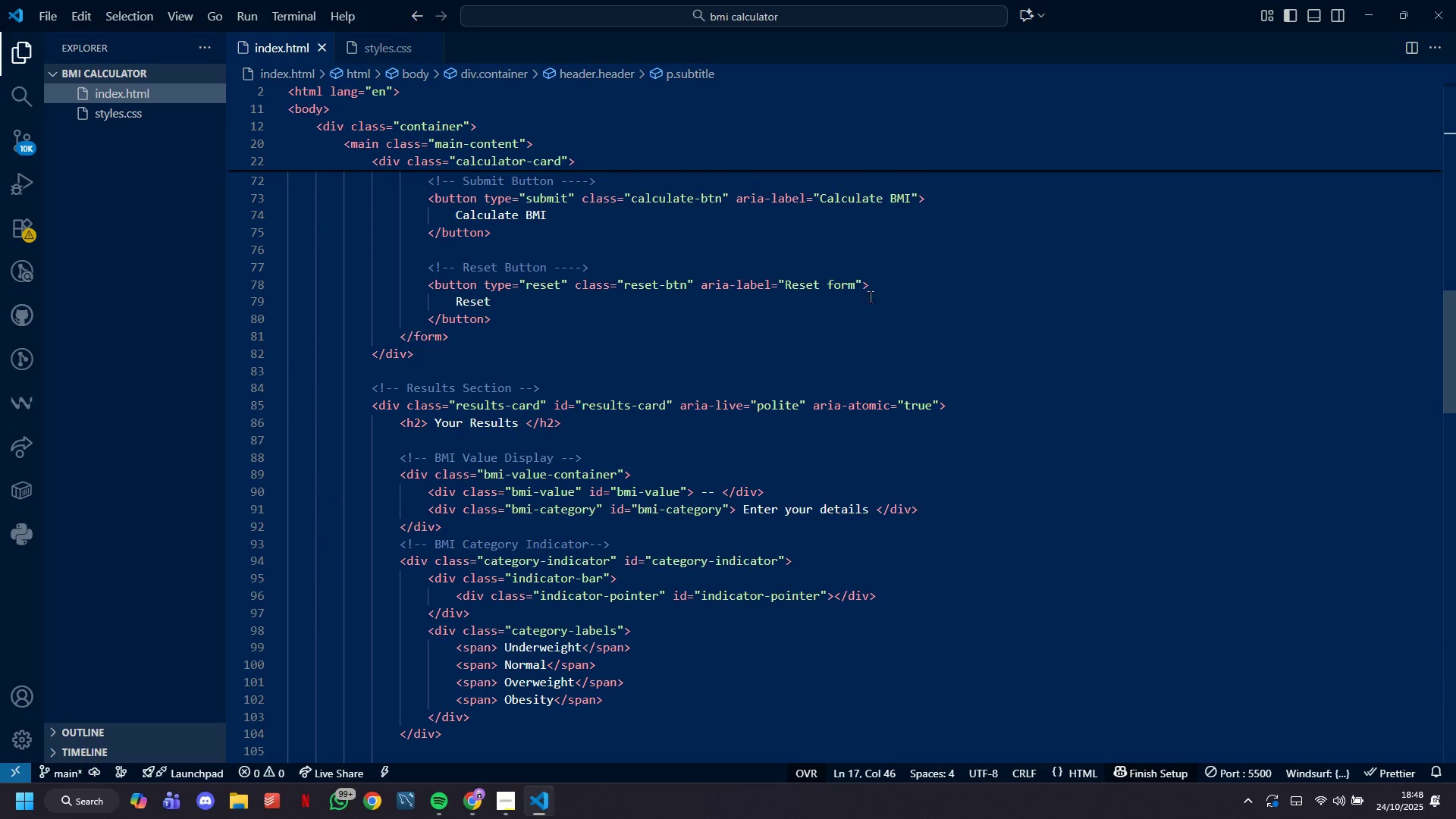 
scroll: coordinate [709, 499], scroll_direction: down, amount: 42.0
 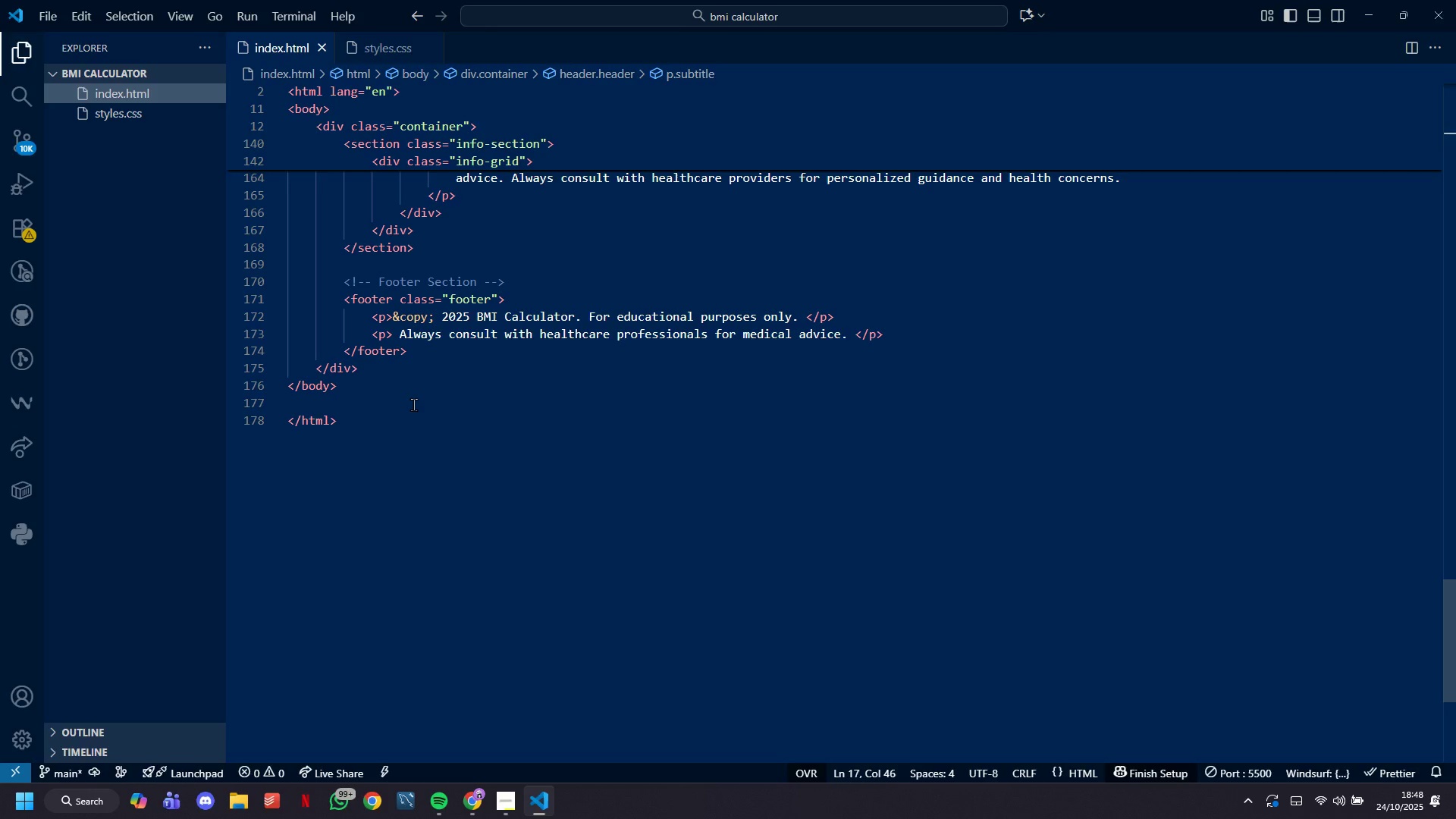 
wait(10.51)
 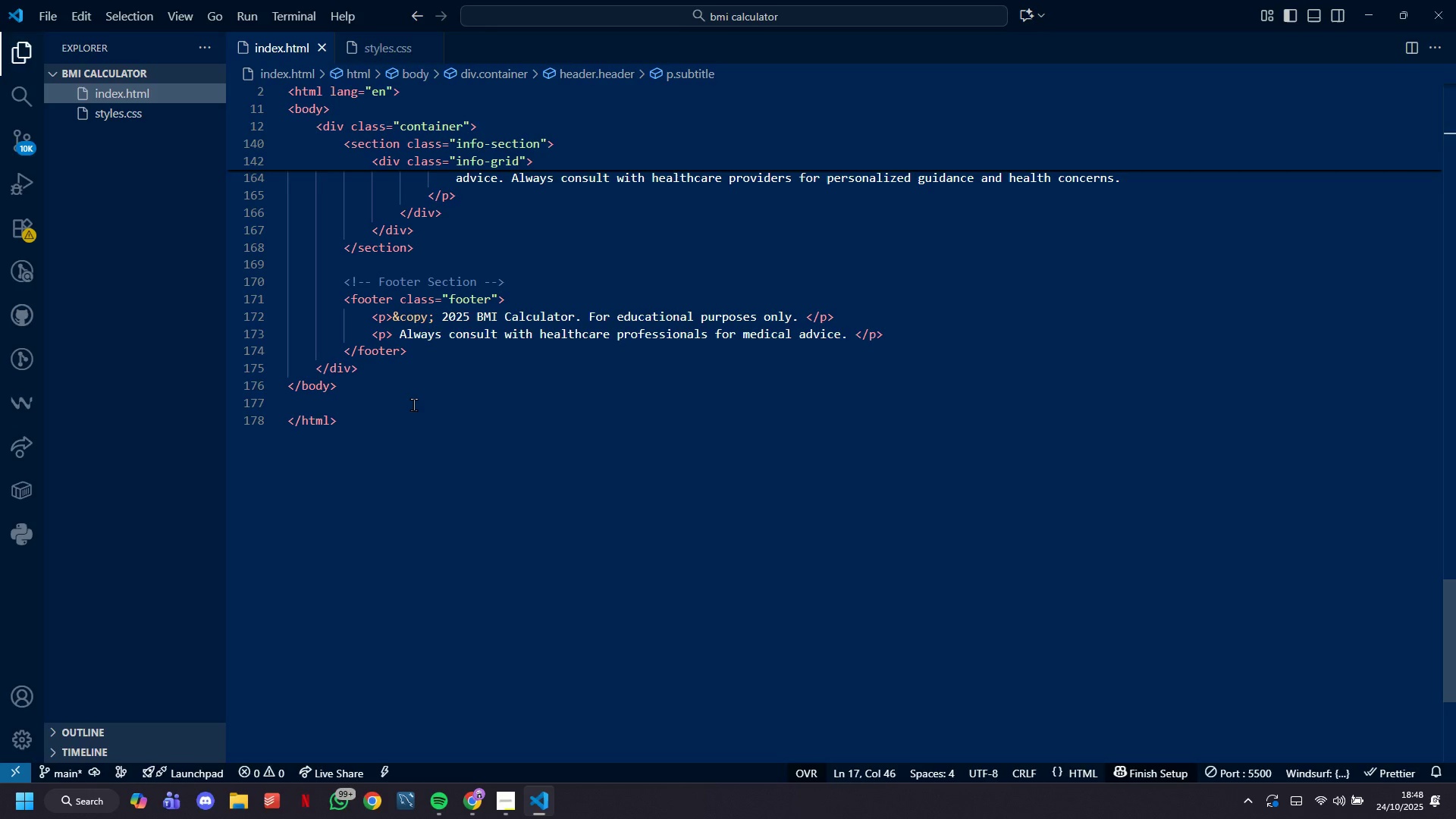 
left_click([422, 362])
 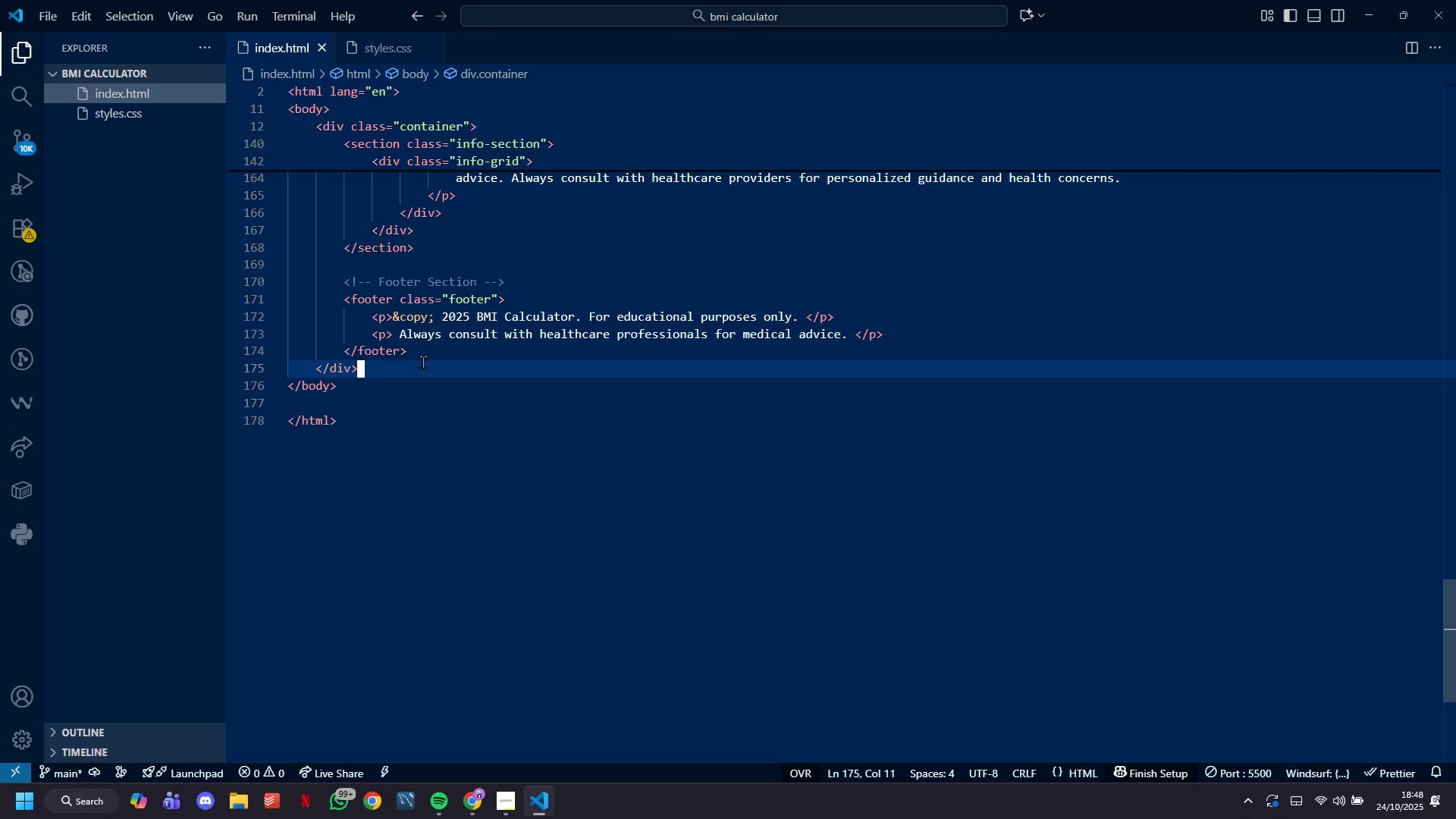 
key(Enter)
 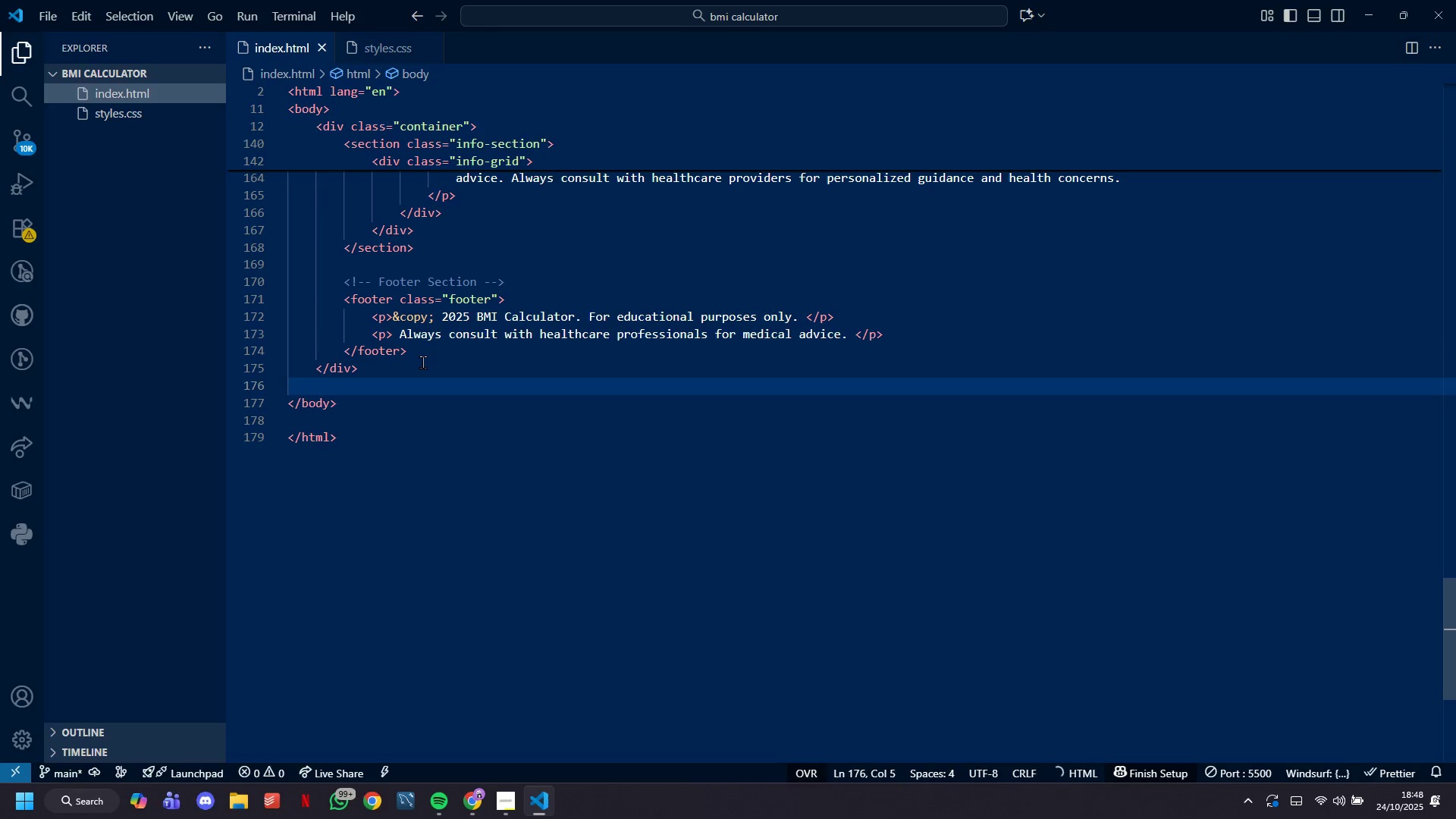 
hold_key(key=ShiftRight, duration=0.45)
 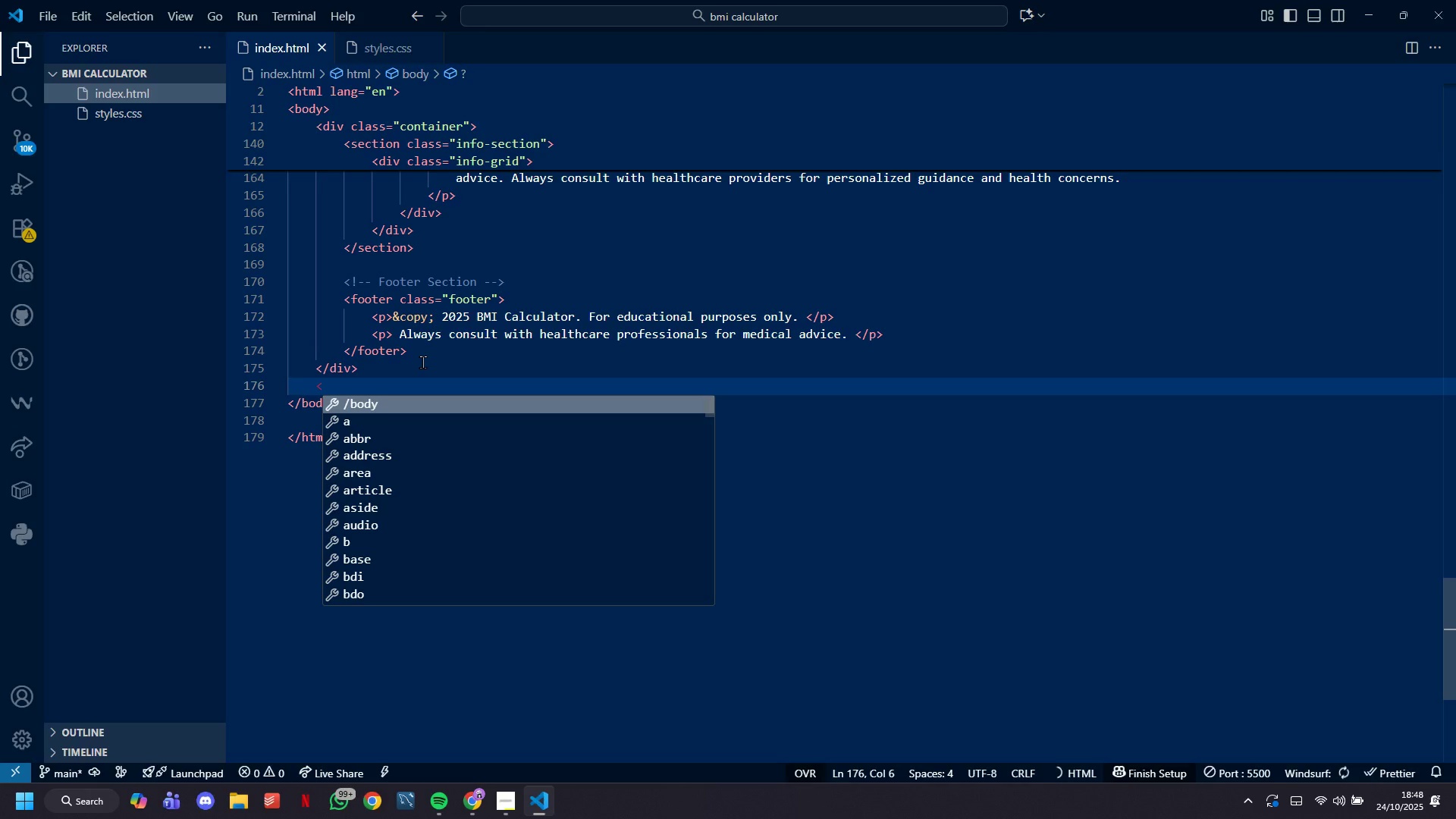 
type(,script)
 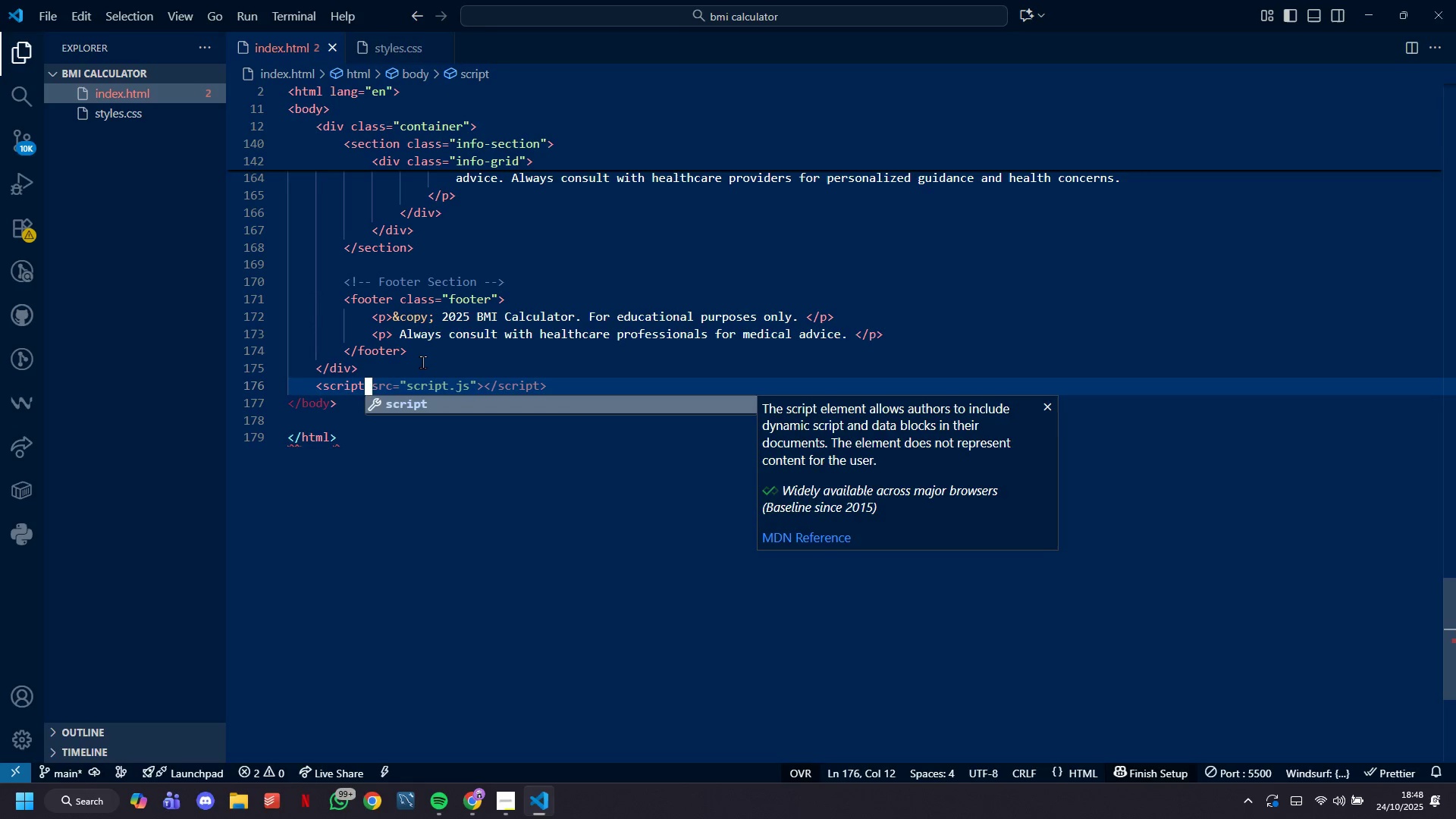 
key(Tab)
 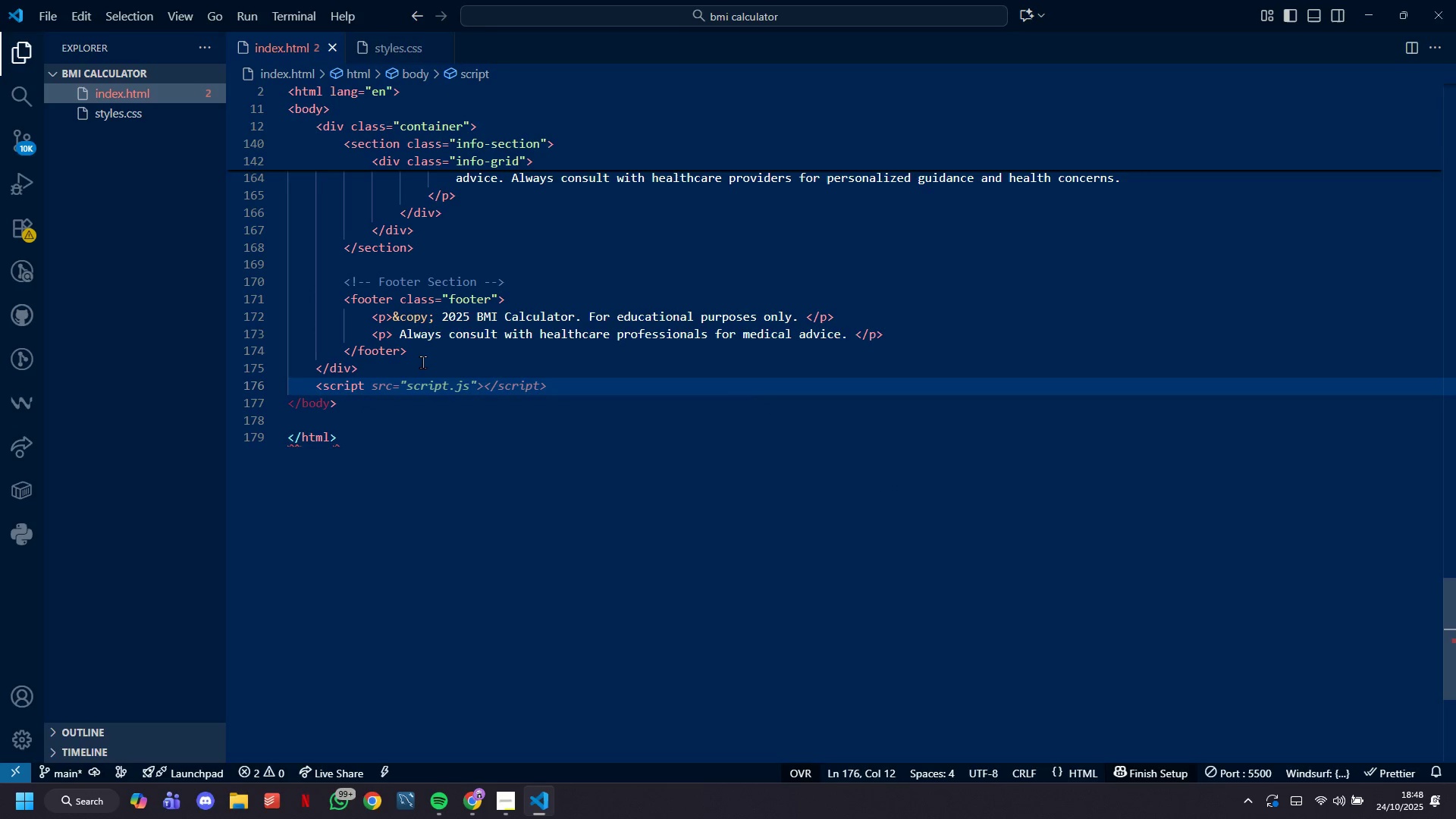 
key(Tab)
 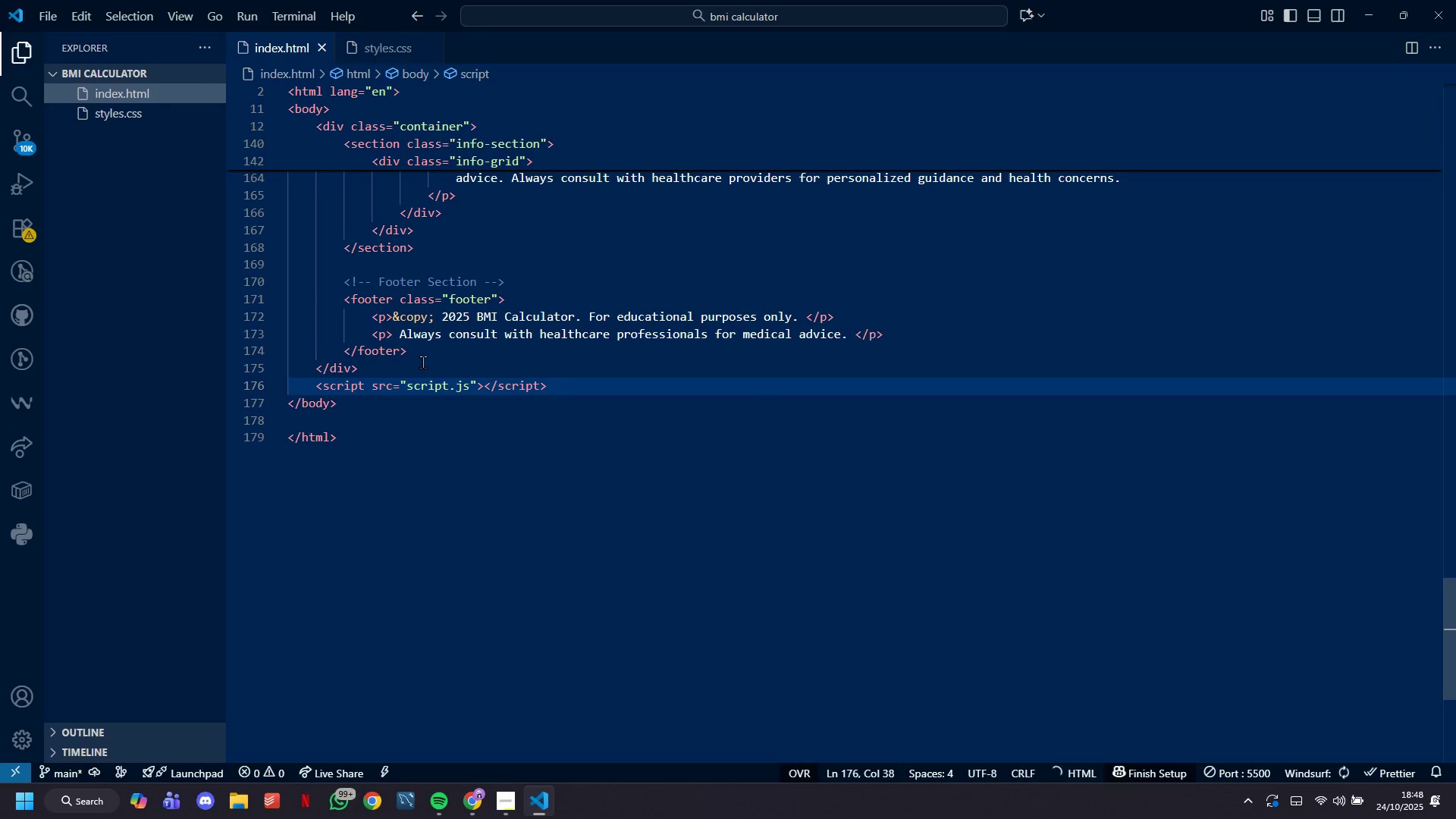 
hold_key(key=ControlLeft, duration=0.37)
 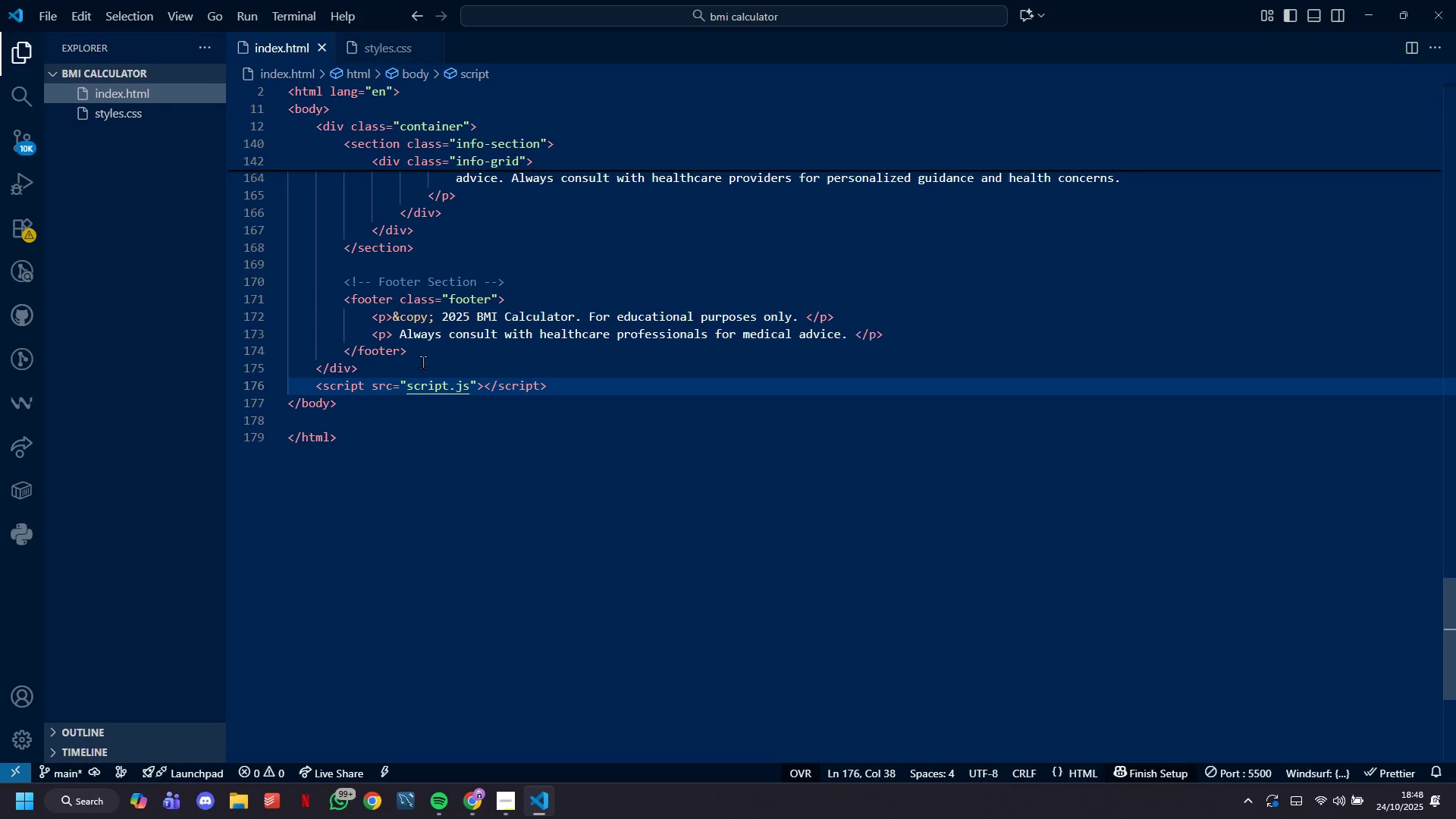 
key(S)
 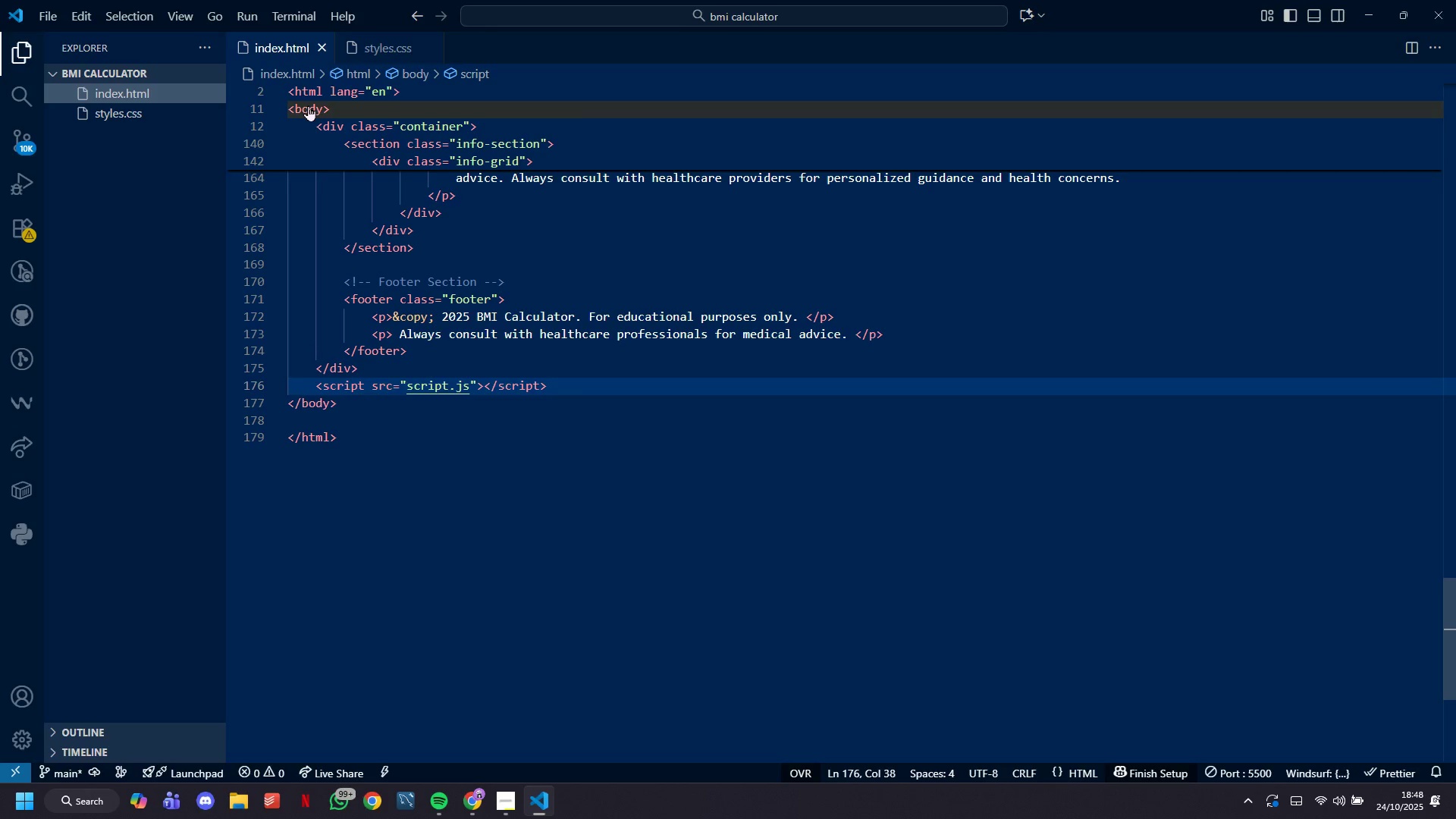 
wait(11.54)
 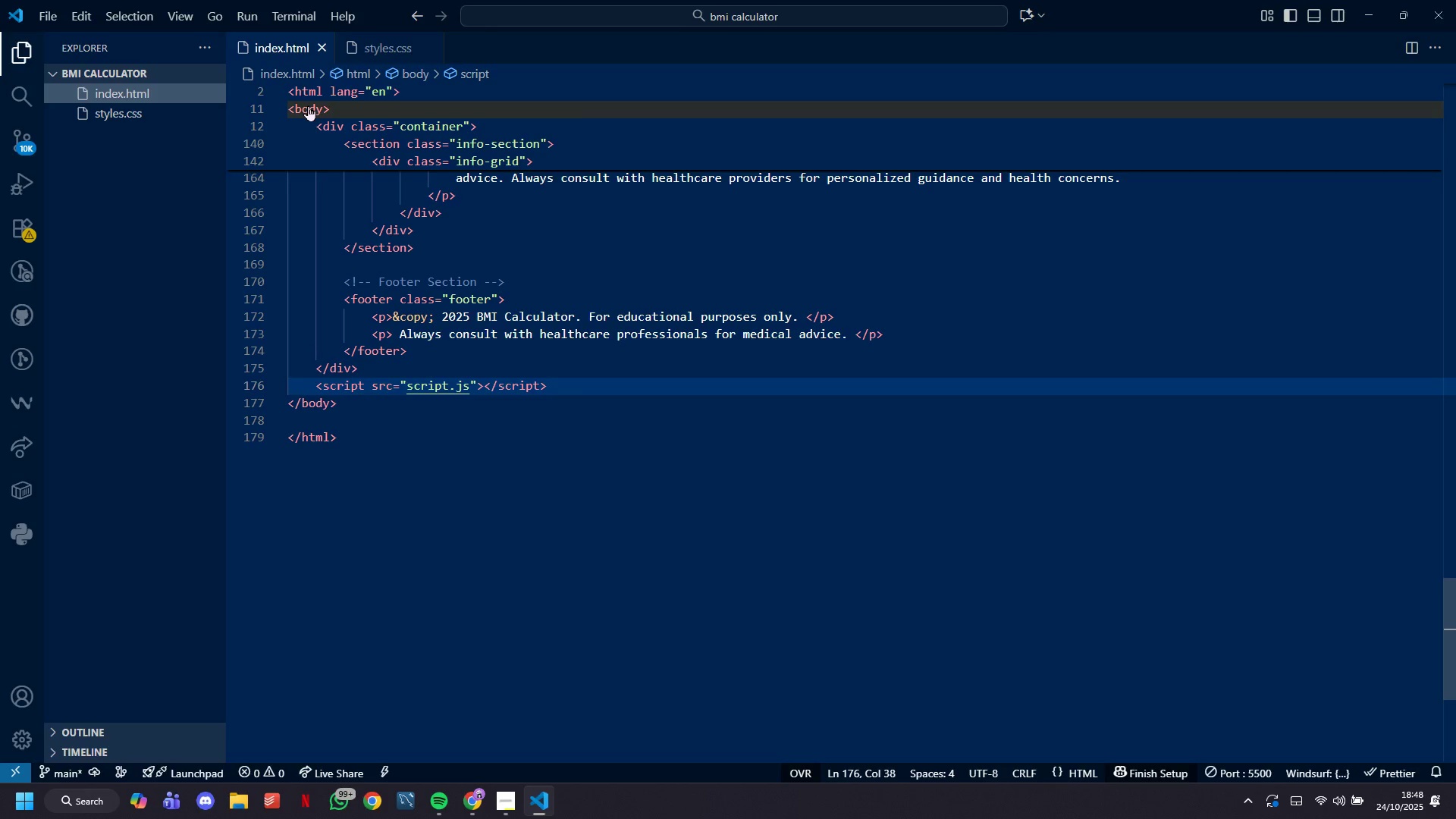 
left_click([145, 73])
 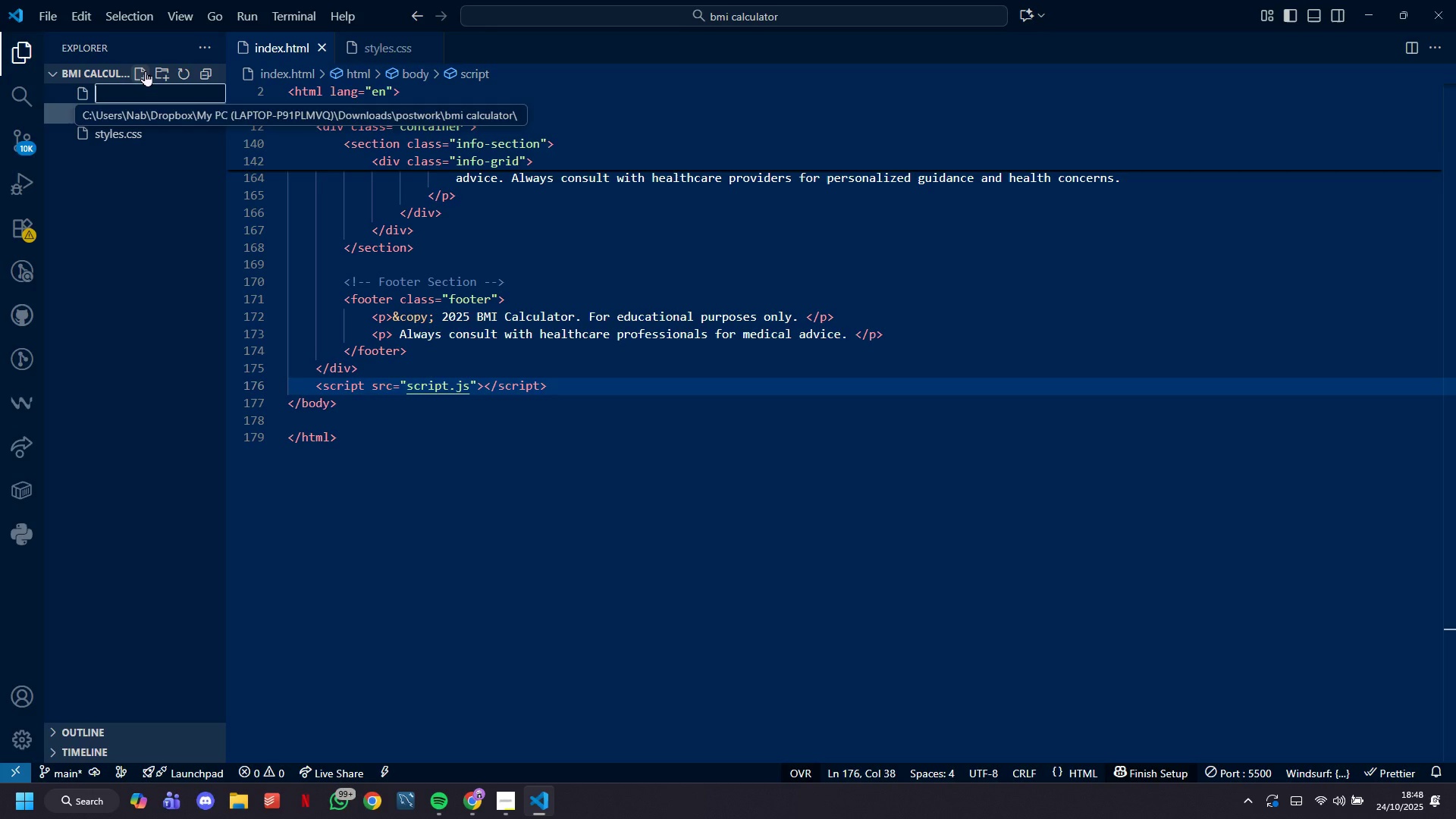 
type(script.js)
 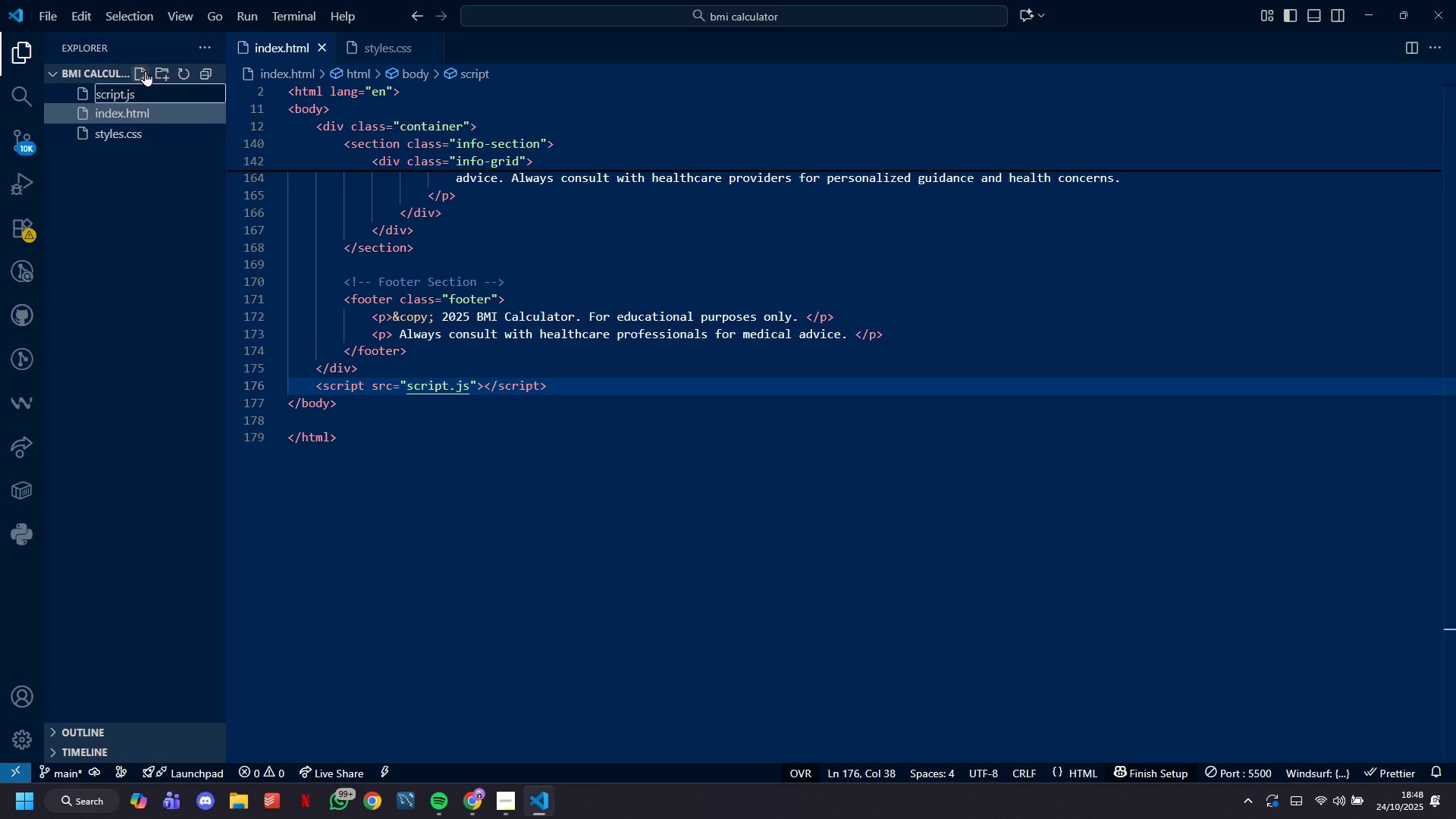 
key(Enter)
 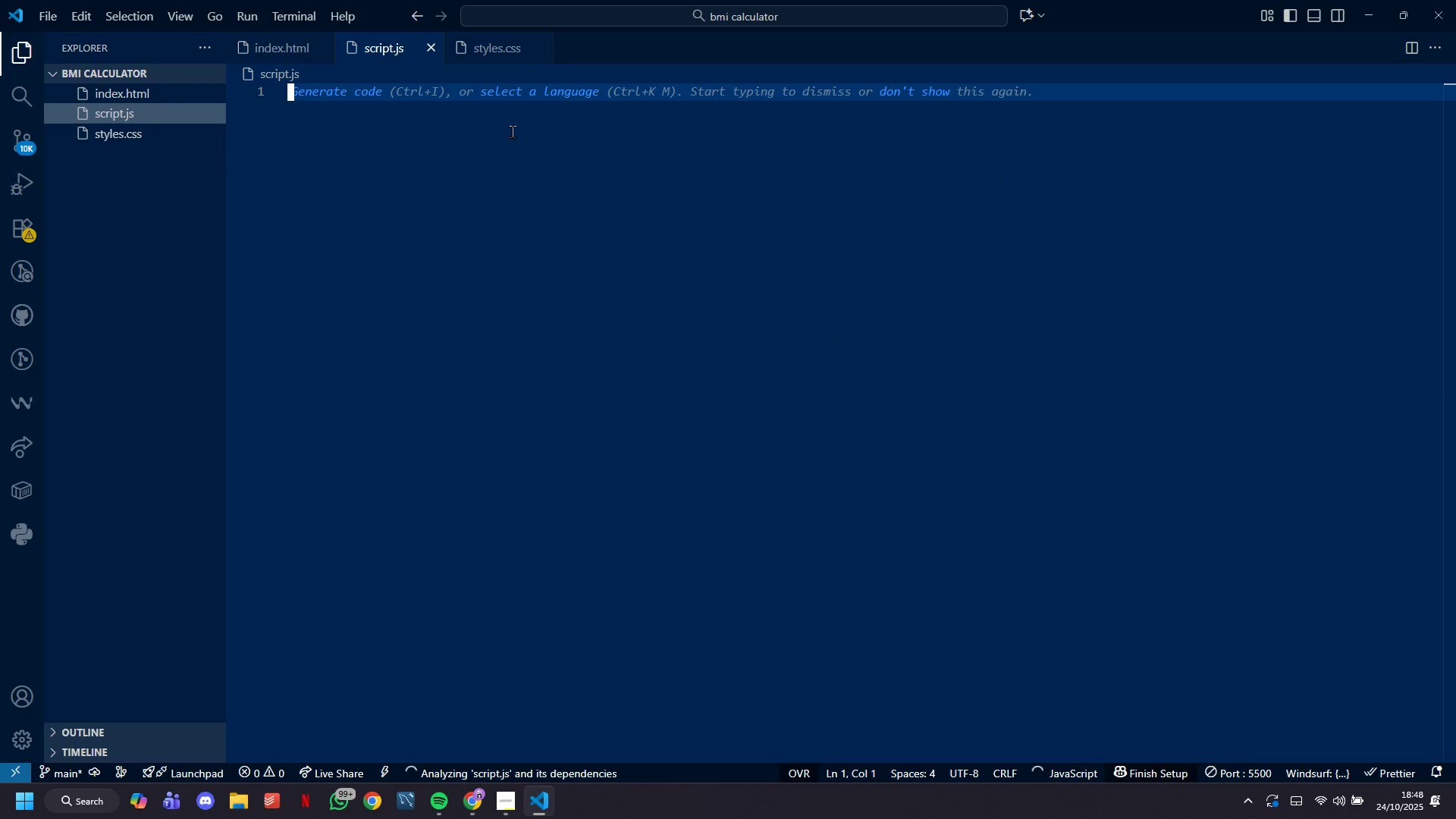 
type(let currentUnit = ')
key(Tab)
 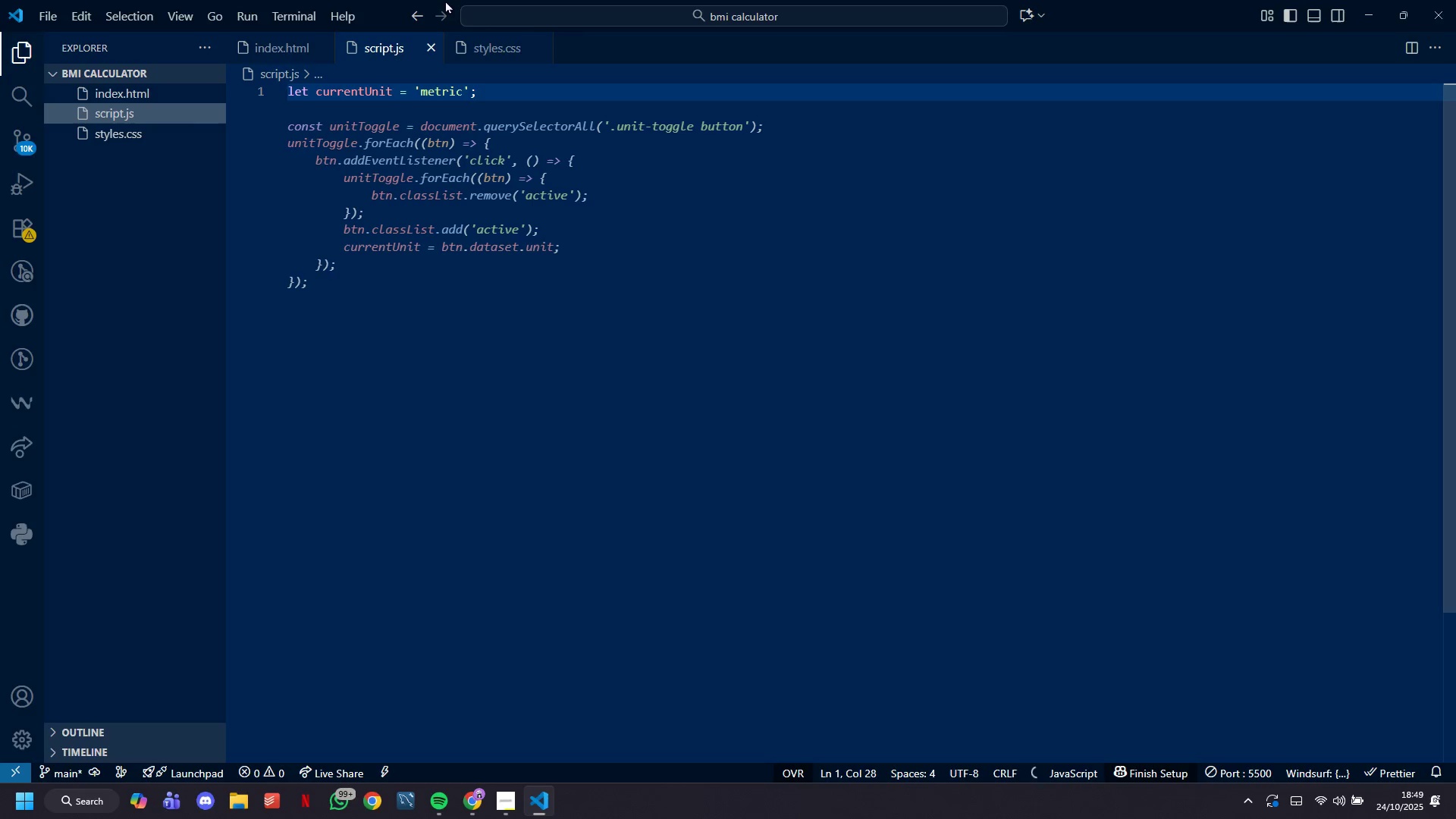 
key(Enter)
 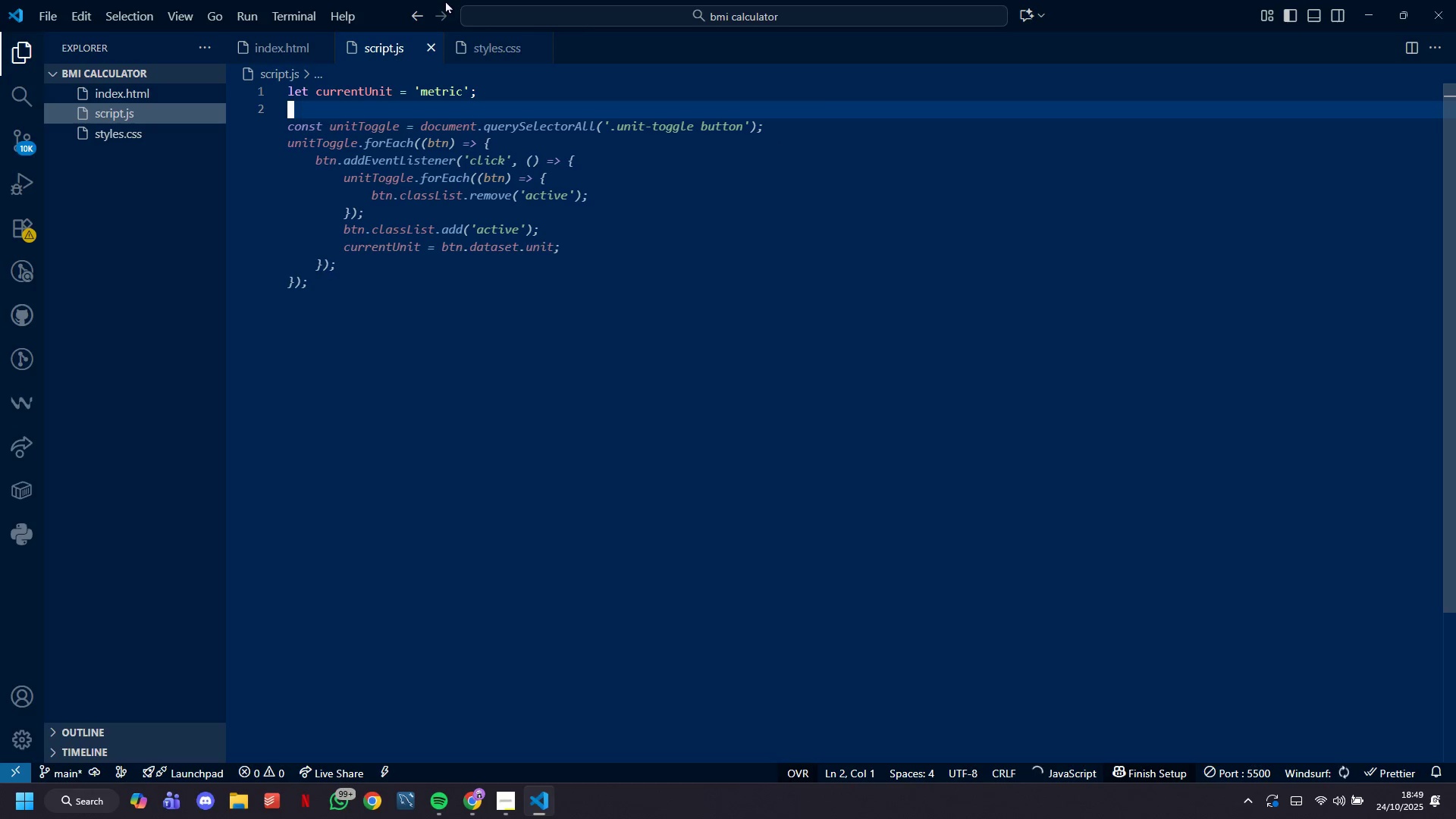 
key(Enter)
 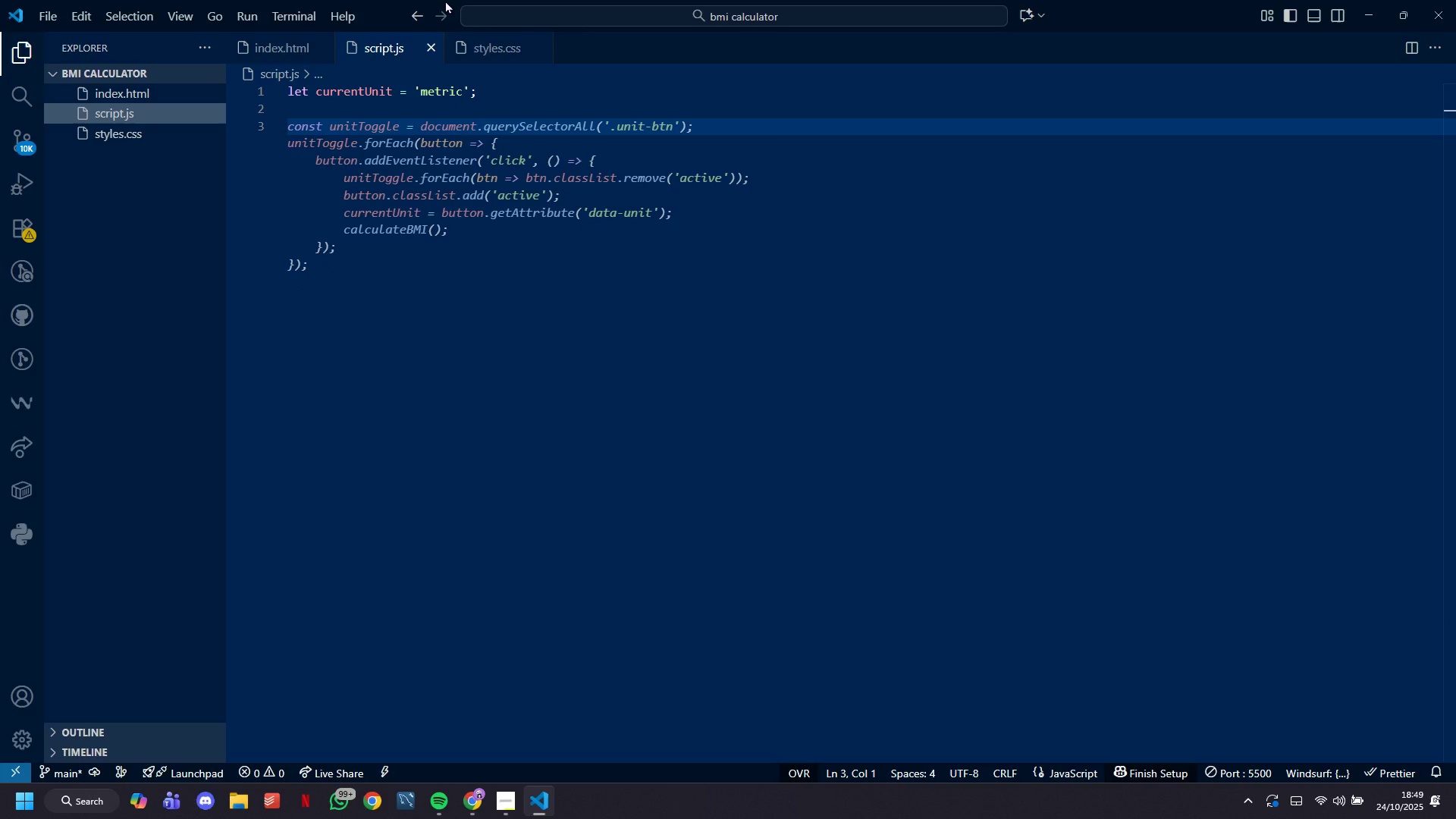 
wait(6.25)
 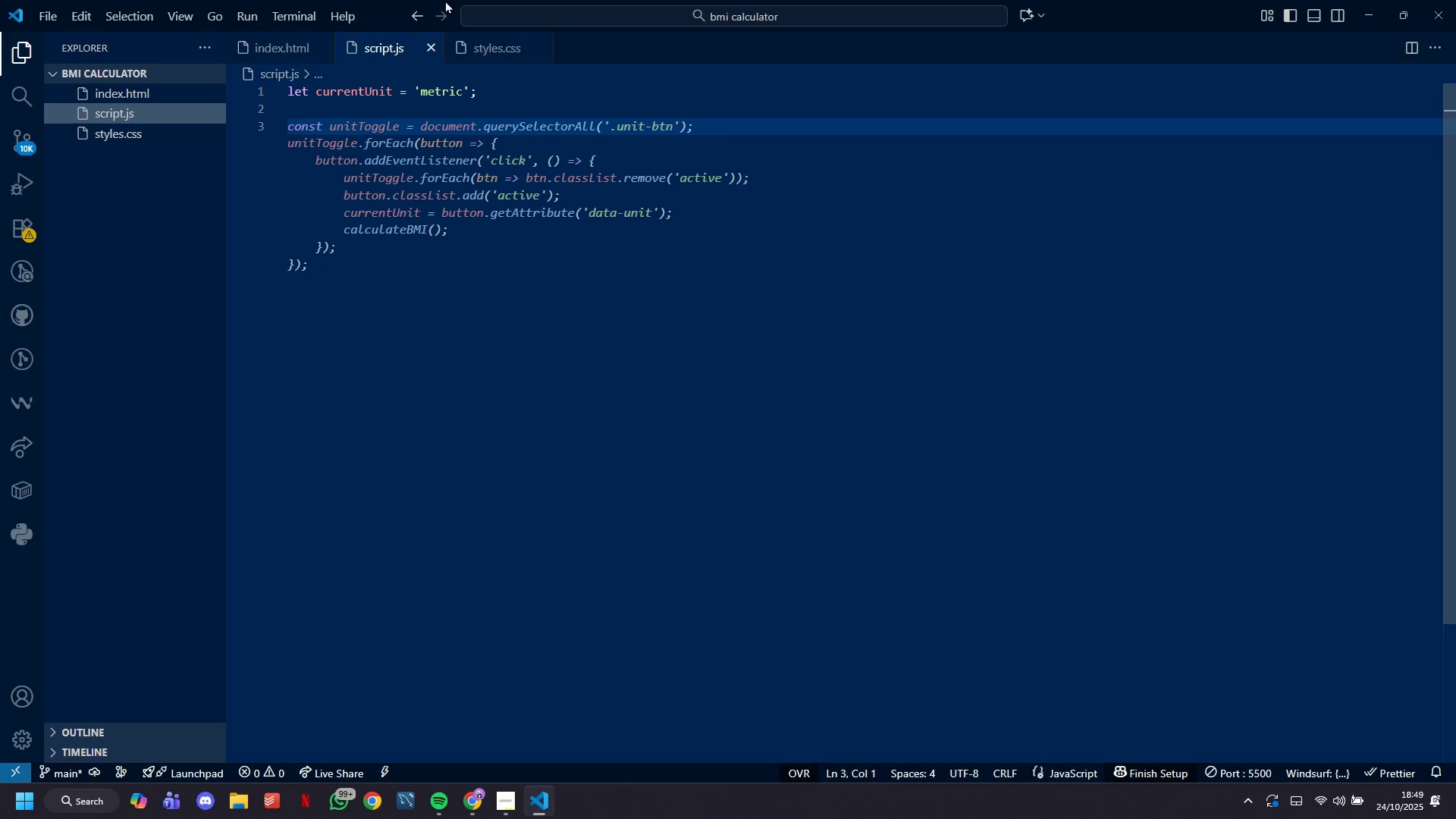 
type(consy)
key(Backspace)
type(t unitBottons = document.querySelectorAll('.unit-br[Delete]tn)
key(Backspace)
key(Backspace)
key(Backspace)
type(btn)
 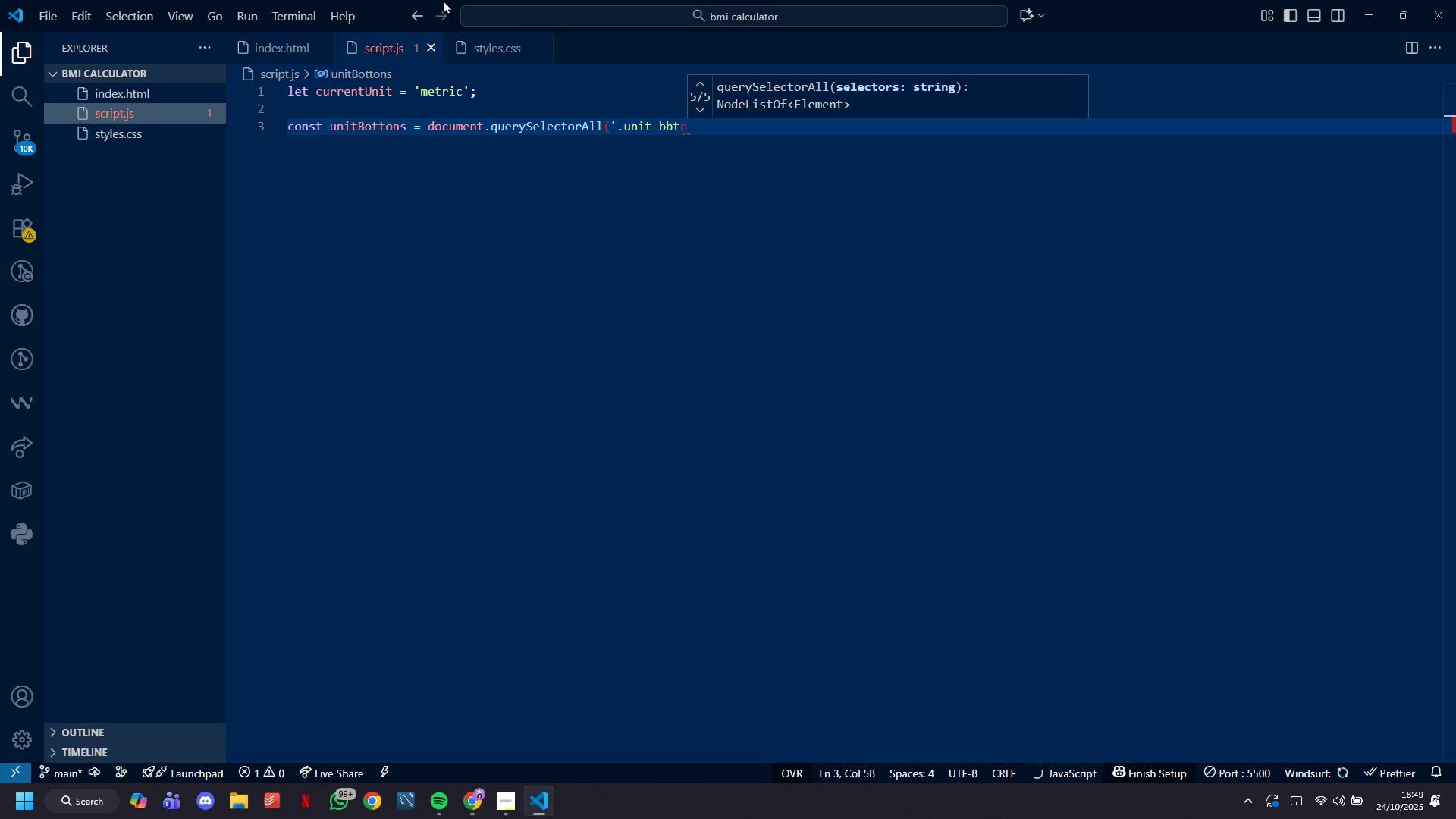 
key(ArrowRight)
 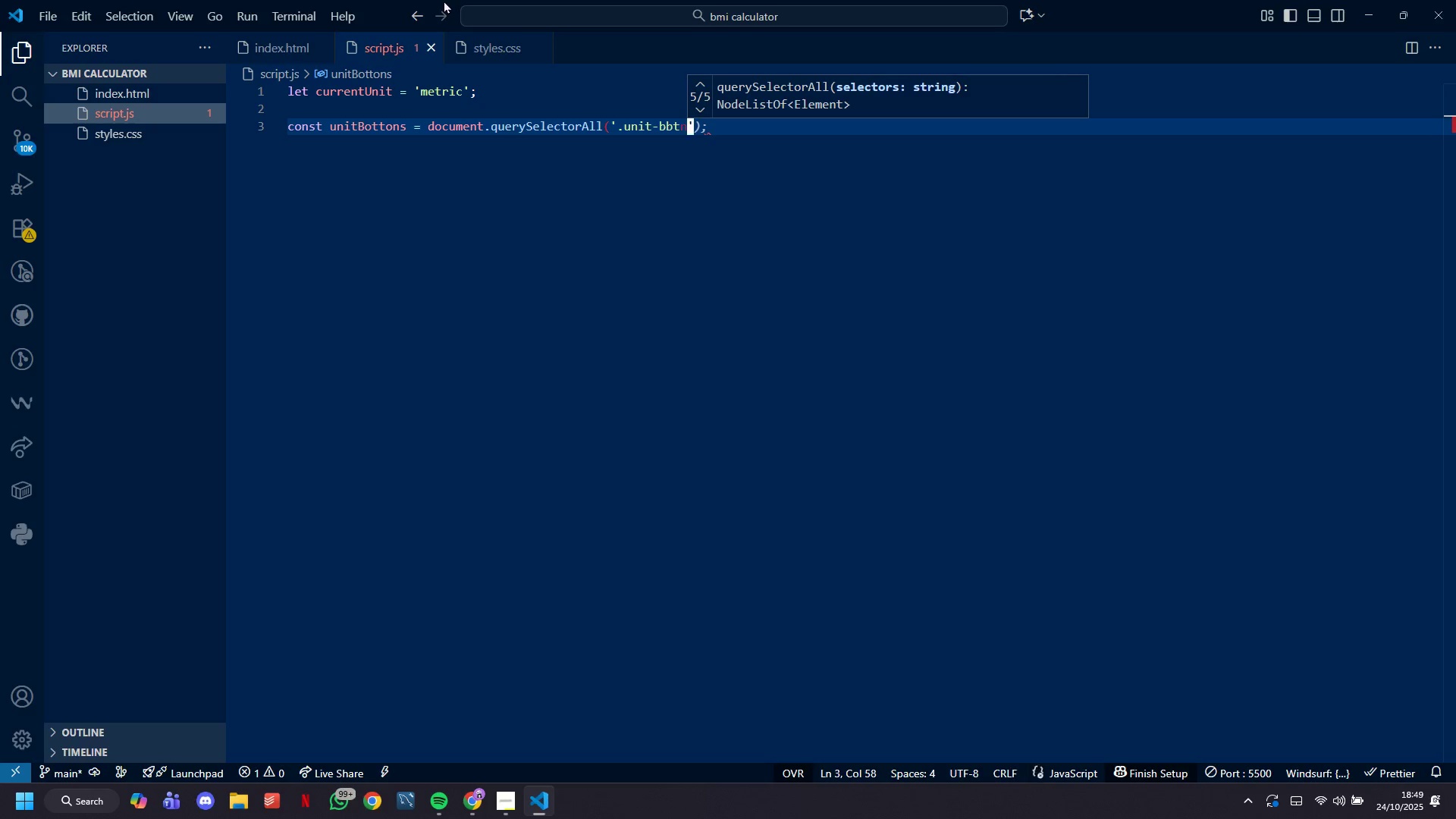 
key(ArrowRight)
 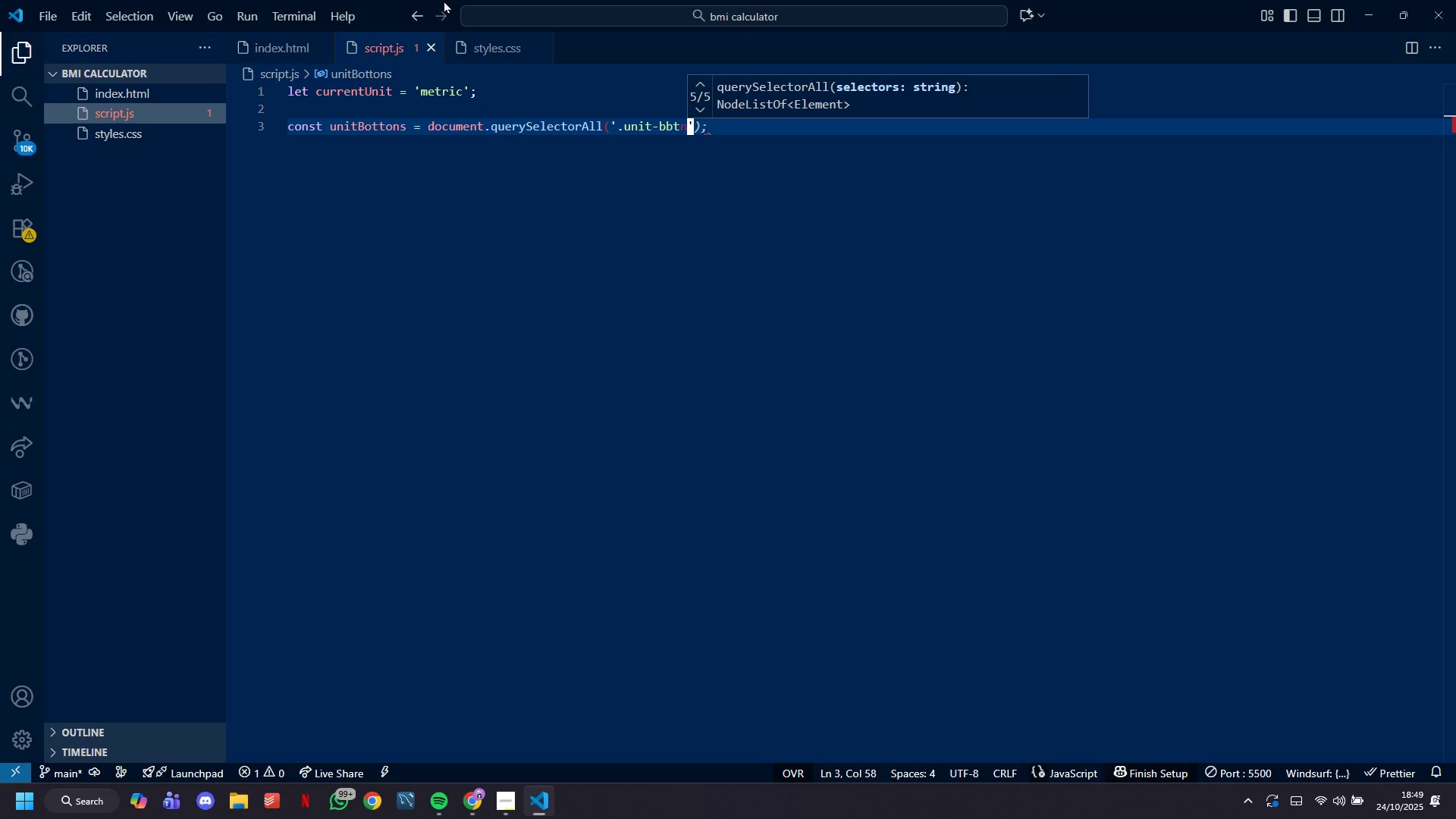 
key(ArrowRight)
 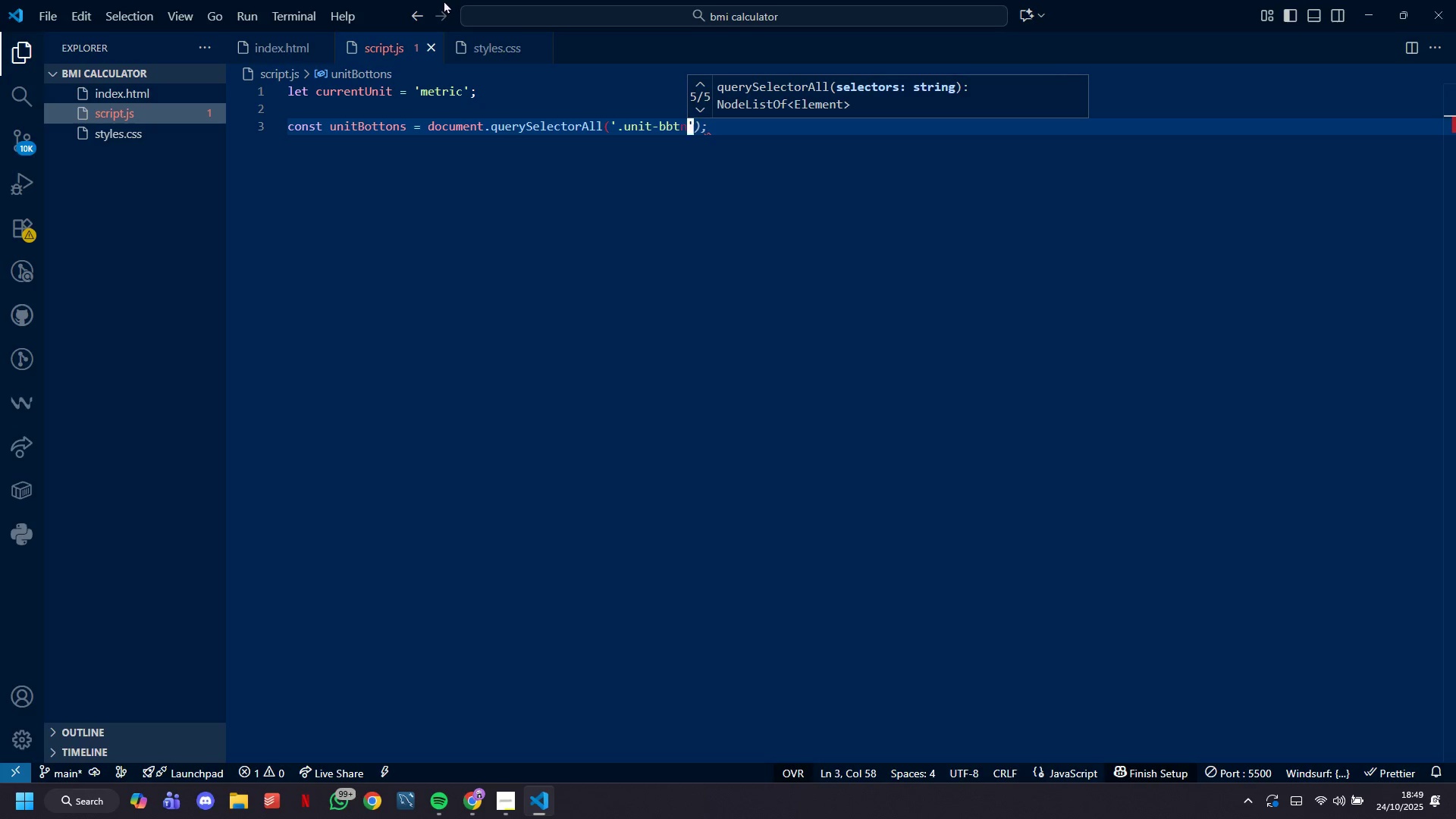 
key(ArrowLeft)
 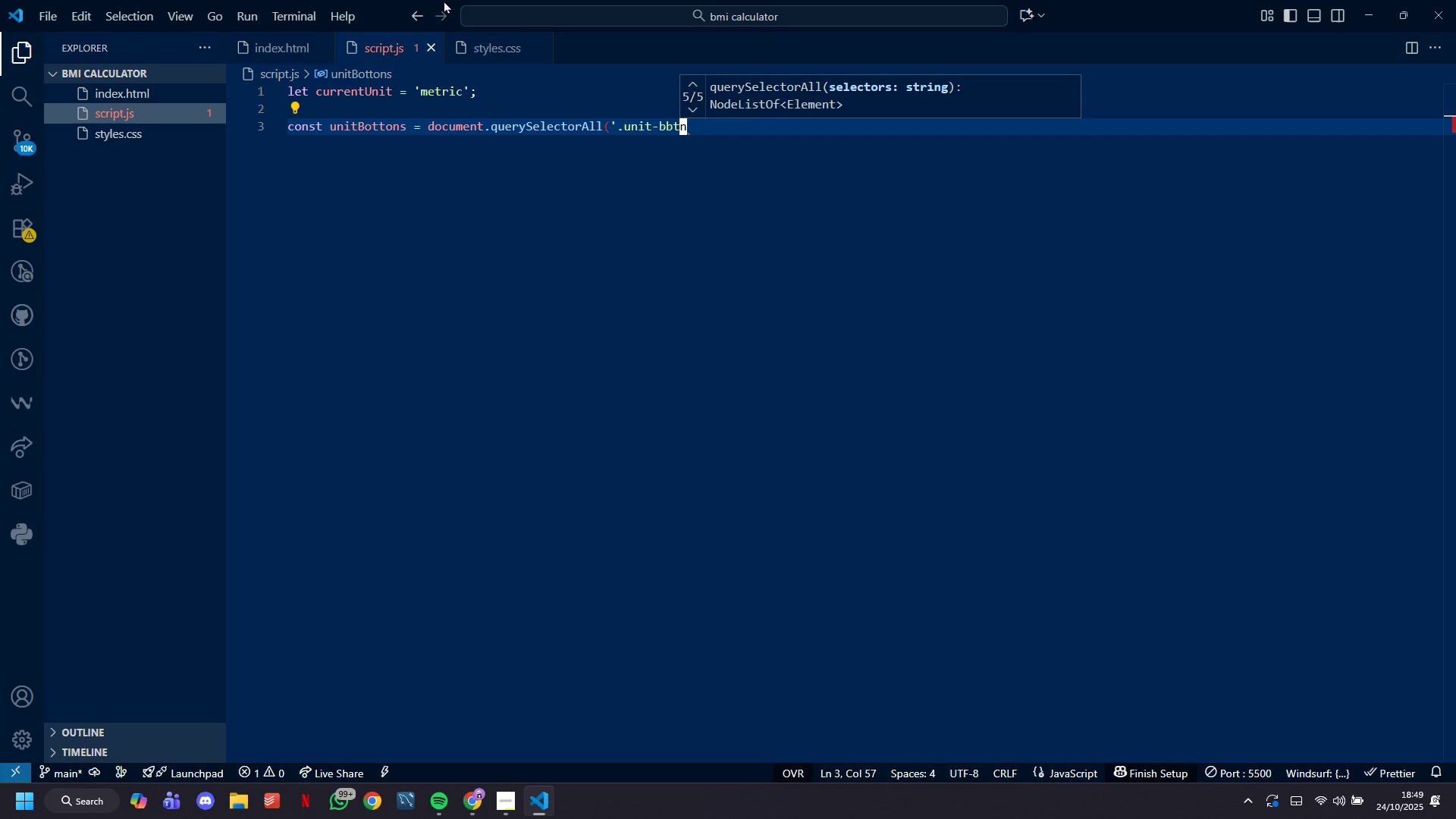 
key(ArrowLeft)
 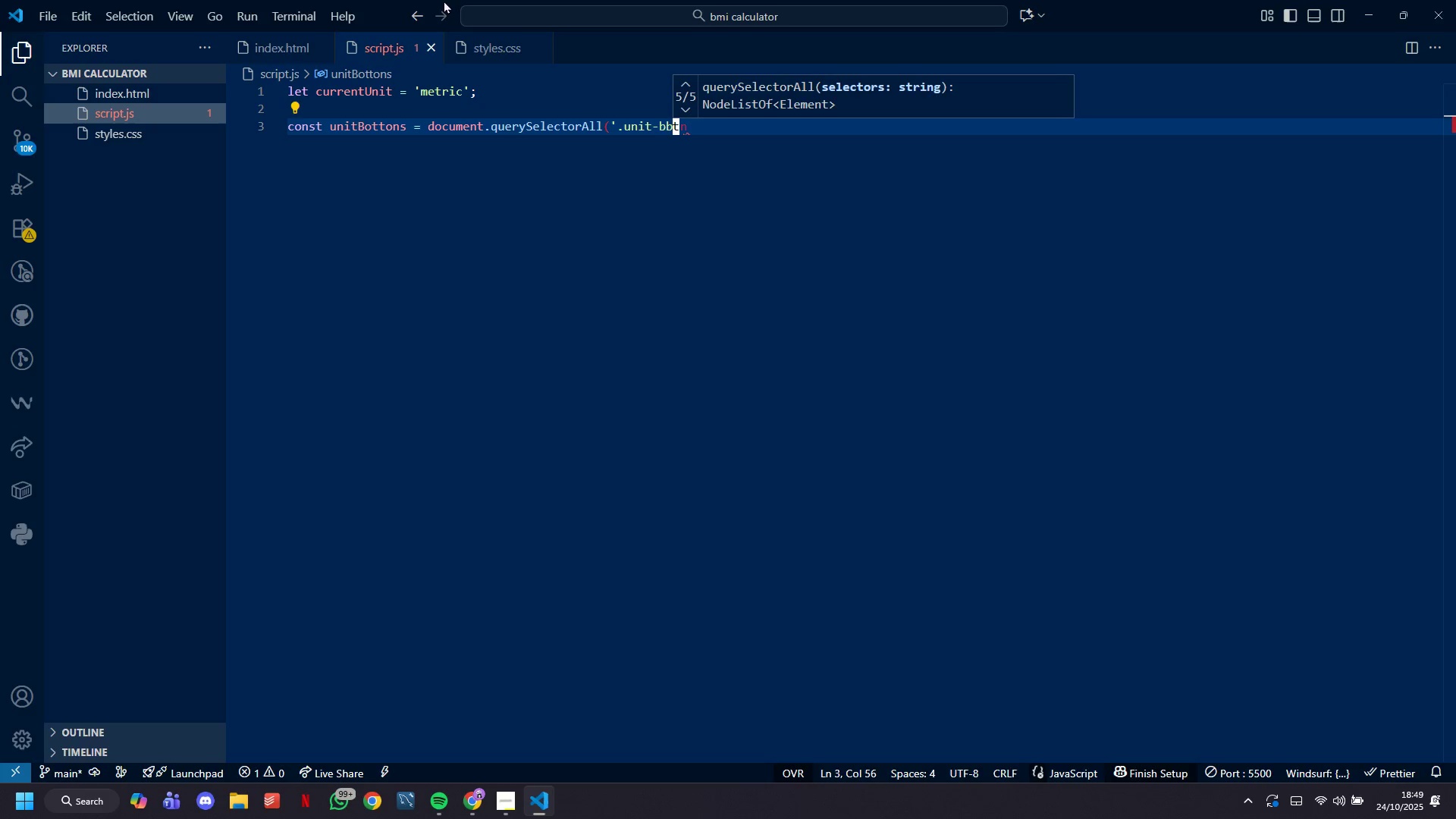 
key(Backspace)
 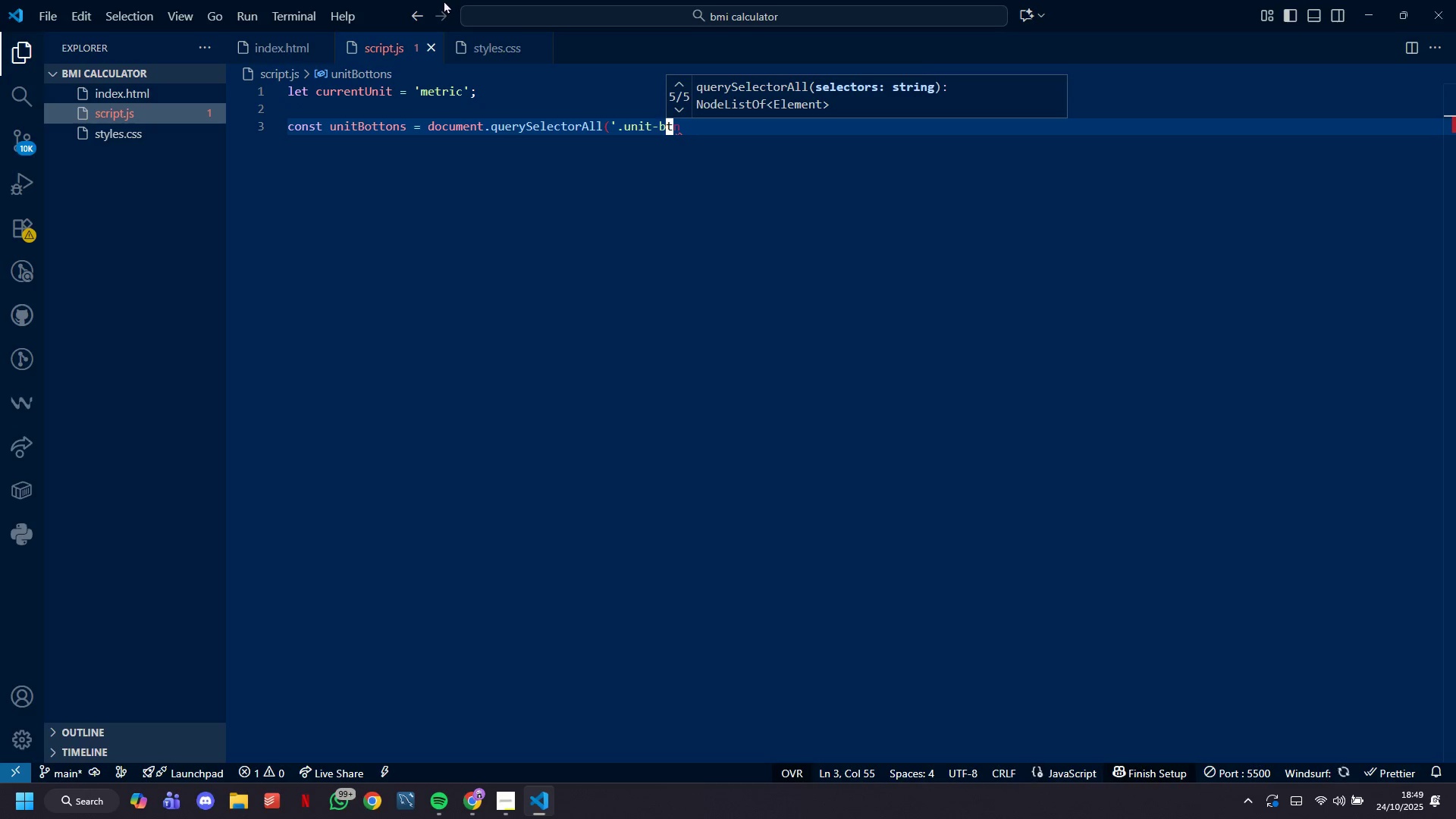 
key(ArrowRight)
 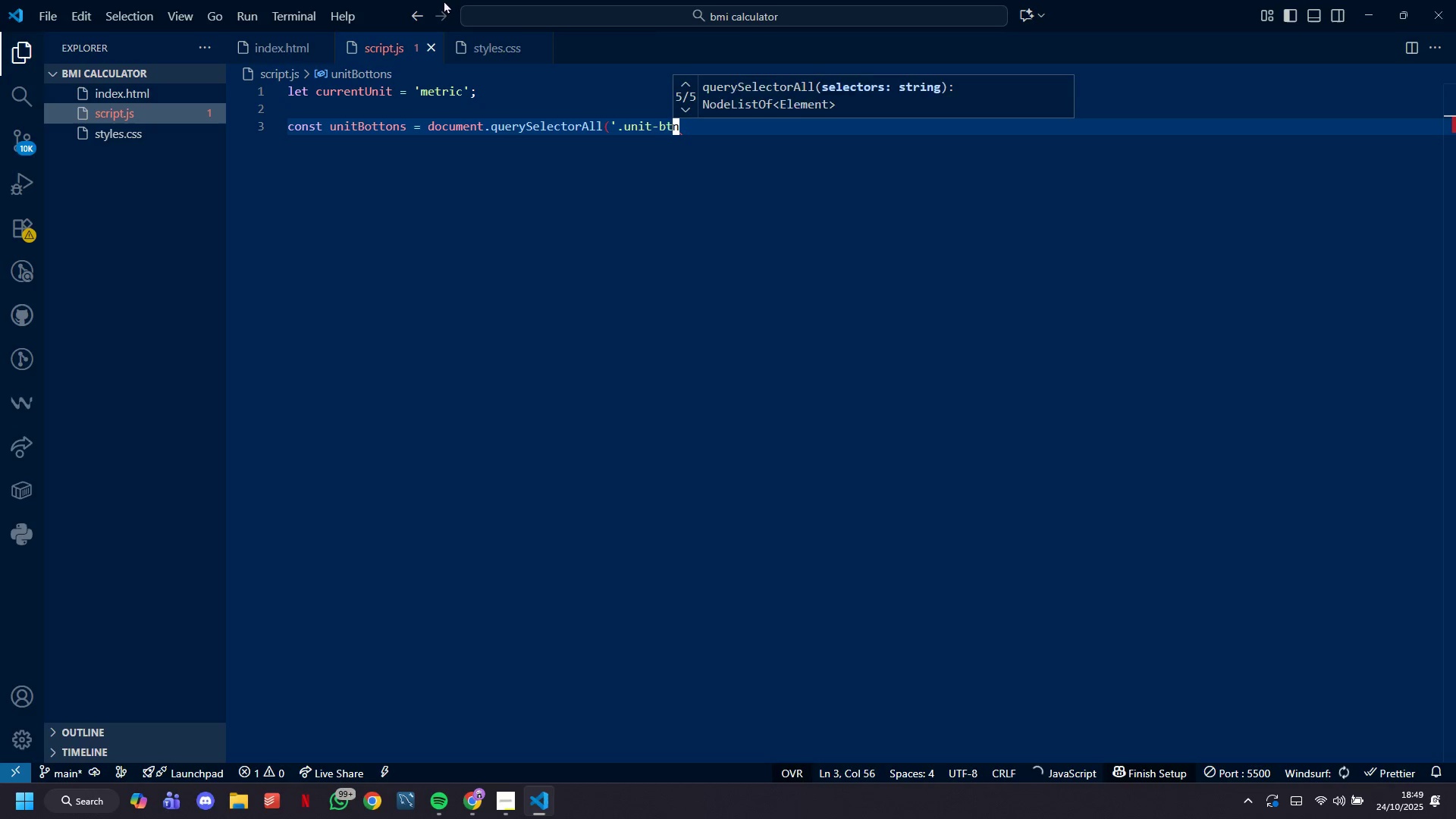 
key(ArrowRight)
 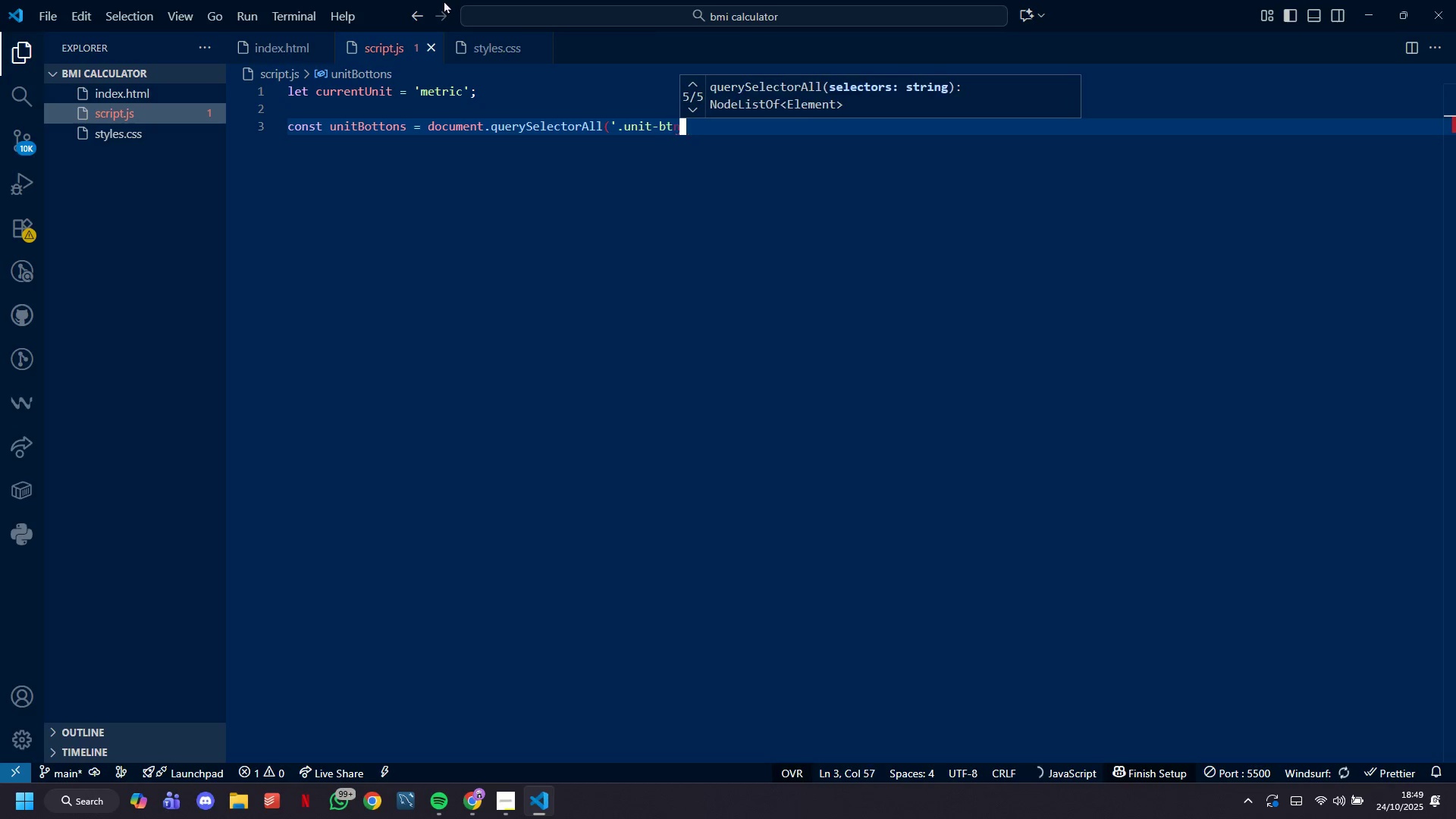 
key(ArrowRight)
 